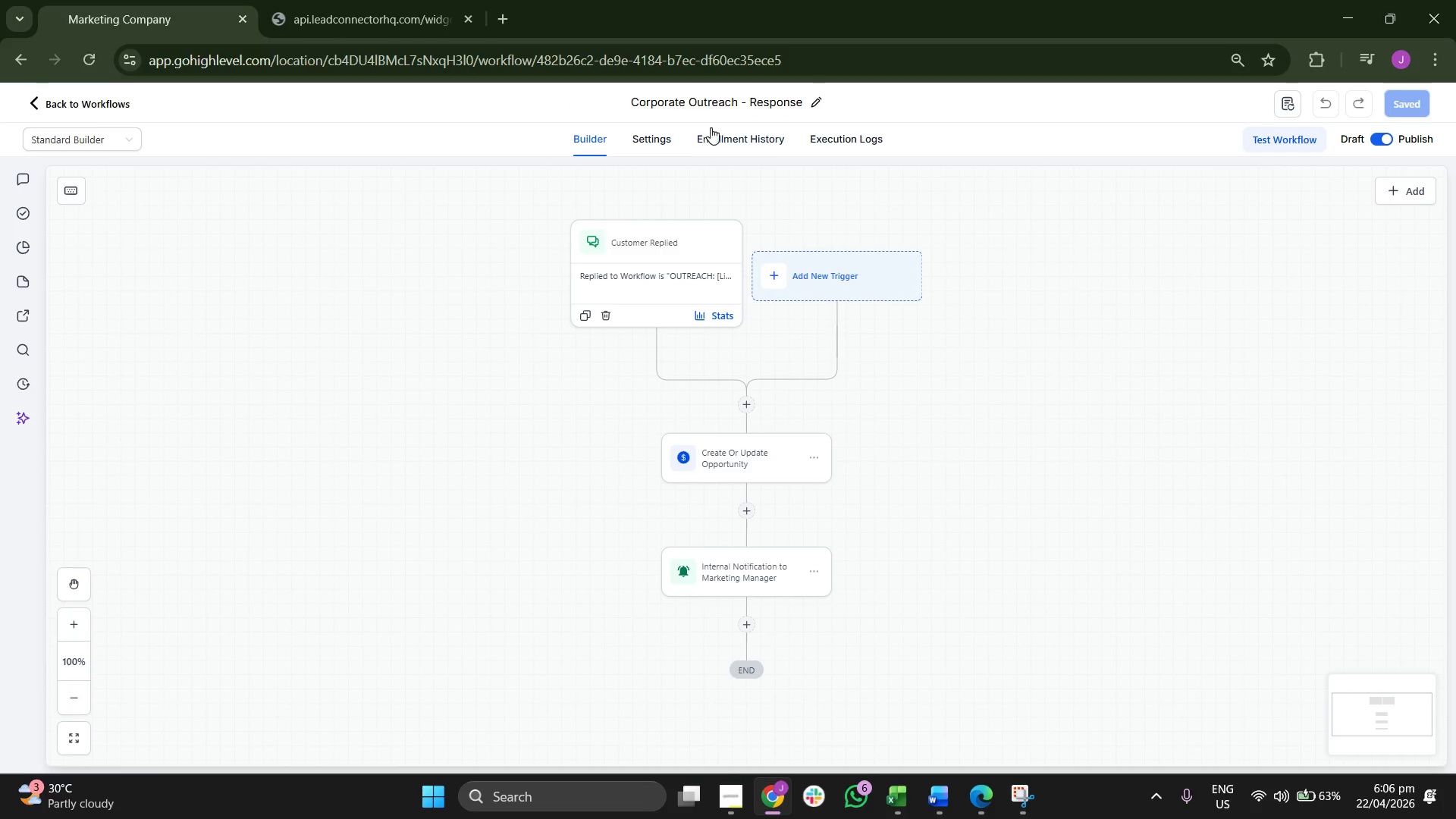 
left_click([647, 281])
 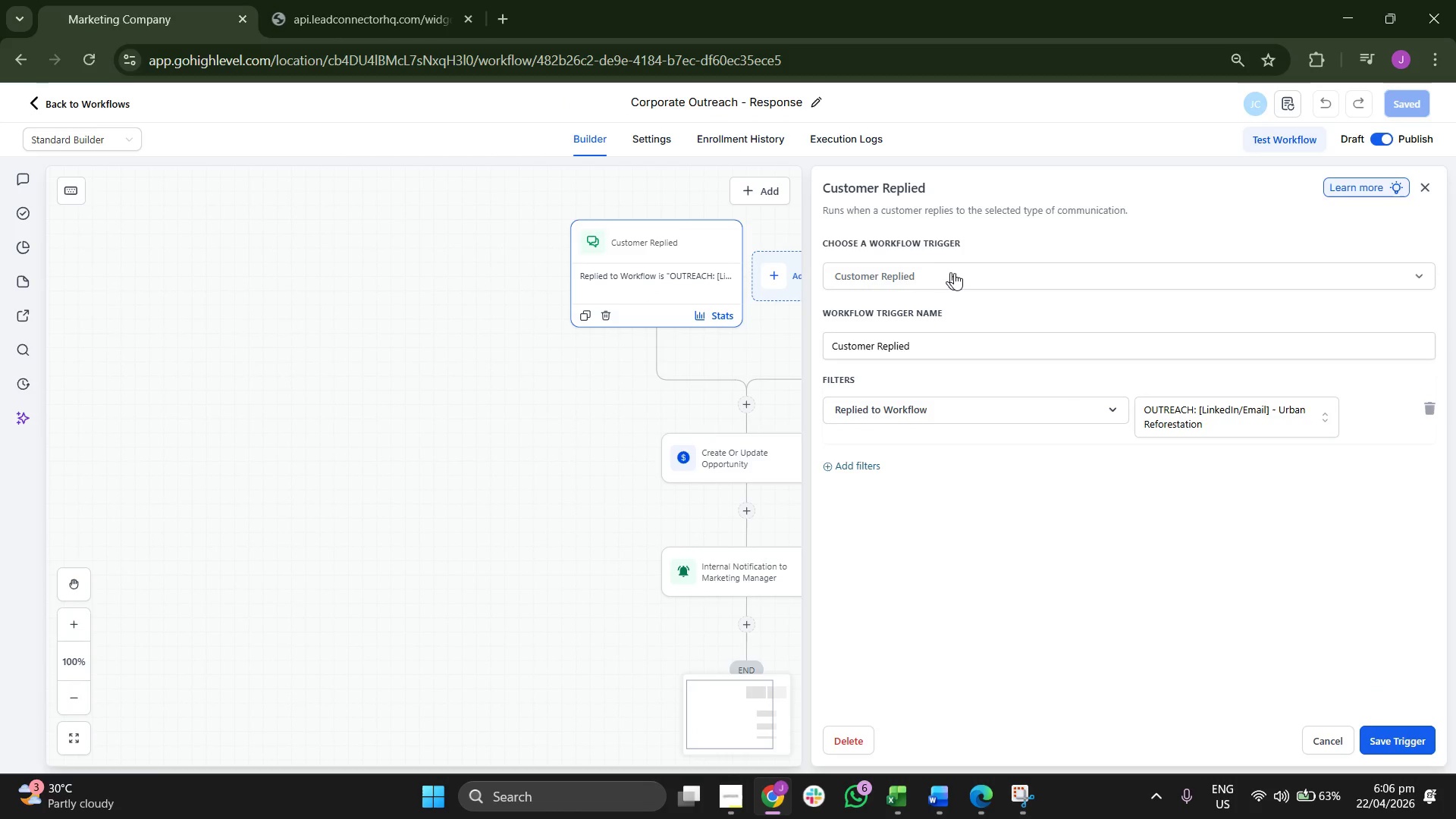 
scroll: coordinate [554, 283], scroll_direction: up, amount: 2.0
 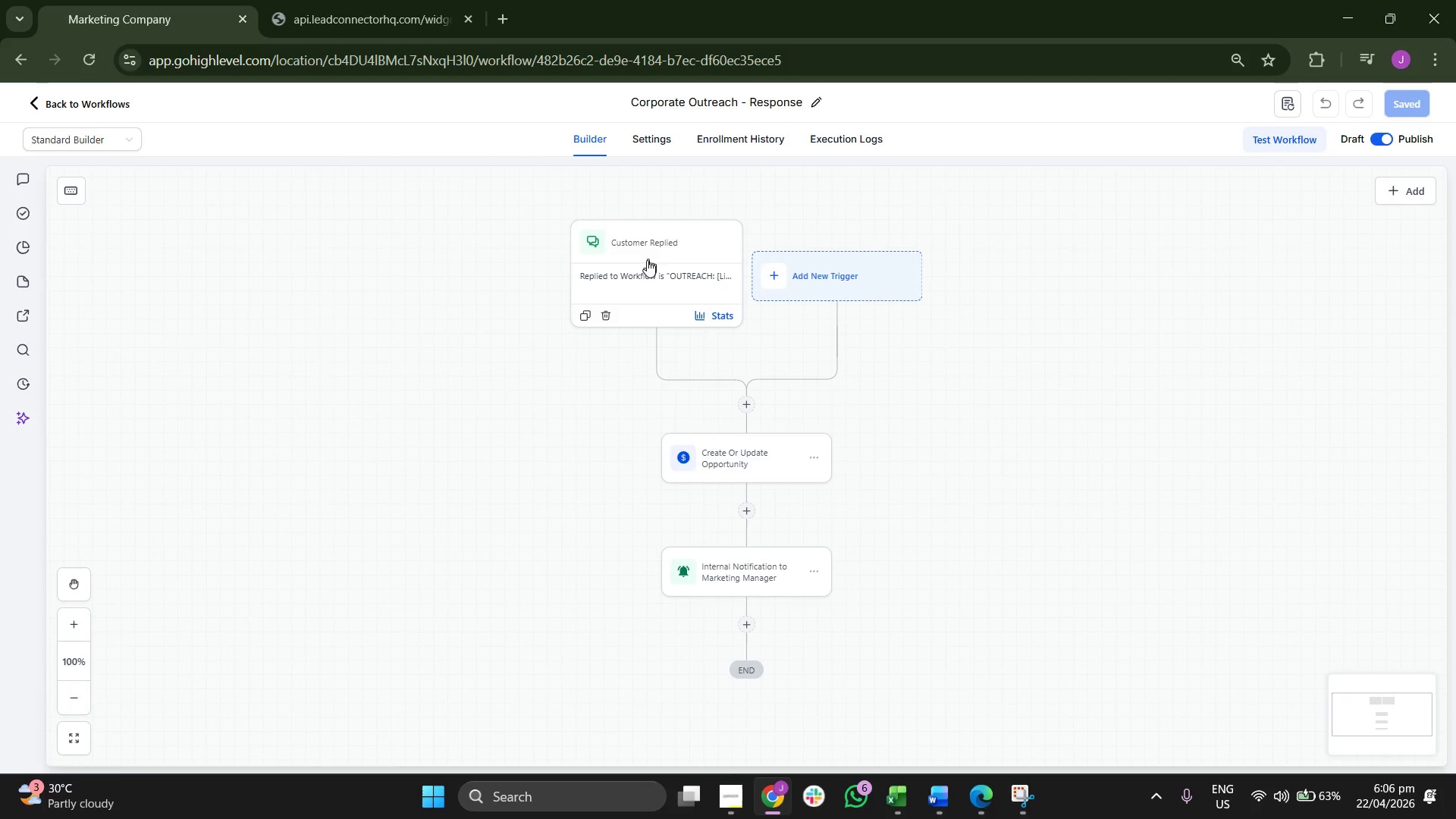 
left_click([956, 274])
 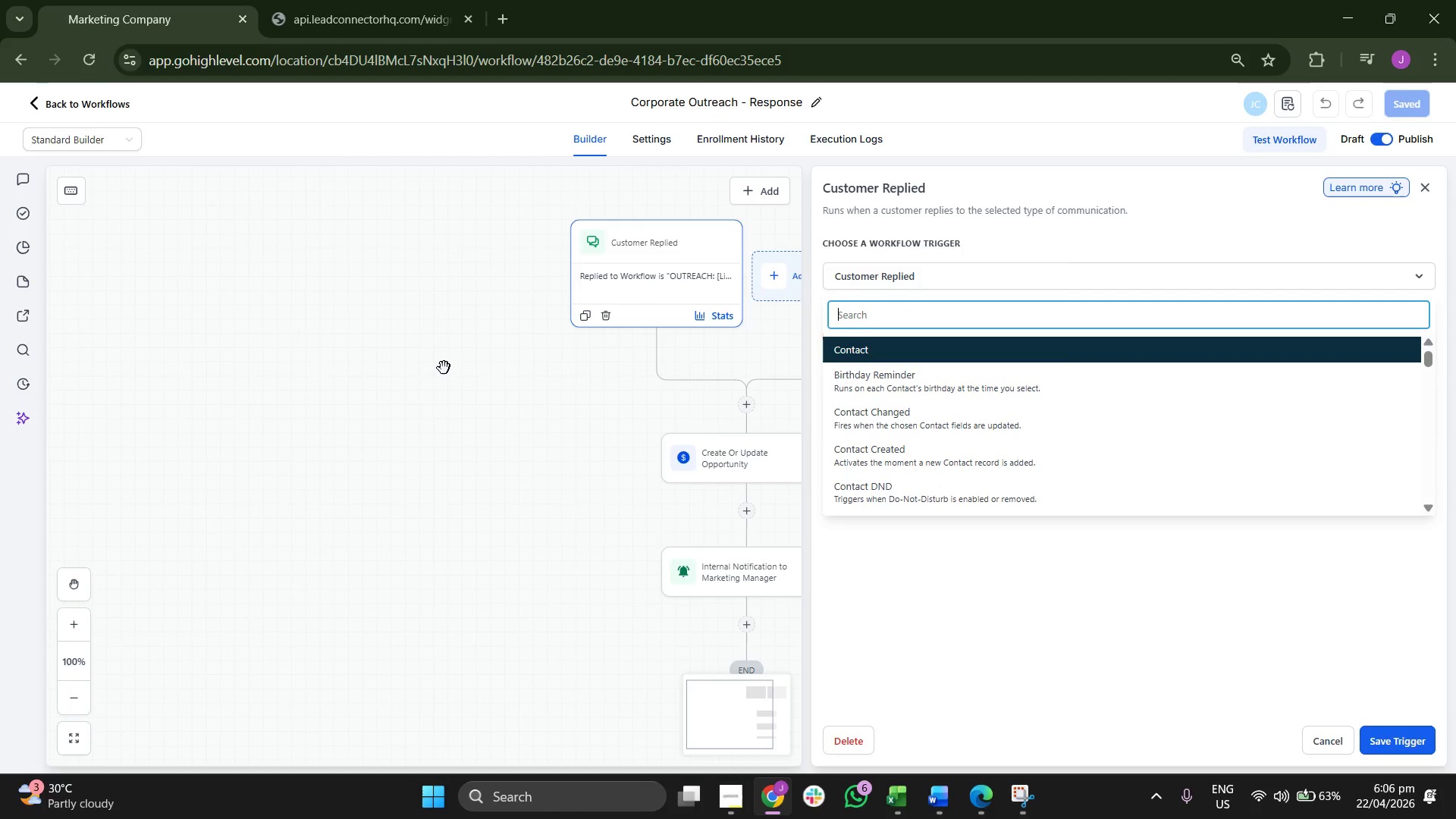 
left_click_drag(start_coordinate=[443, 368], to_coordinate=[318, 361])
 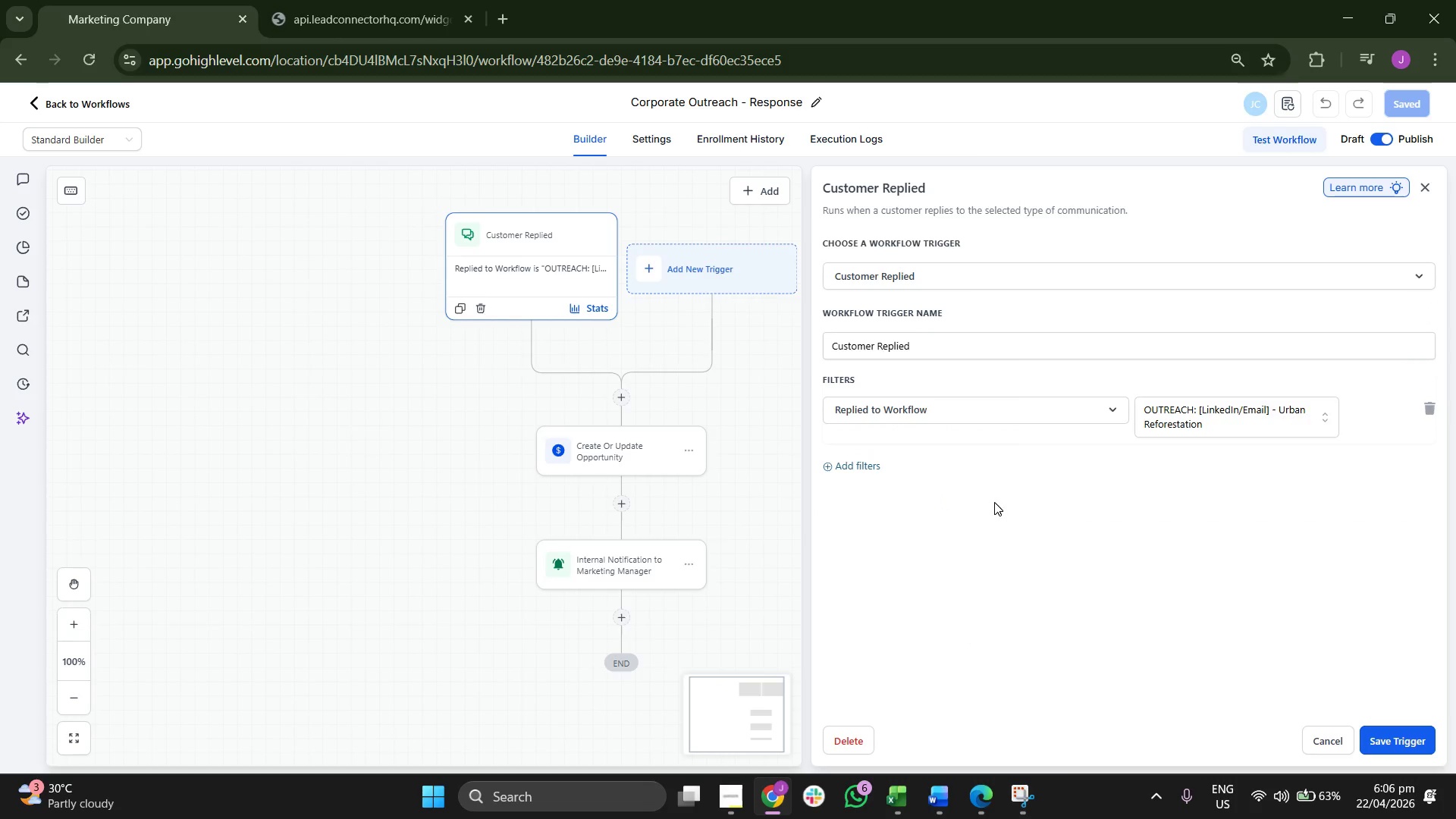 
left_click([975, 345])
 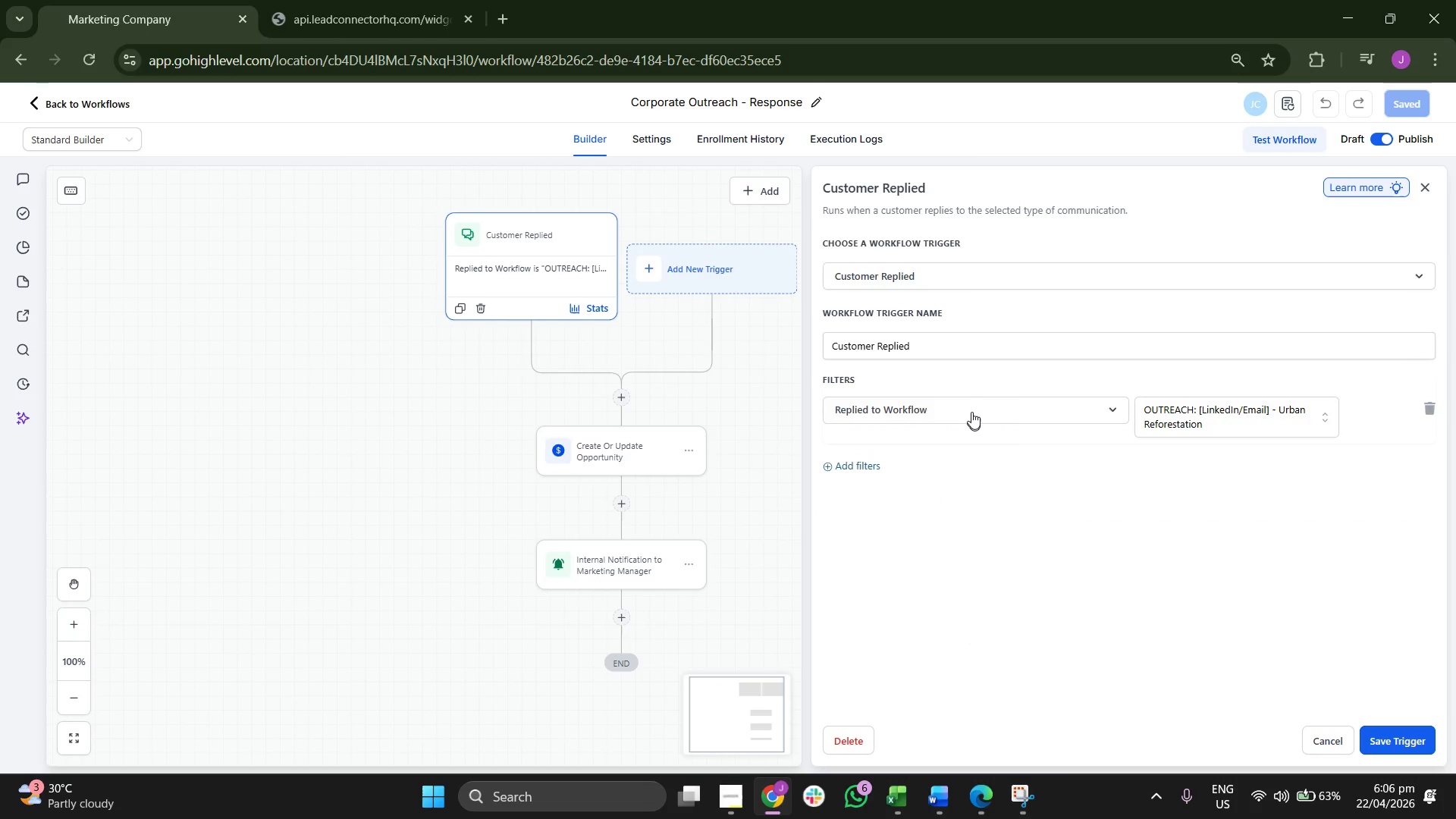 
left_click([976, 408])
 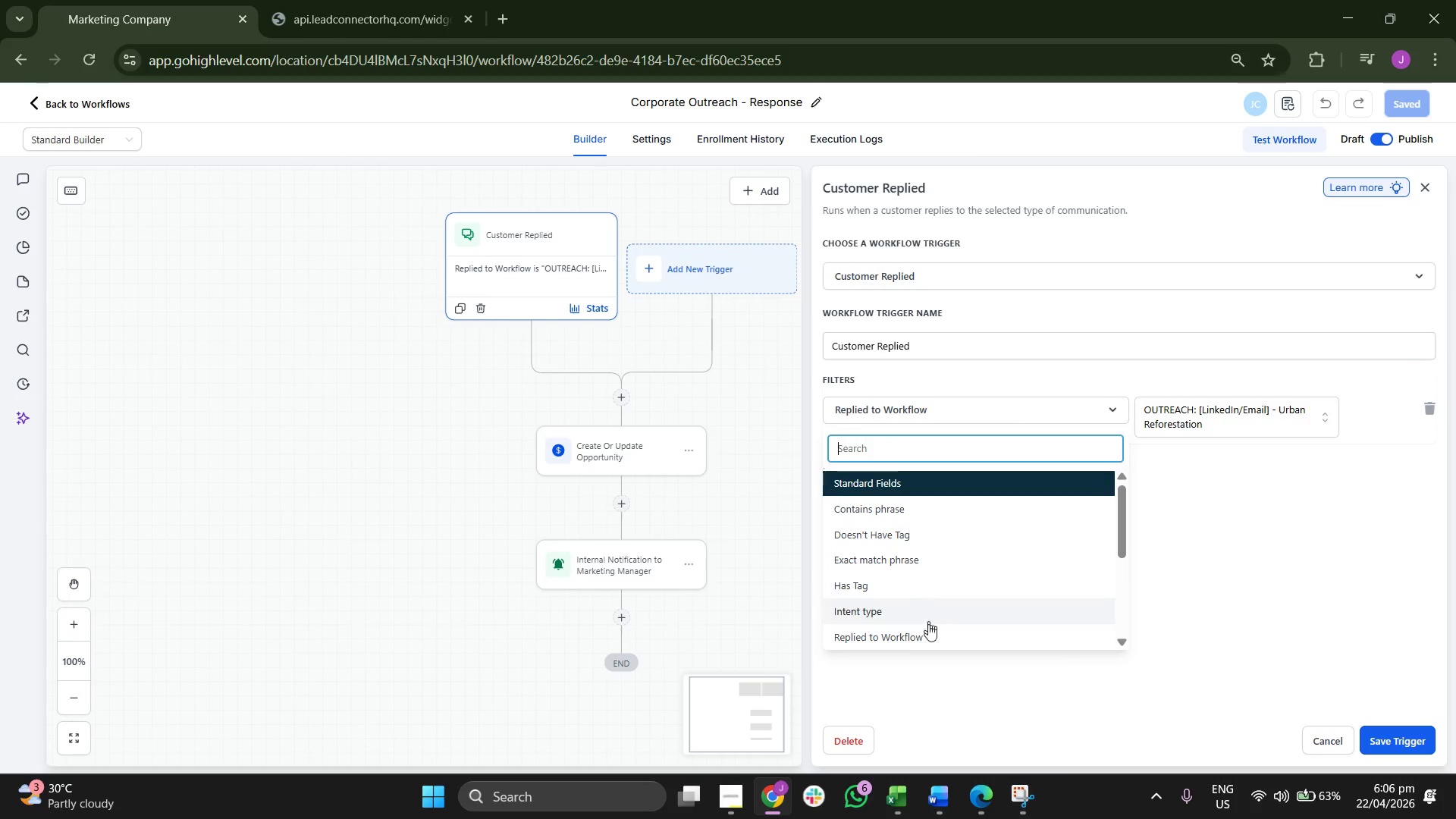 
left_click([930, 537])
 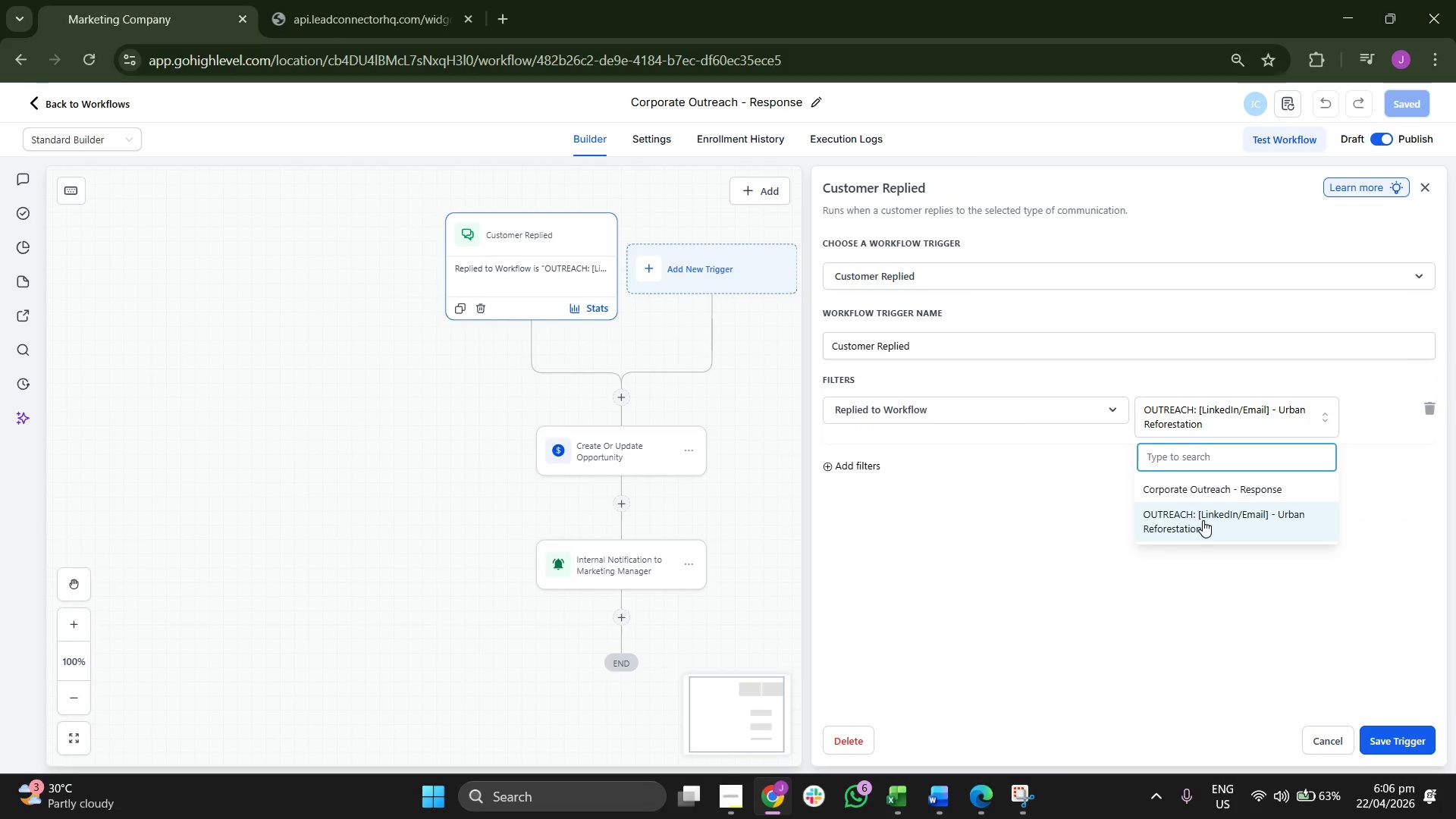 
scroll: coordinate [942, 596], scroll_direction: none, amount: 0.0
 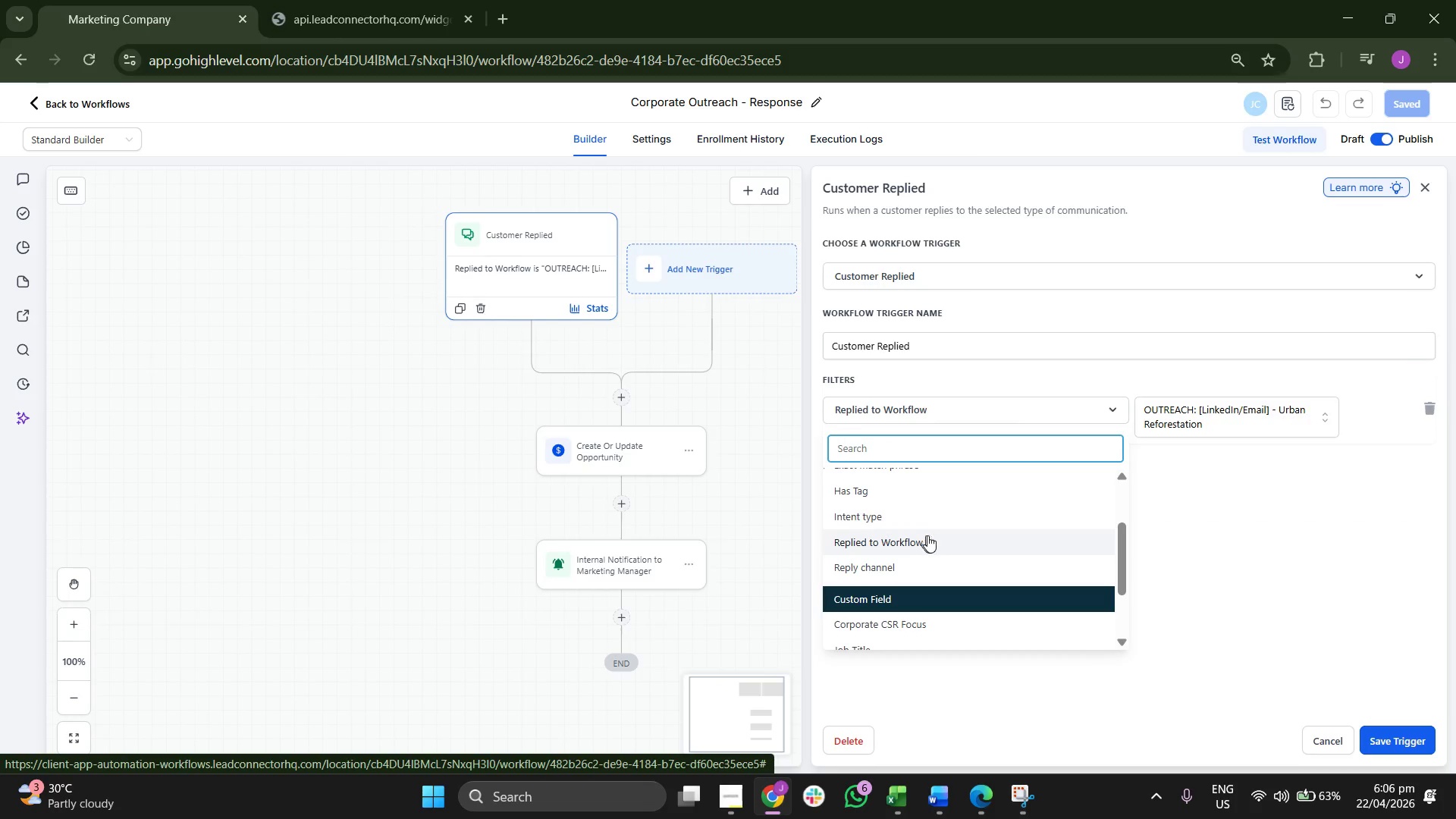 
left_click([1203, 523])
 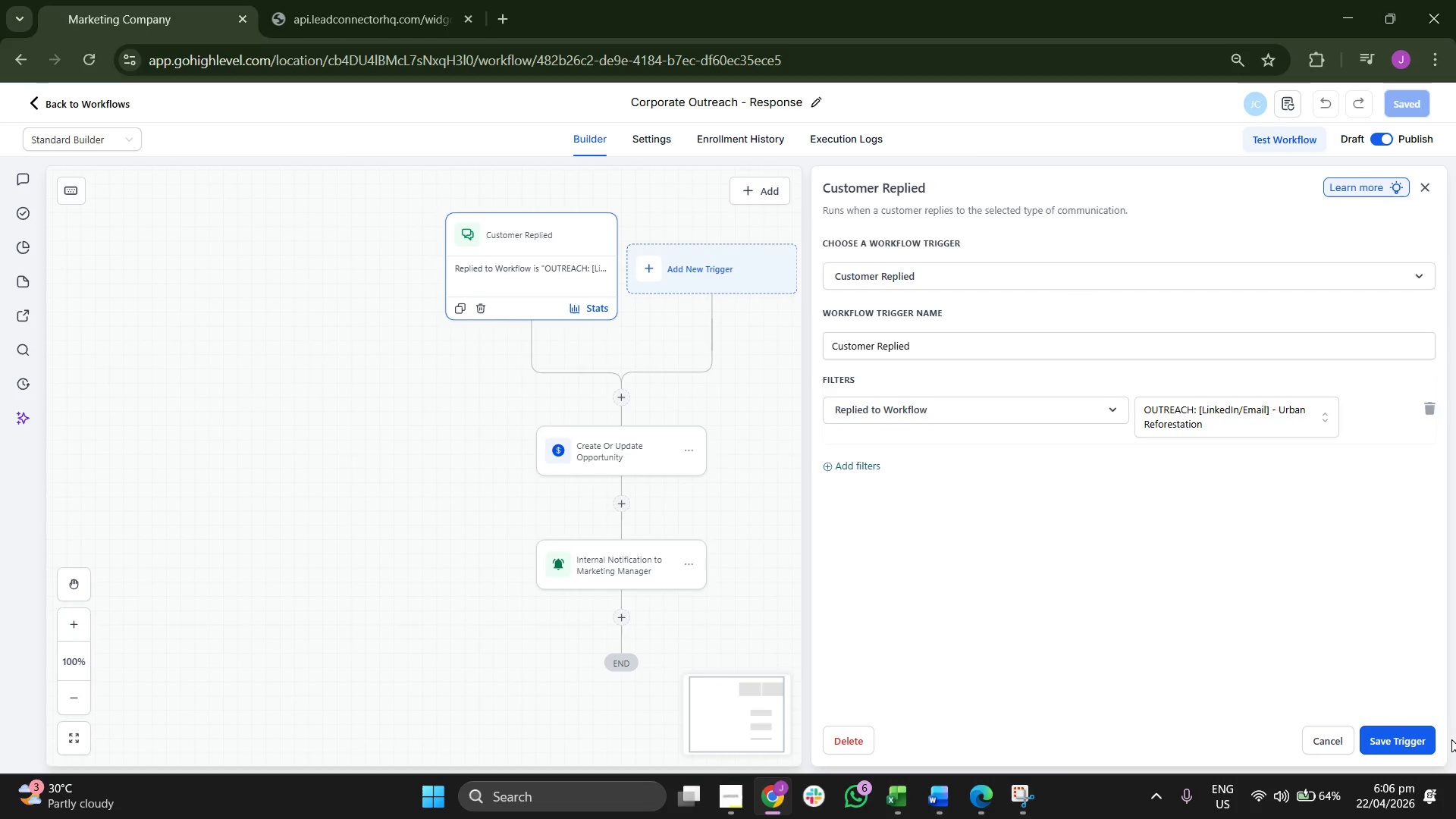 
left_click([1398, 732])
 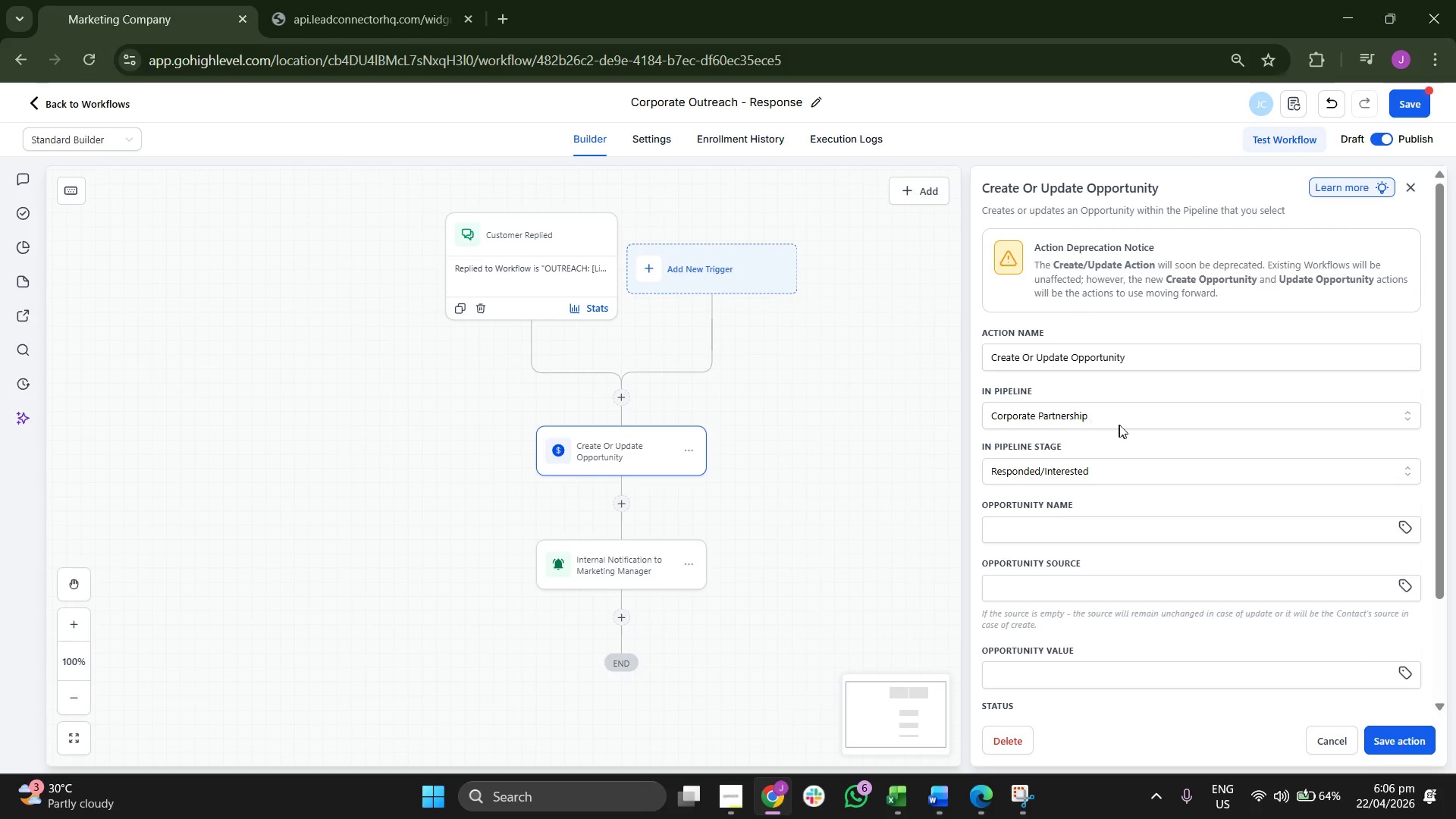 
left_click([1066, 415])
 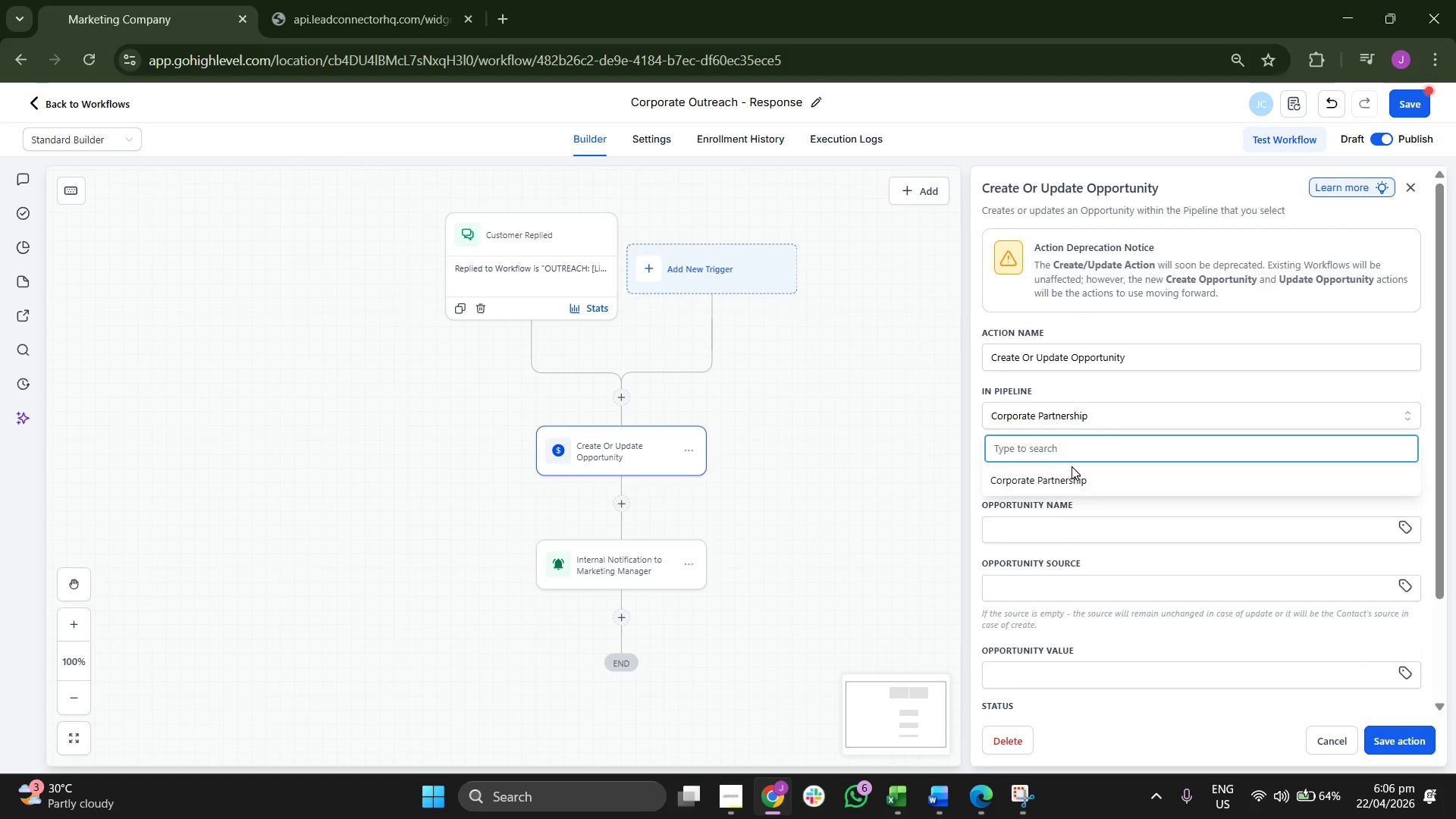 
left_click([1070, 488])
 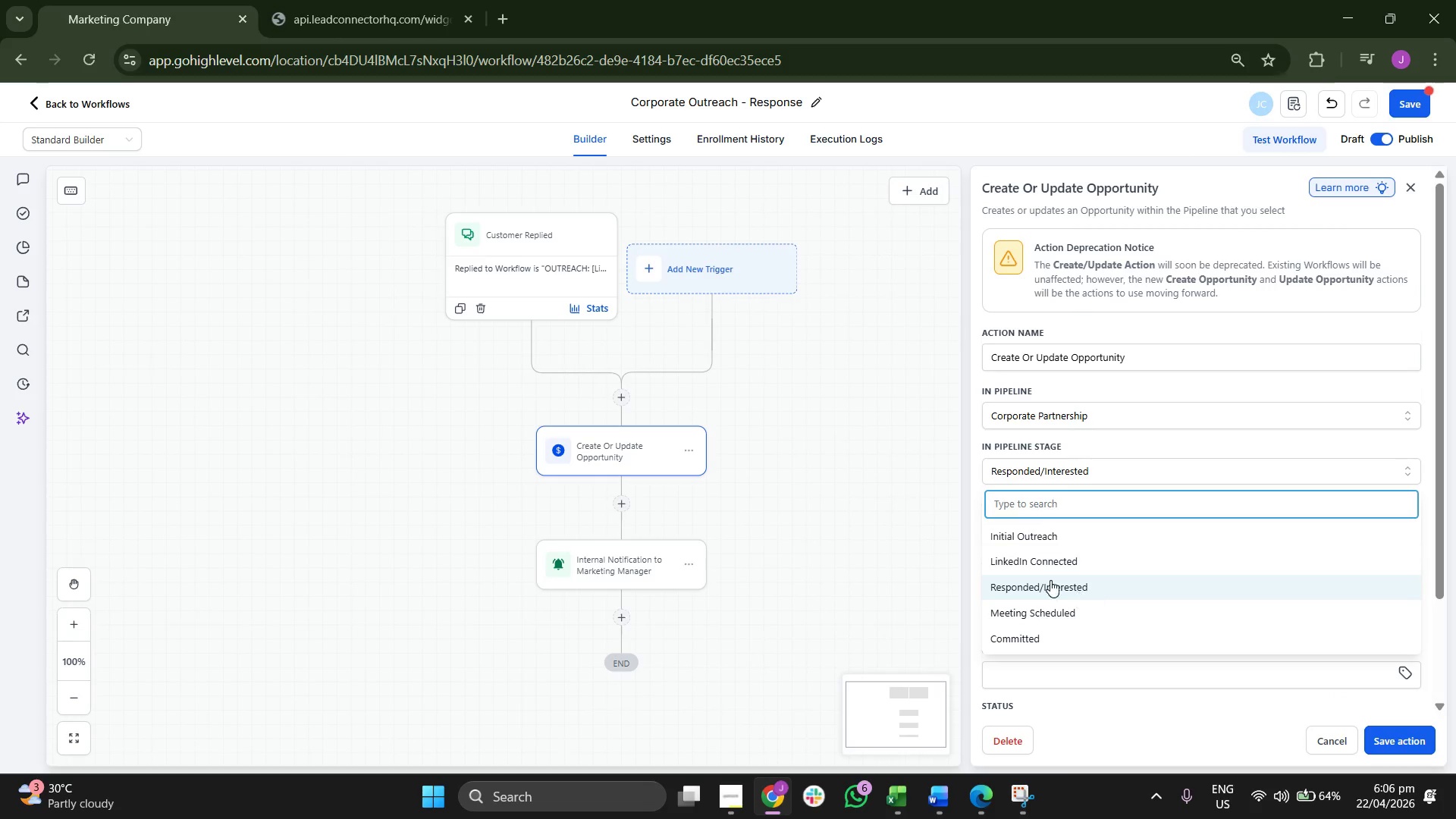 
left_click([1075, 586])
 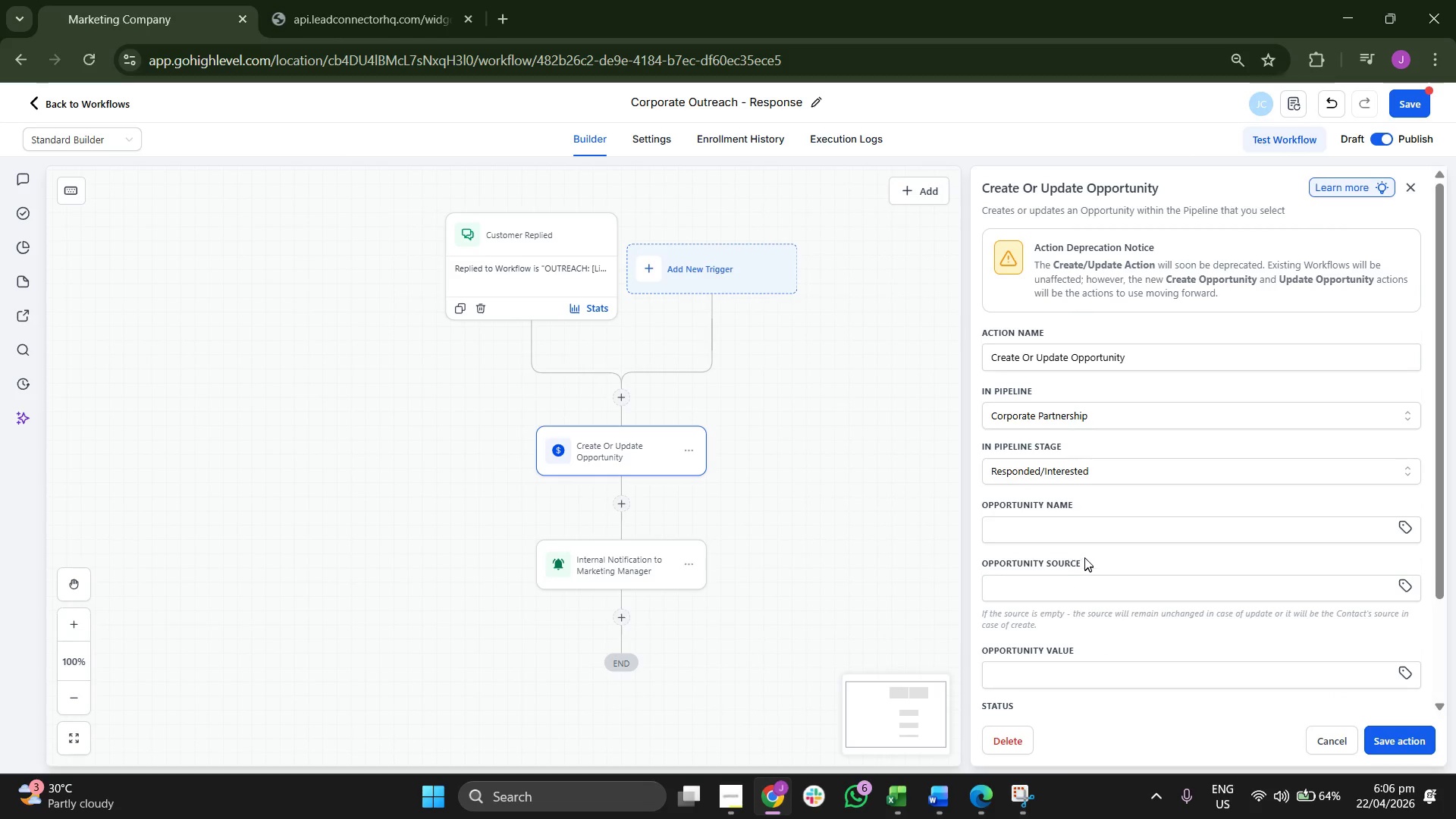 
double_click([1046, 660])
 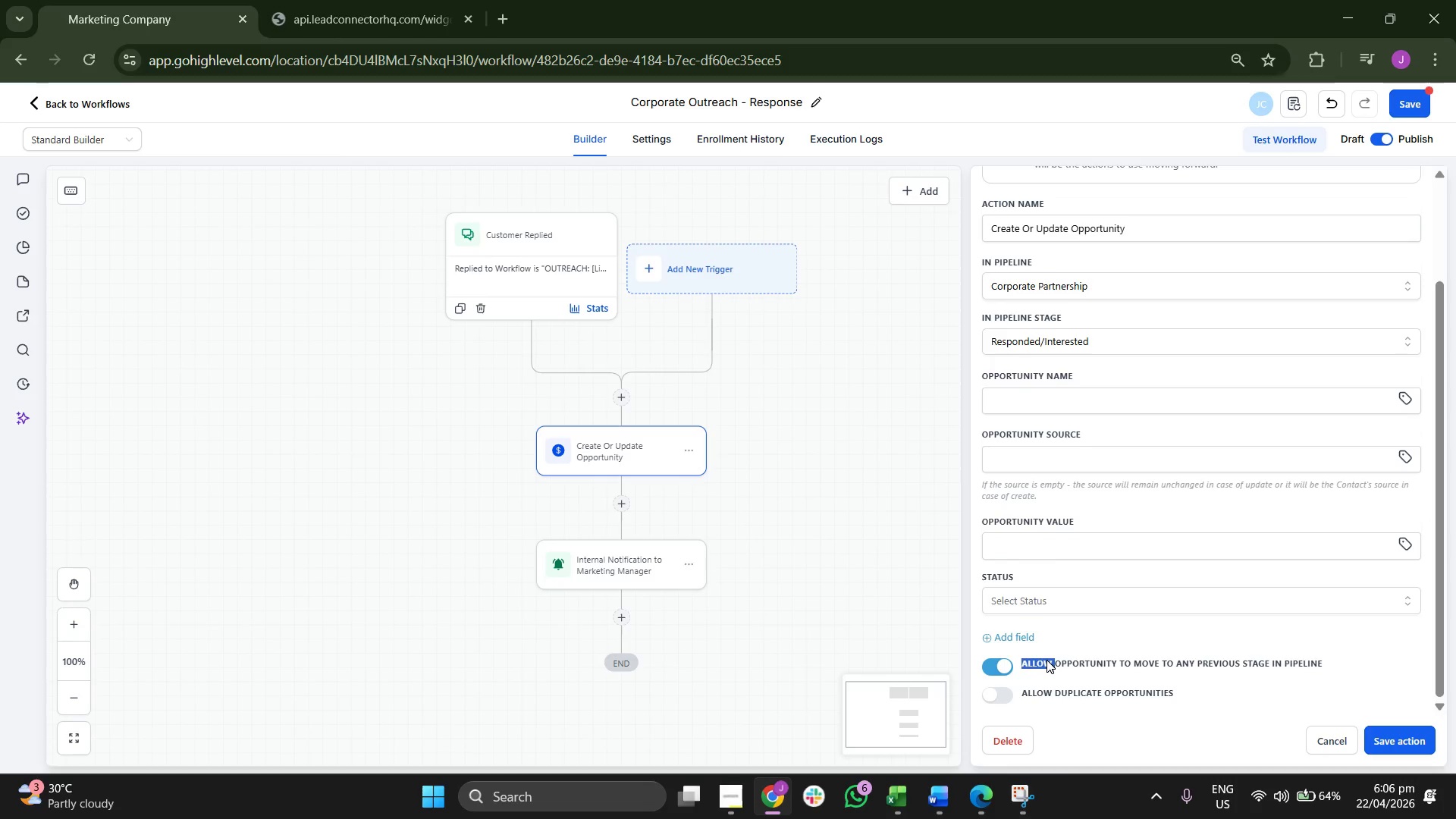 
triple_click([1046, 660])
 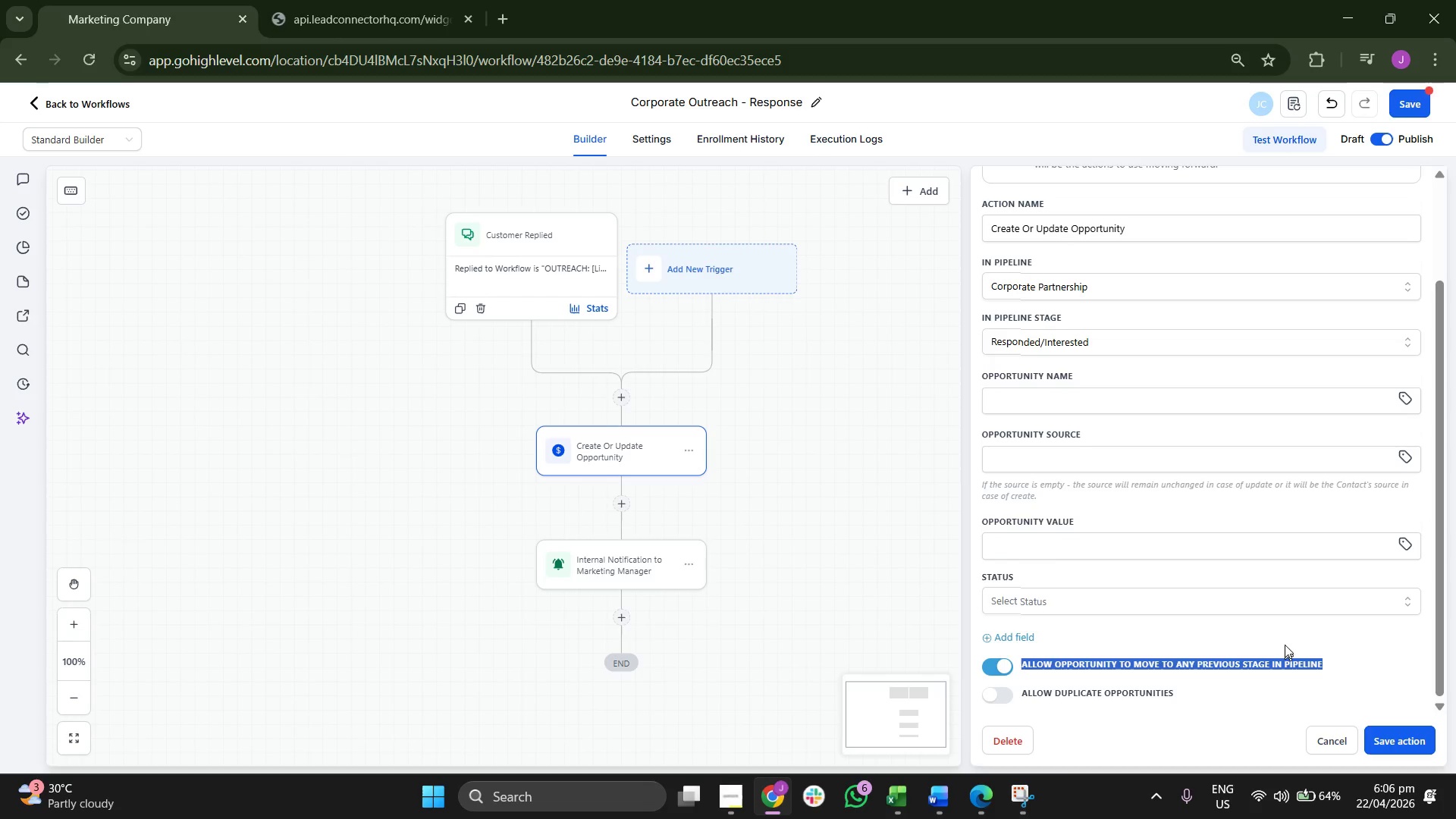 
left_click([1281, 636])
 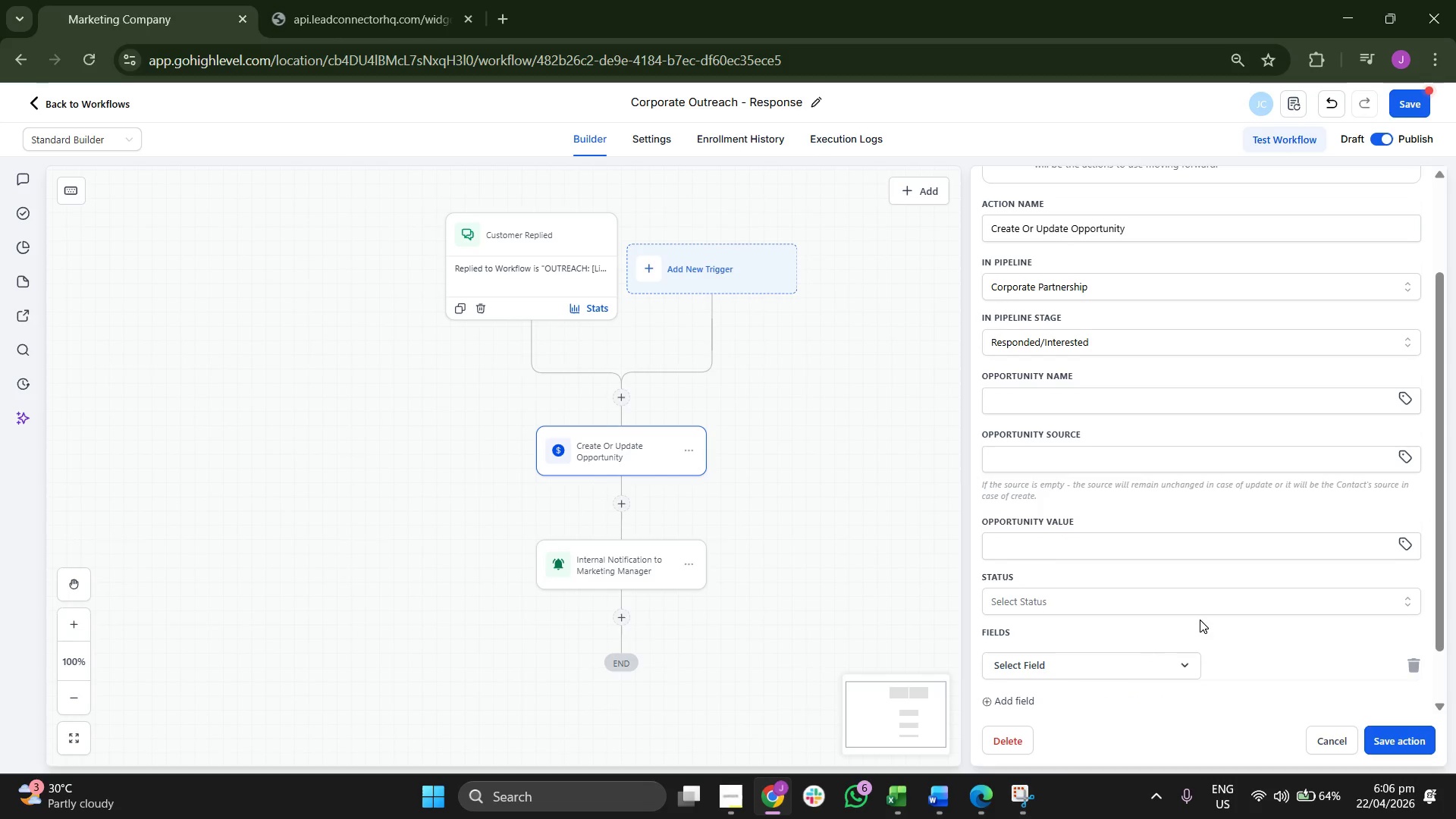 
scroll: coordinate [1085, 557], scroll_direction: down, amount: 4.0
 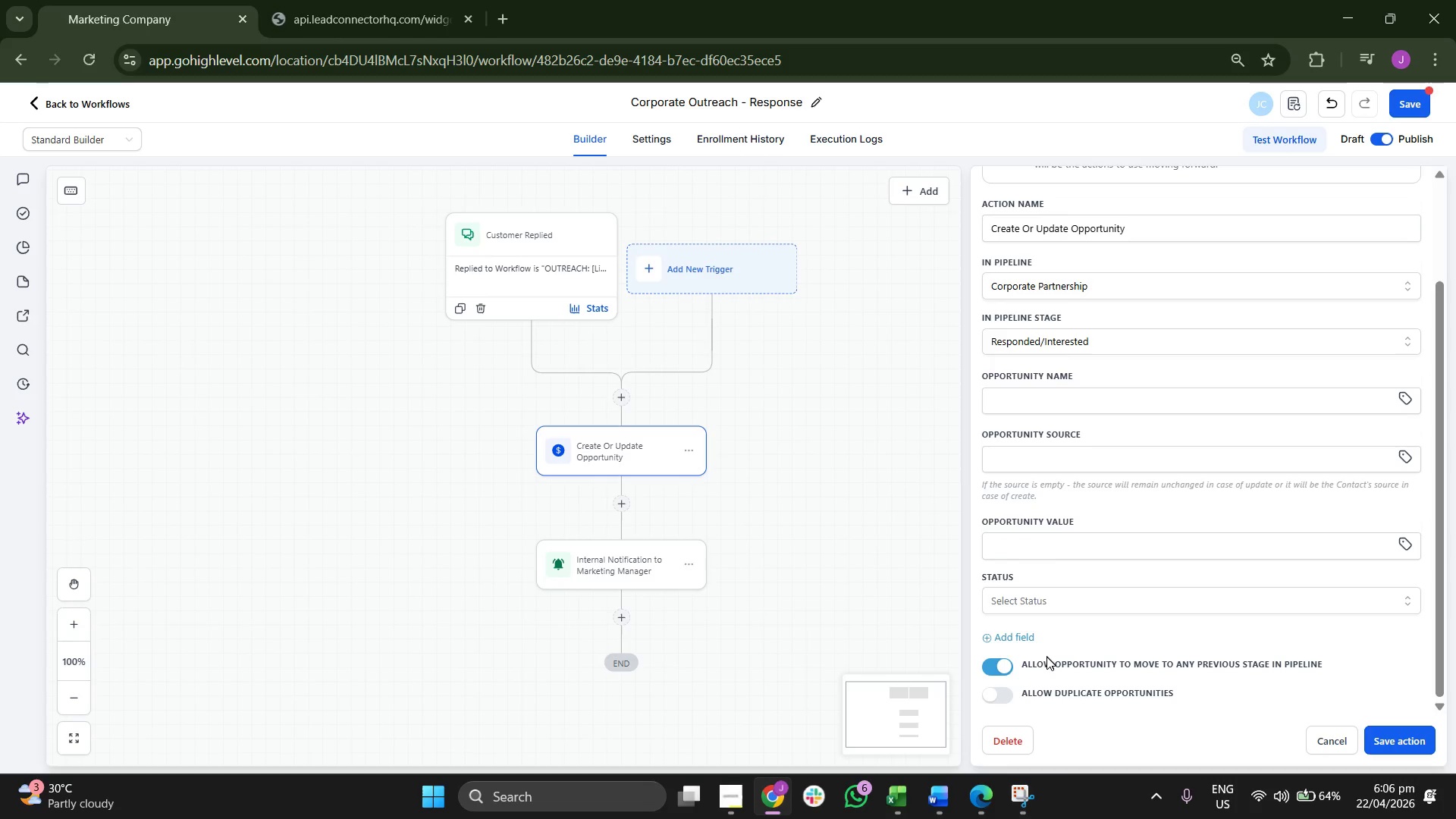 
double_click([1009, 666])
 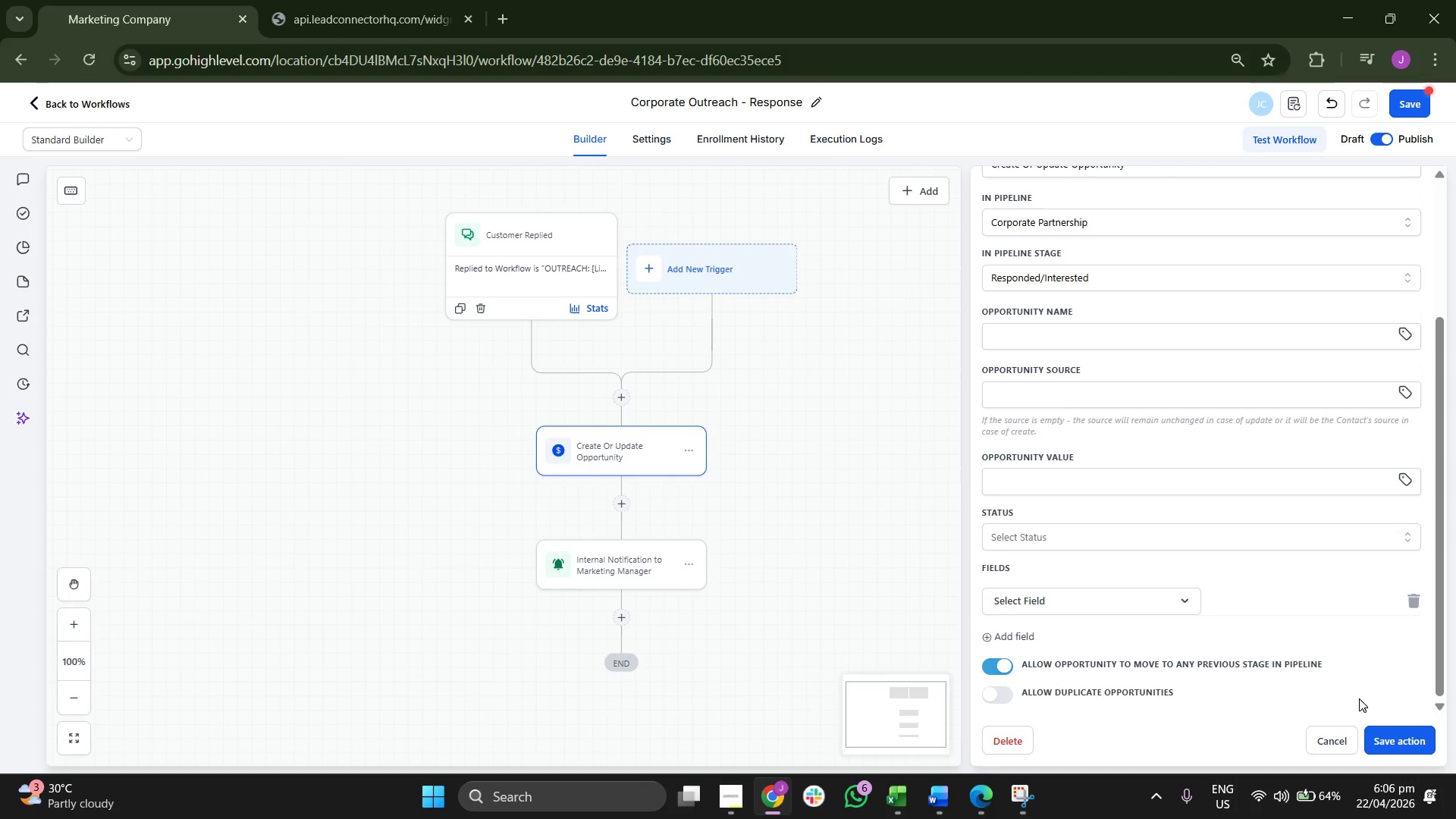 
scroll: coordinate [1182, 611], scroll_direction: down, amount: 5.0
 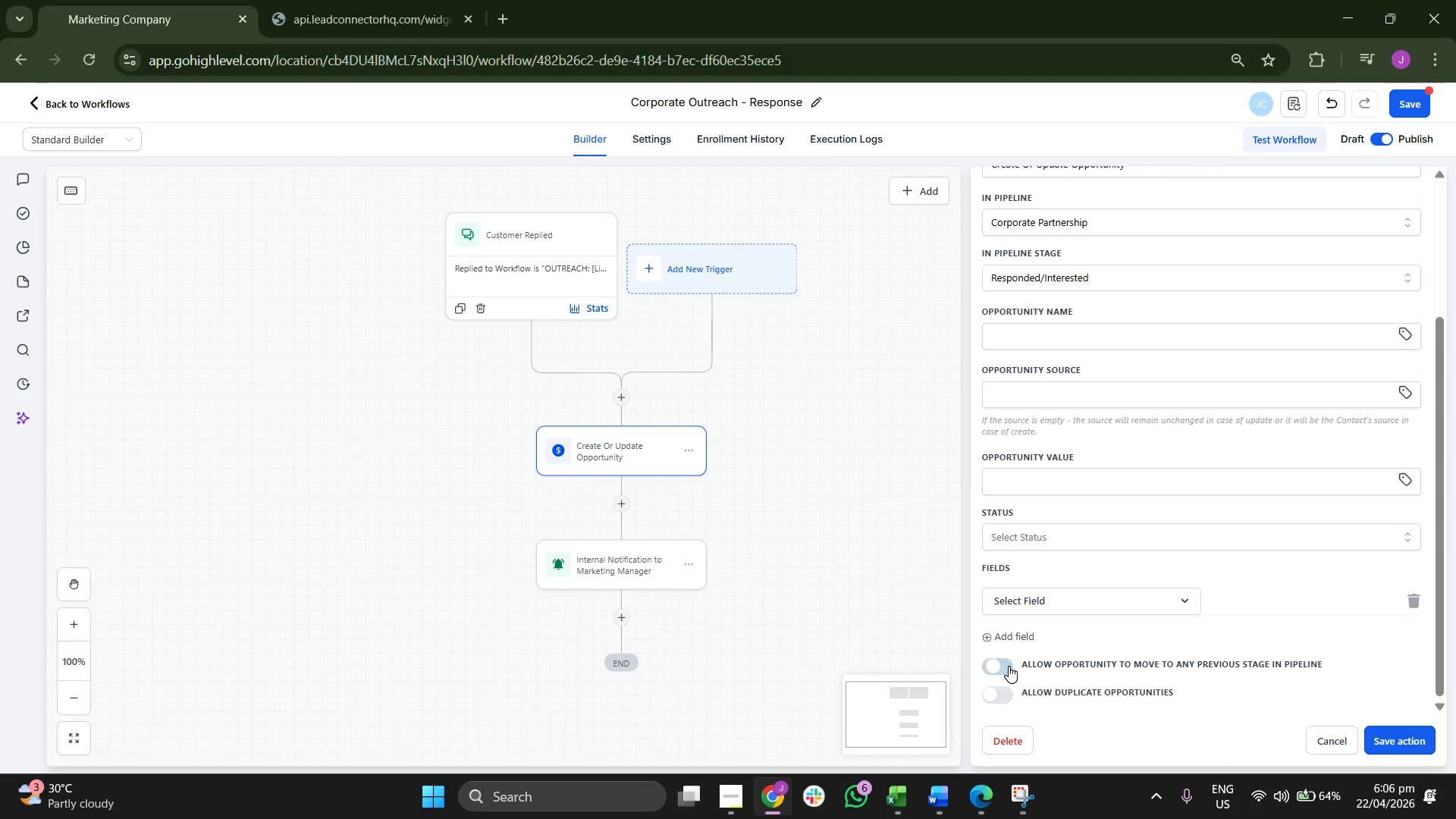 
left_click([1388, 744])
 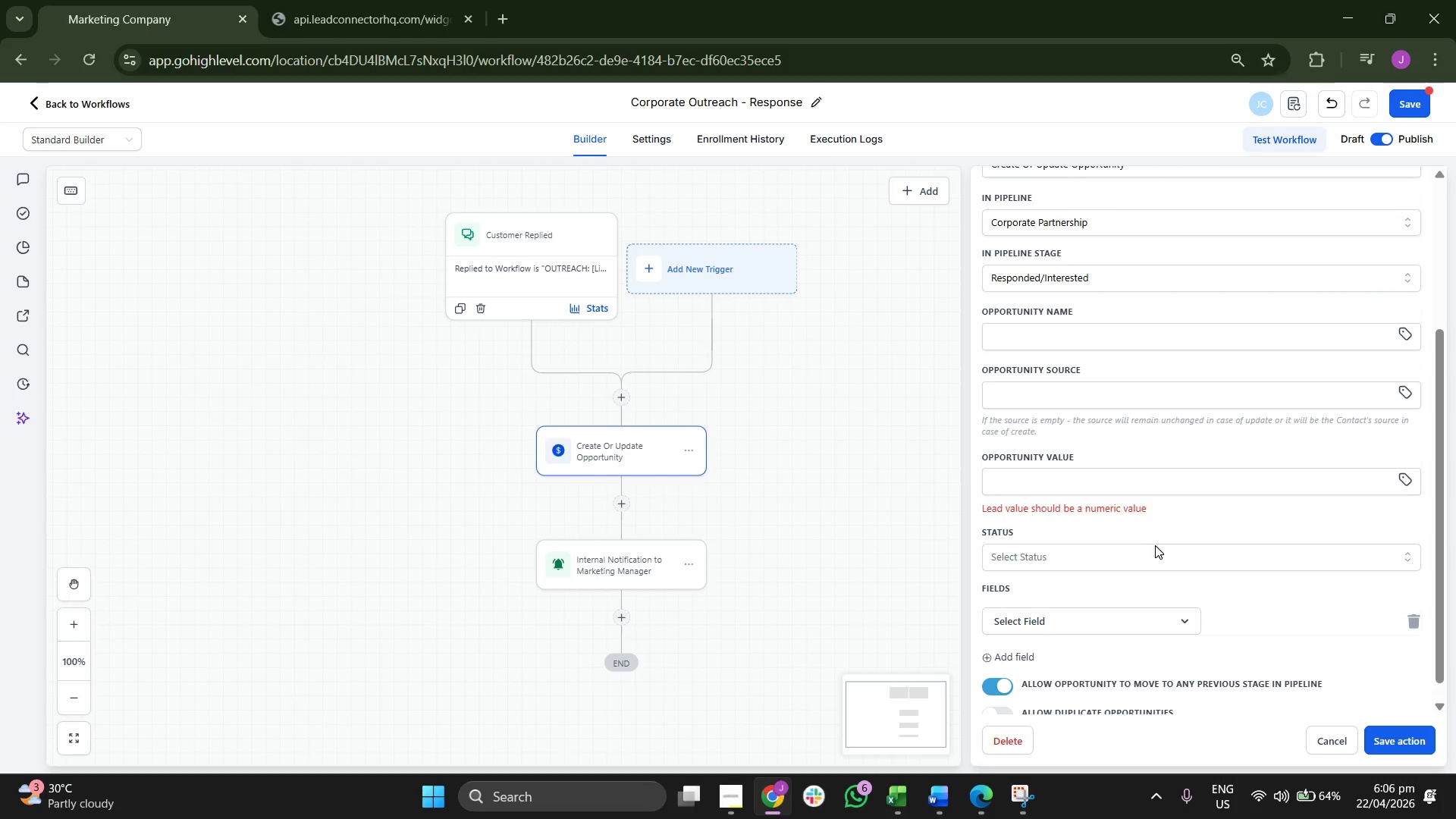 
left_click([994, 669])
 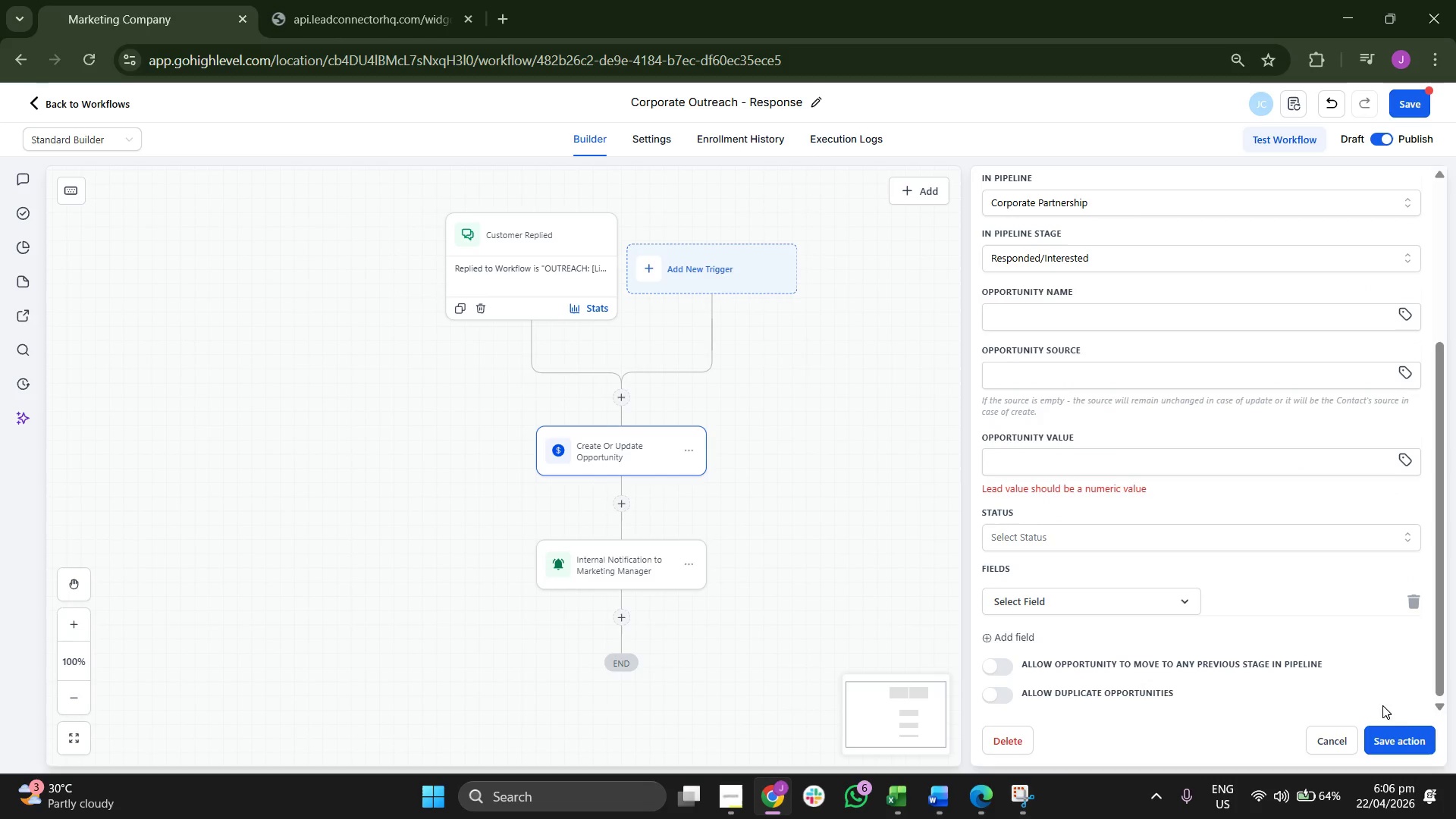 
left_click([1400, 735])
 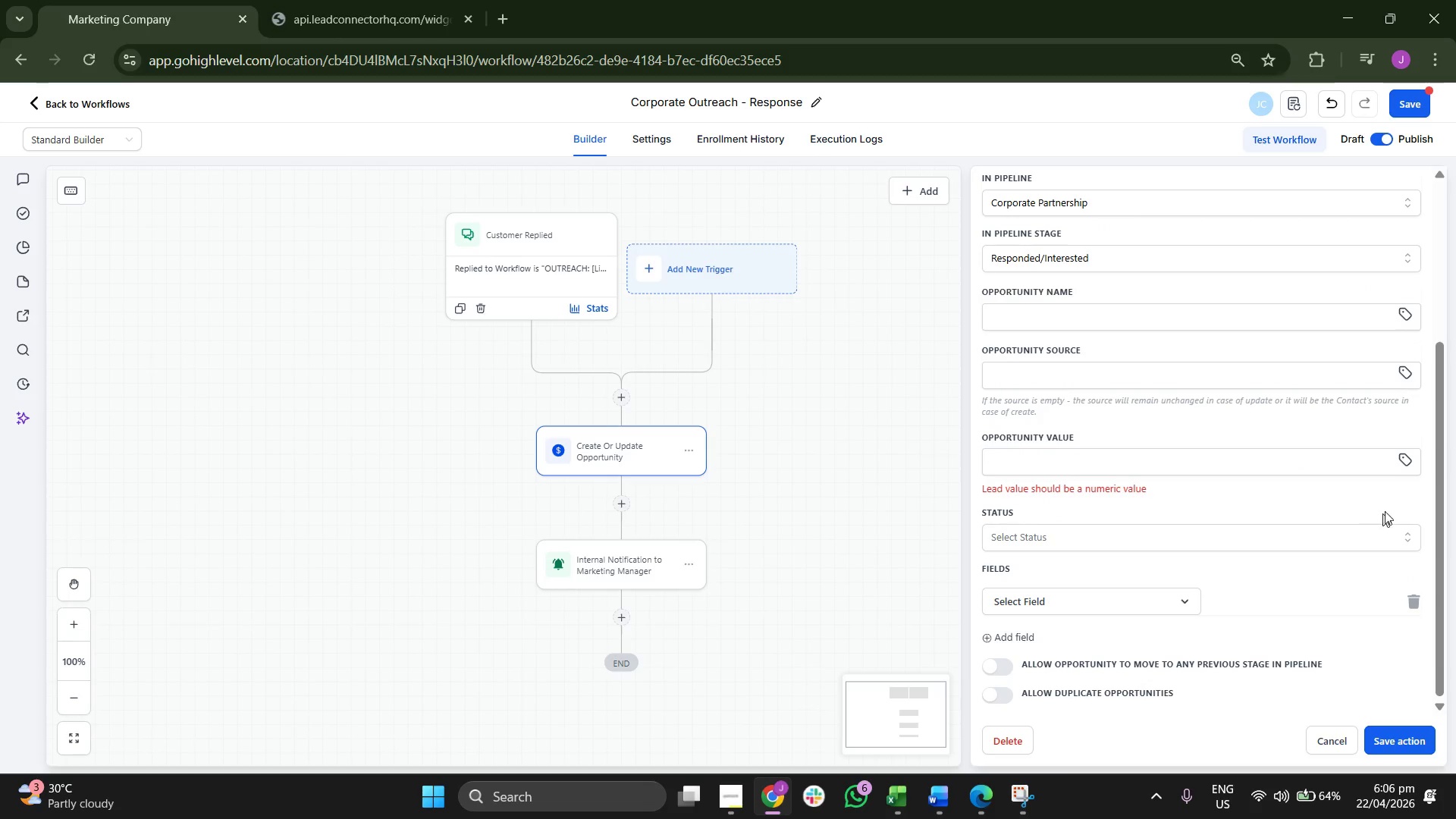 
scroll: coordinate [1180, 557], scroll_direction: down, amount: 1.0
 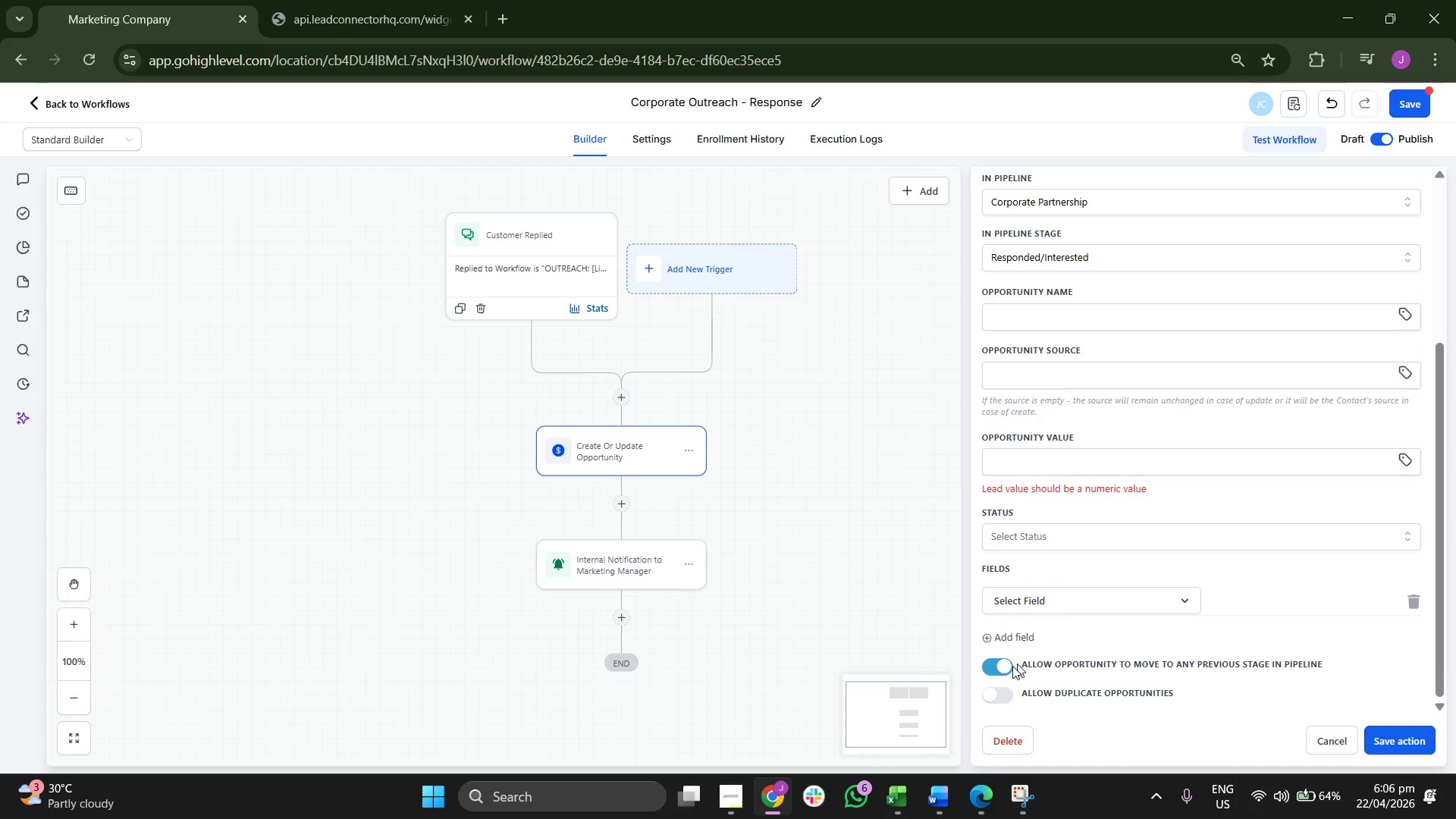 
left_click([1332, 733])
 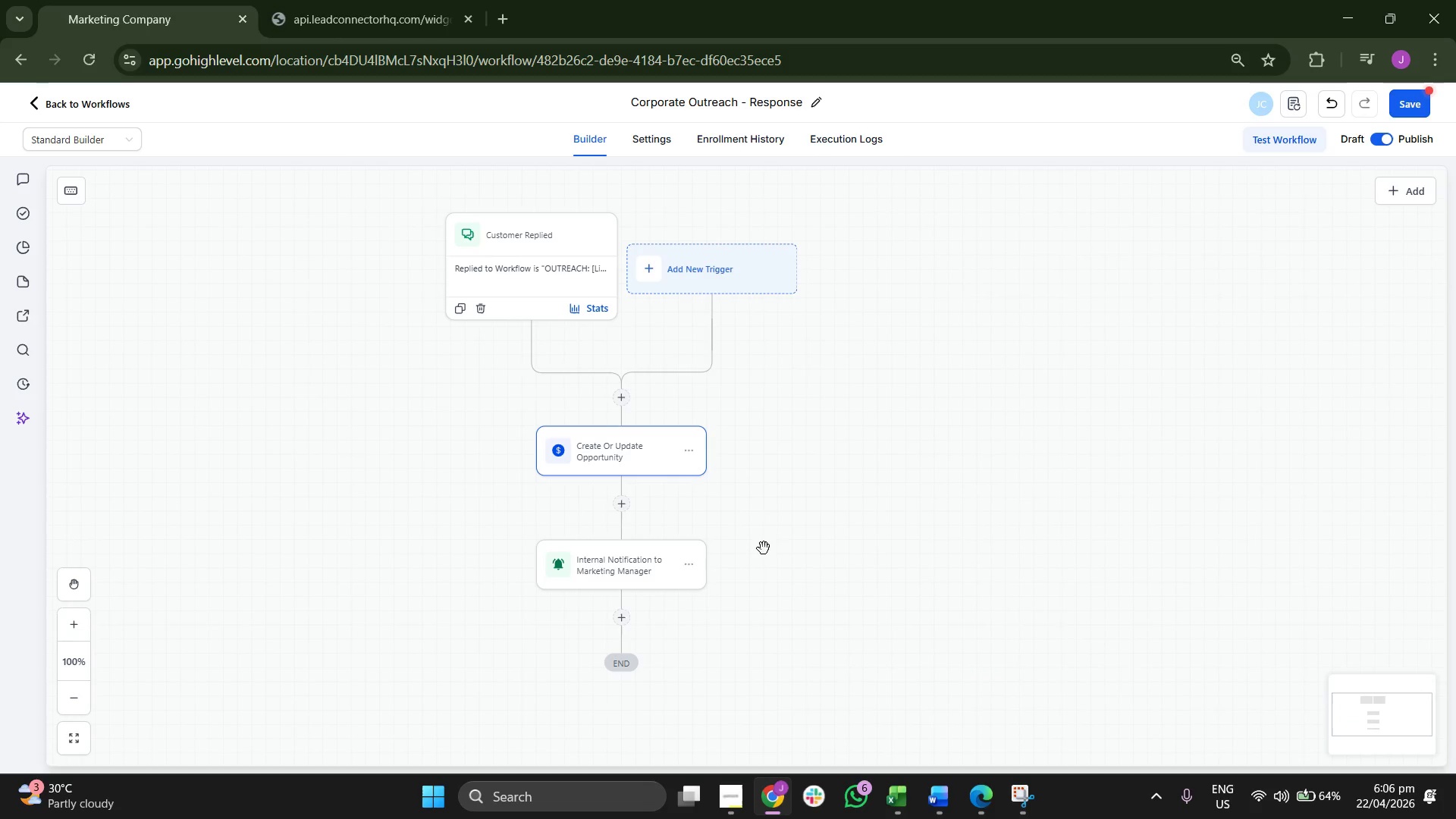 
left_click_drag(start_coordinate=[849, 538], to_coordinate=[872, 504])
 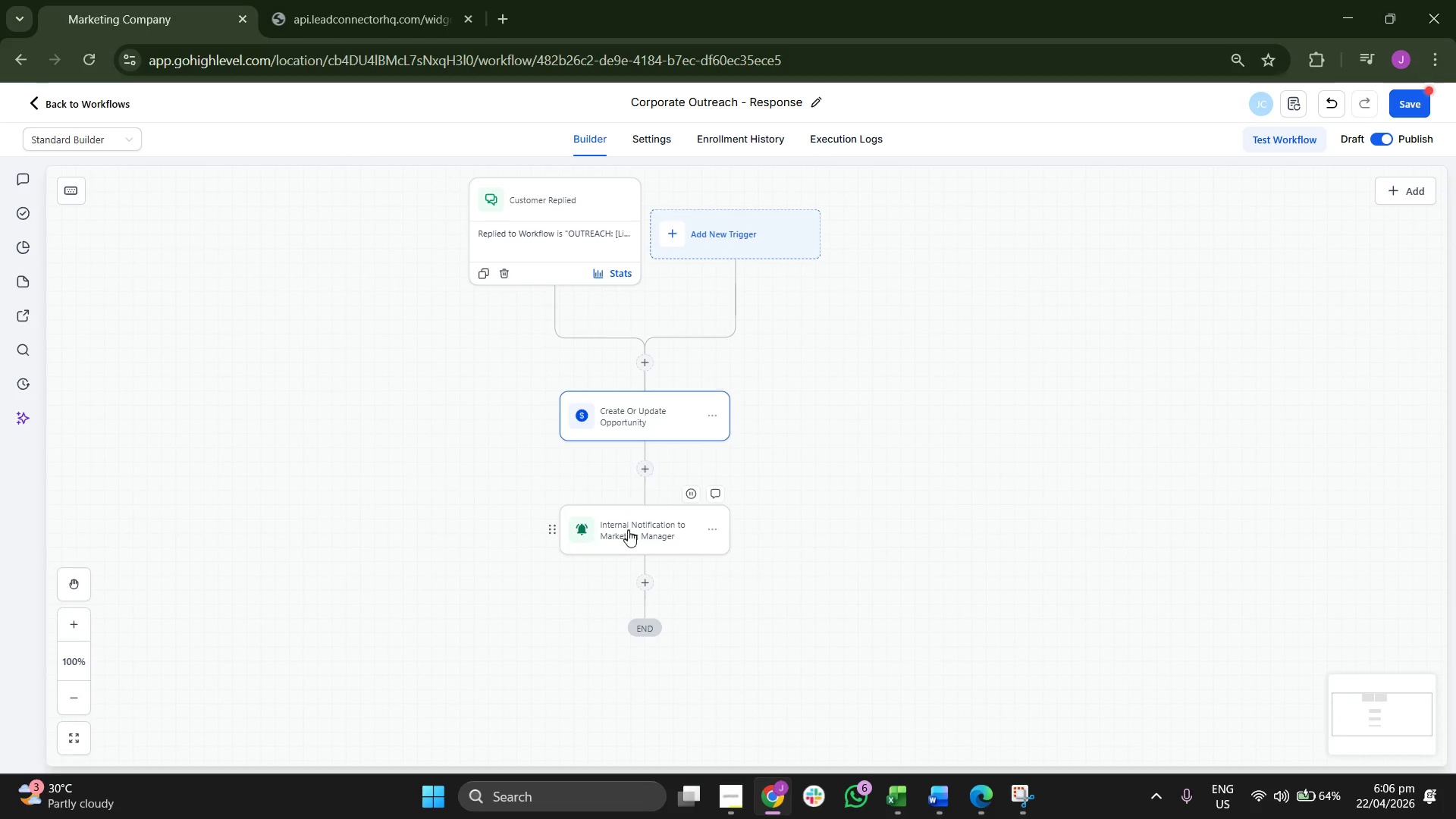 
scroll: coordinate [1202, 604], scroll_direction: none, amount: 0.0
 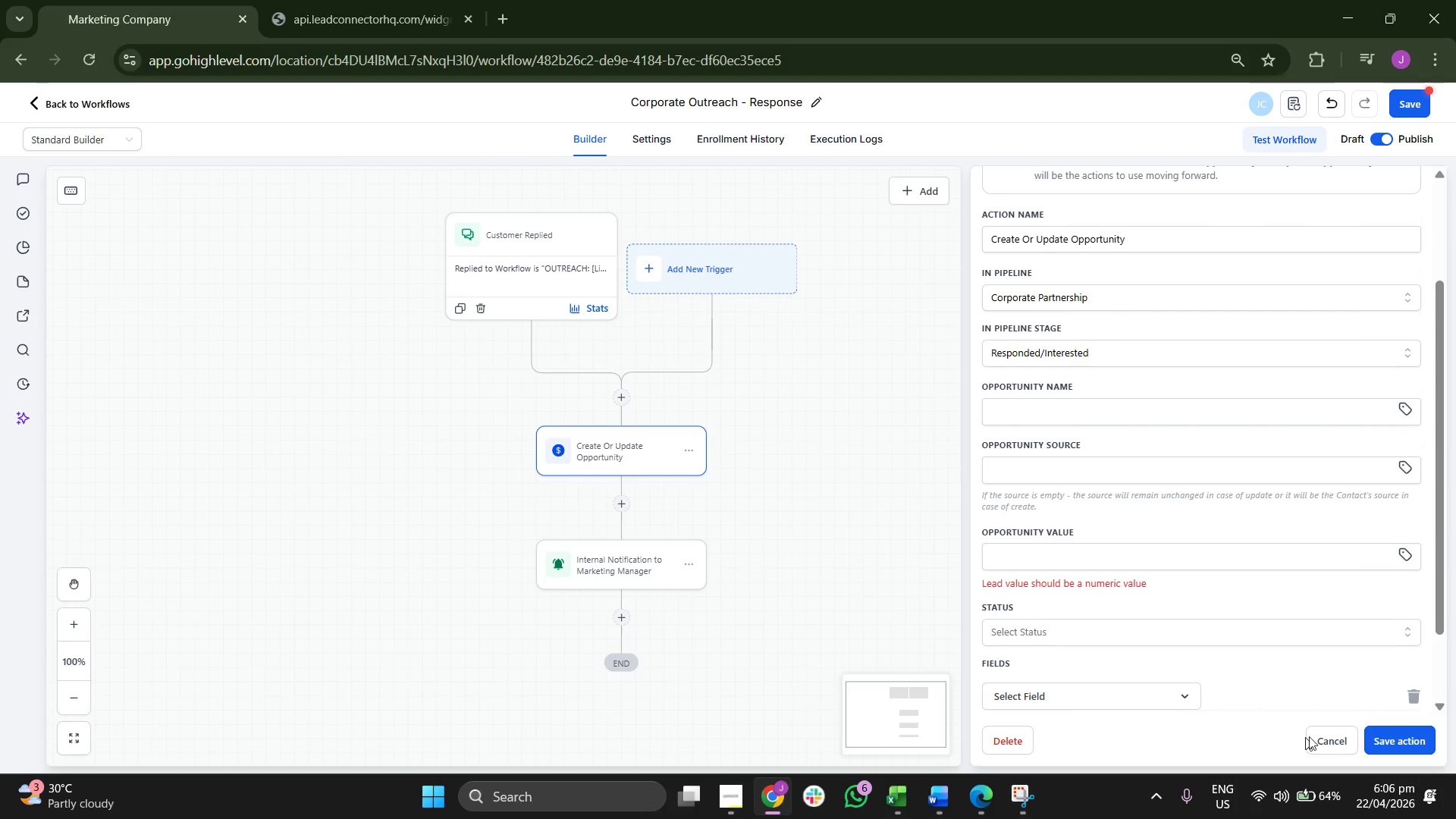 
left_click([630, 540])
 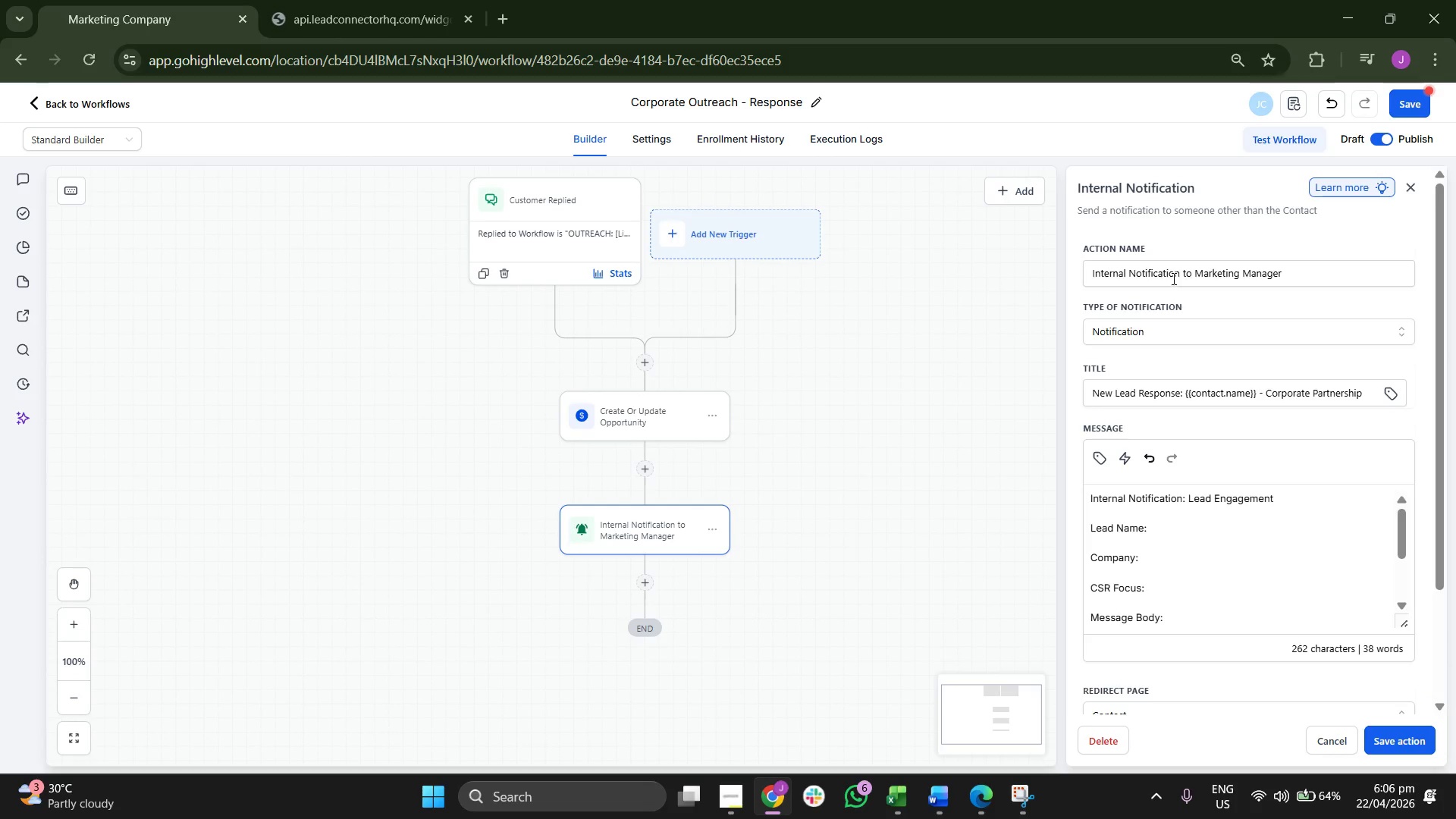 
left_click([1306, 275])
 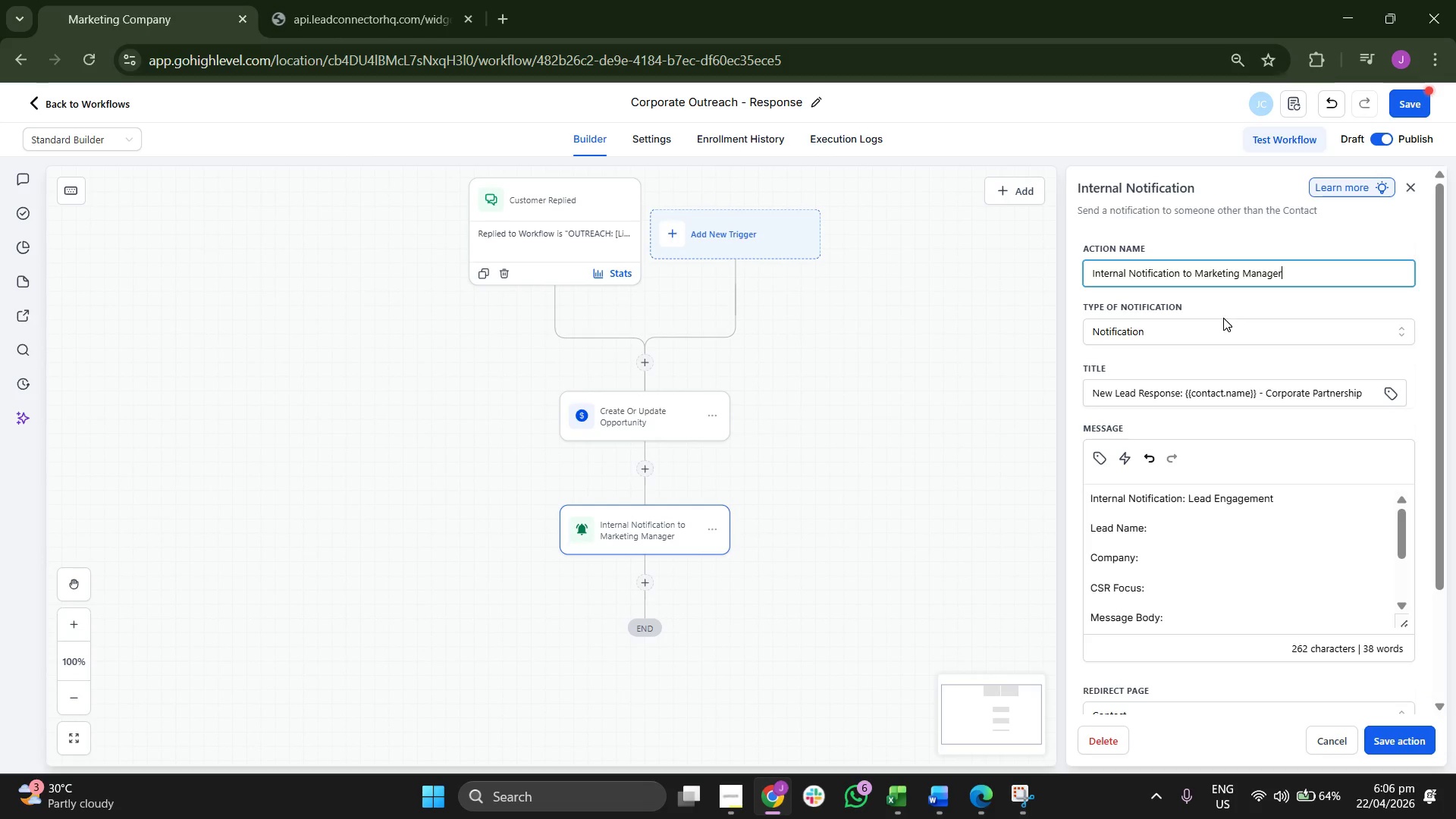 
left_click([1223, 318])
 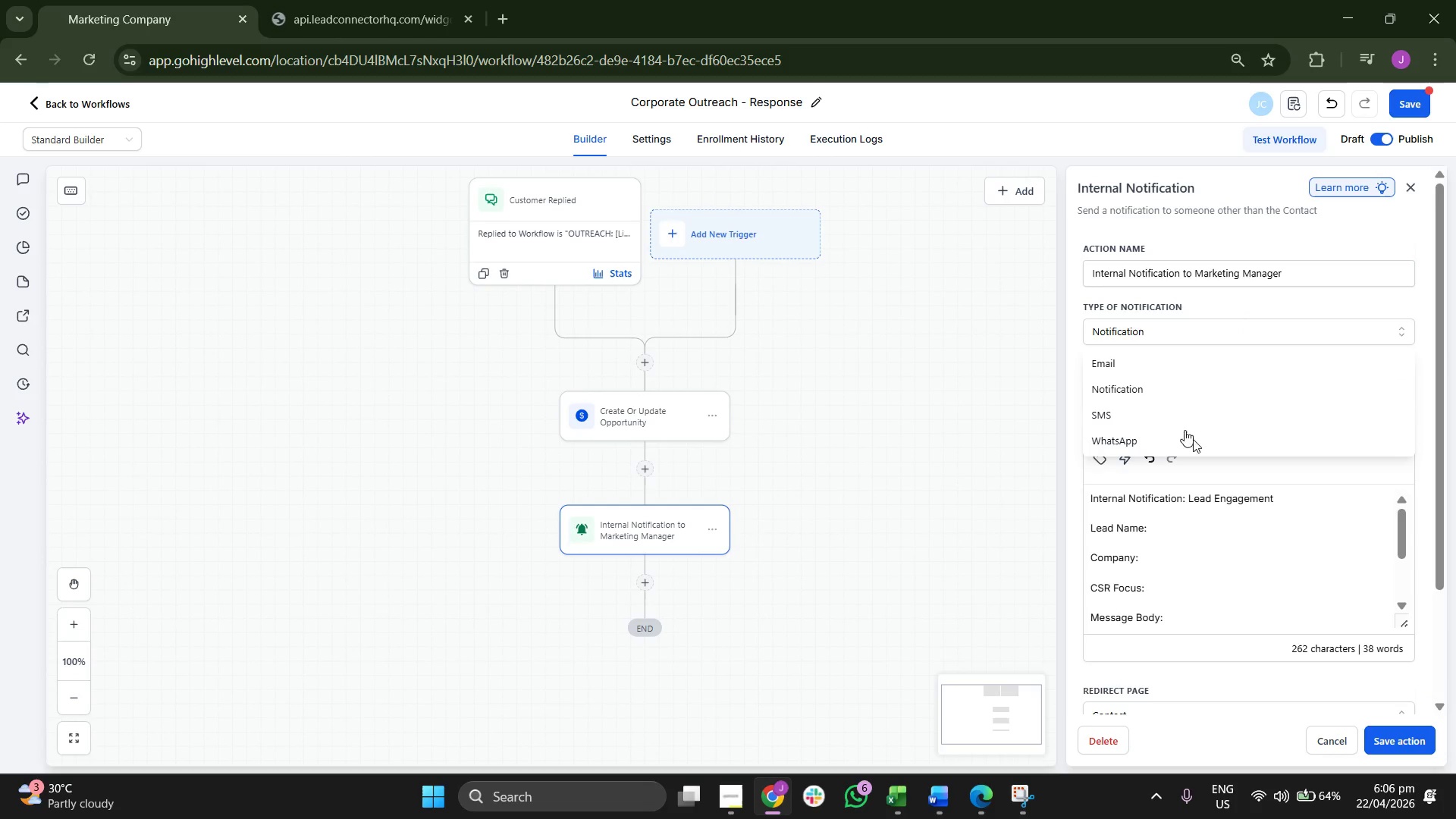 
left_click([1170, 383])
 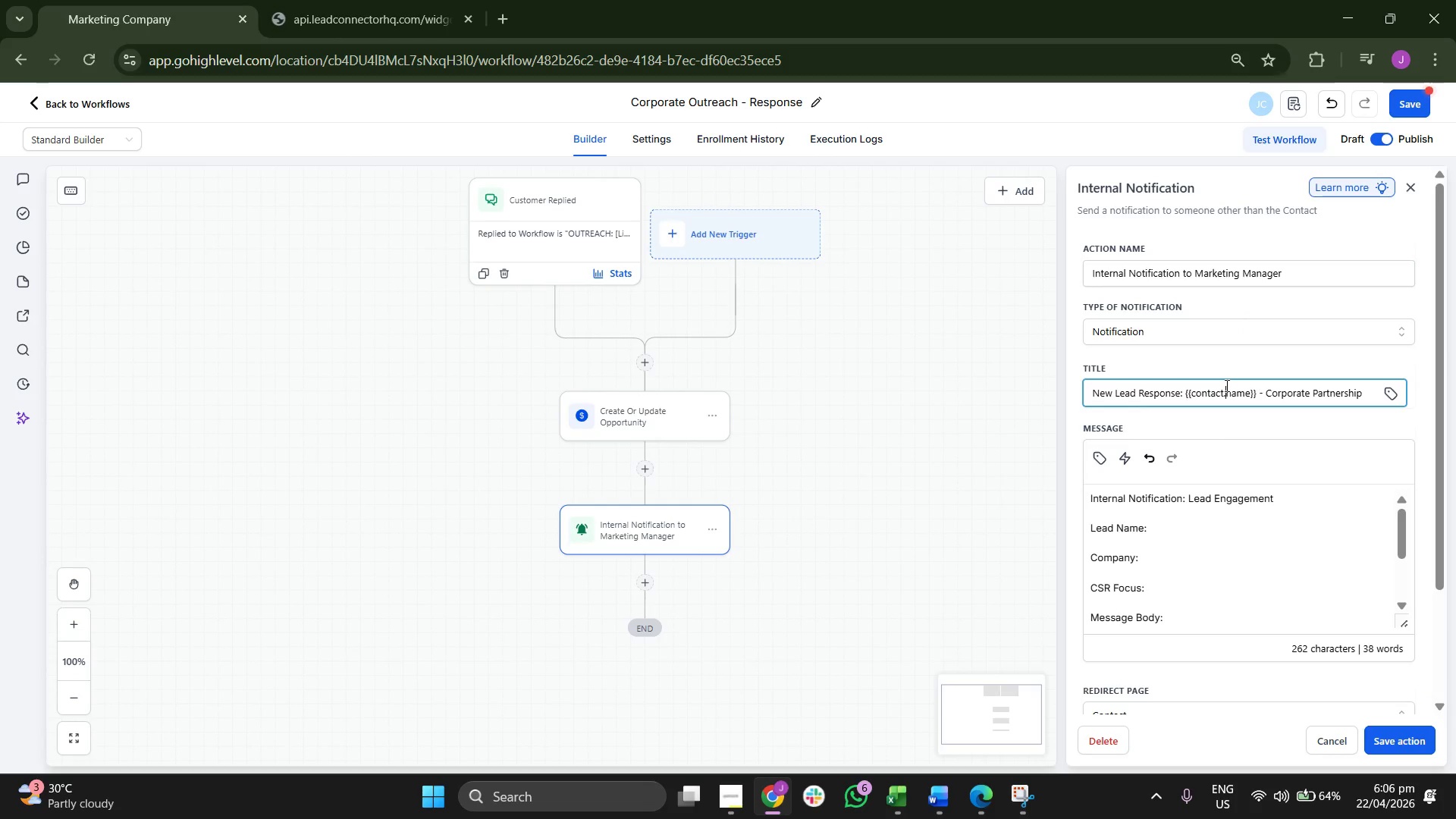 
left_click([1233, 348])
 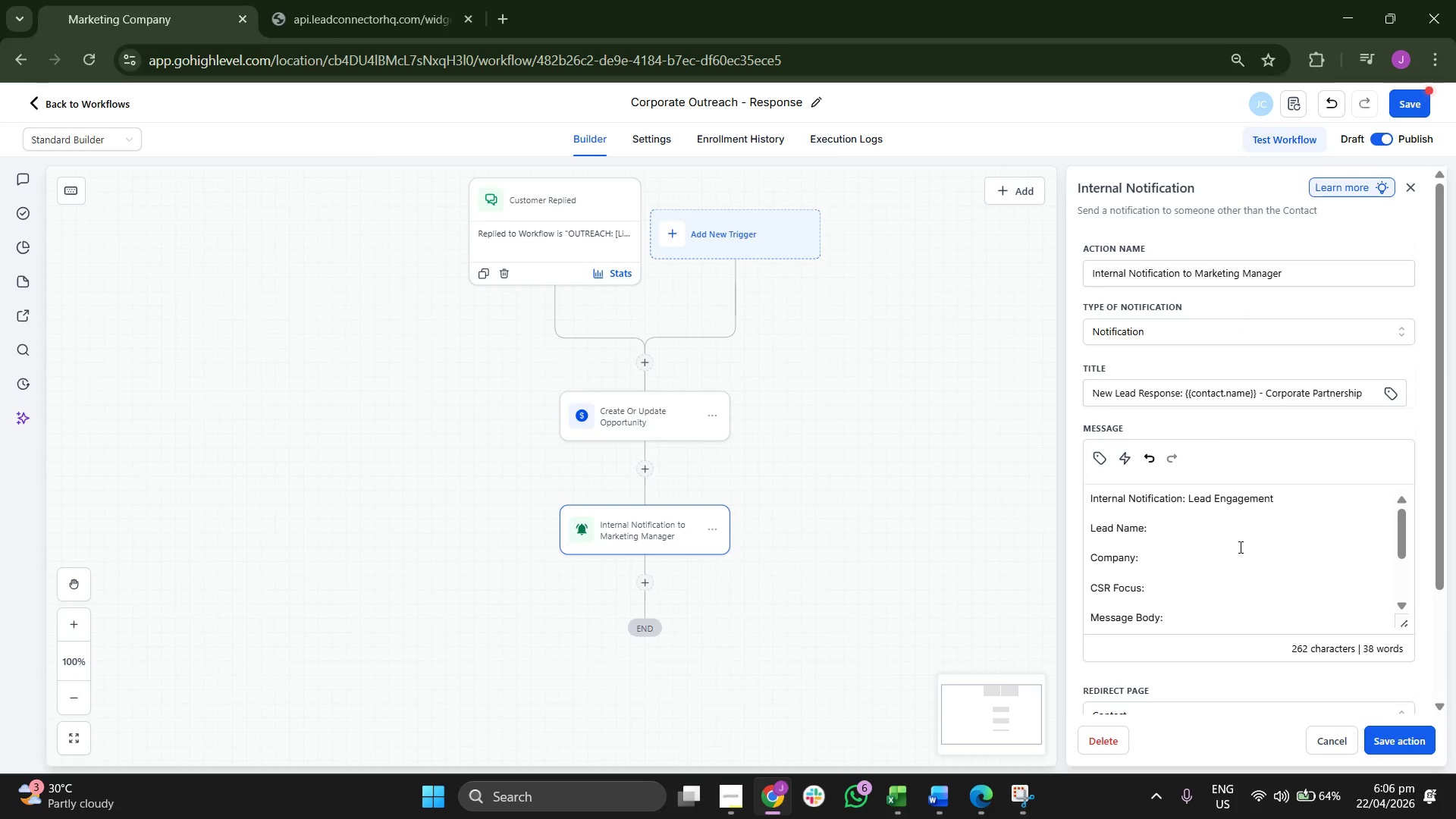 
left_click_drag(start_coordinate=[1405, 623], to_coordinate=[1420, 742])
 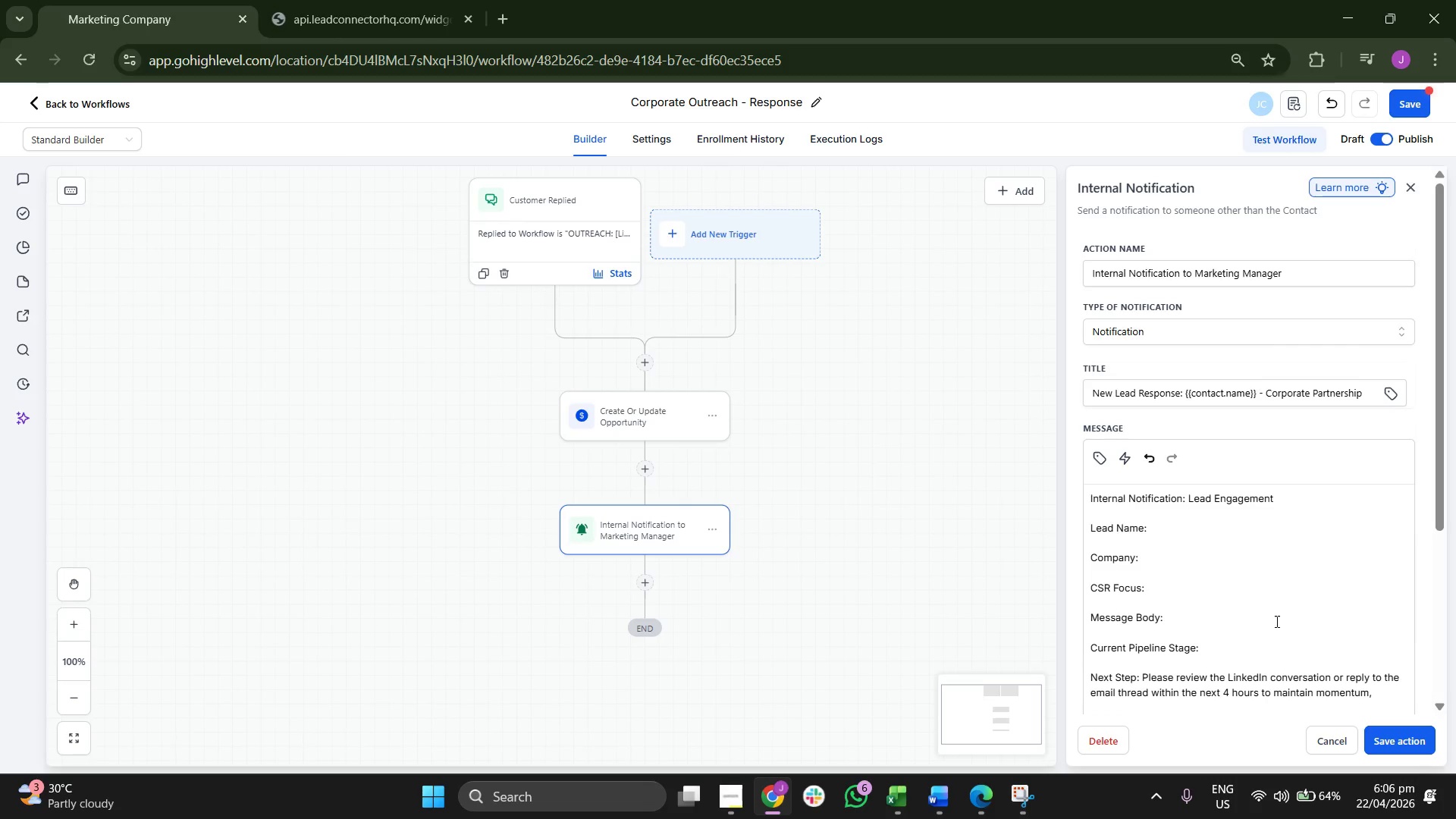 
scroll: coordinate [1239, 547], scroll_direction: none, amount: 0.0
 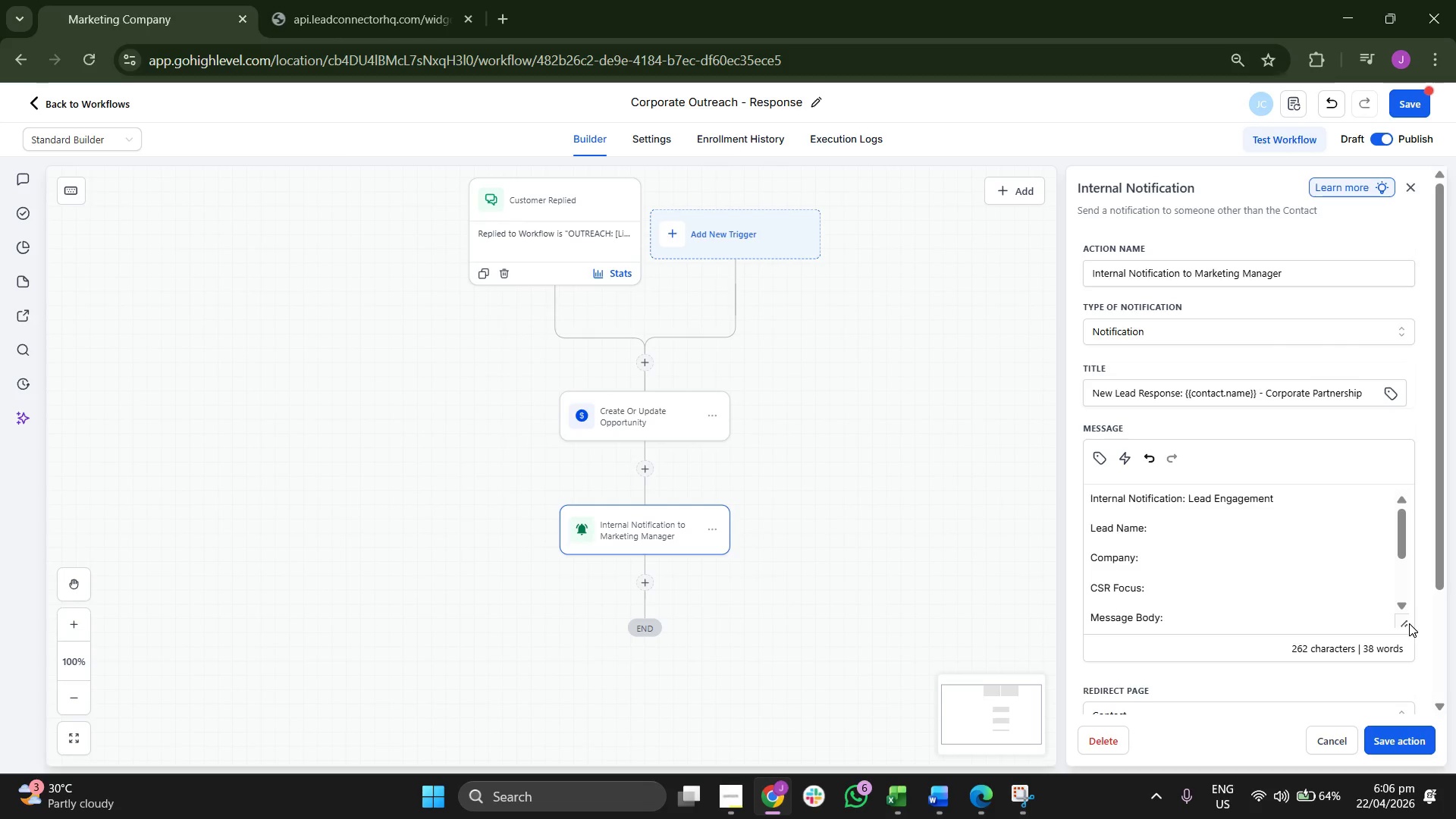 
left_click([1306, 412])
 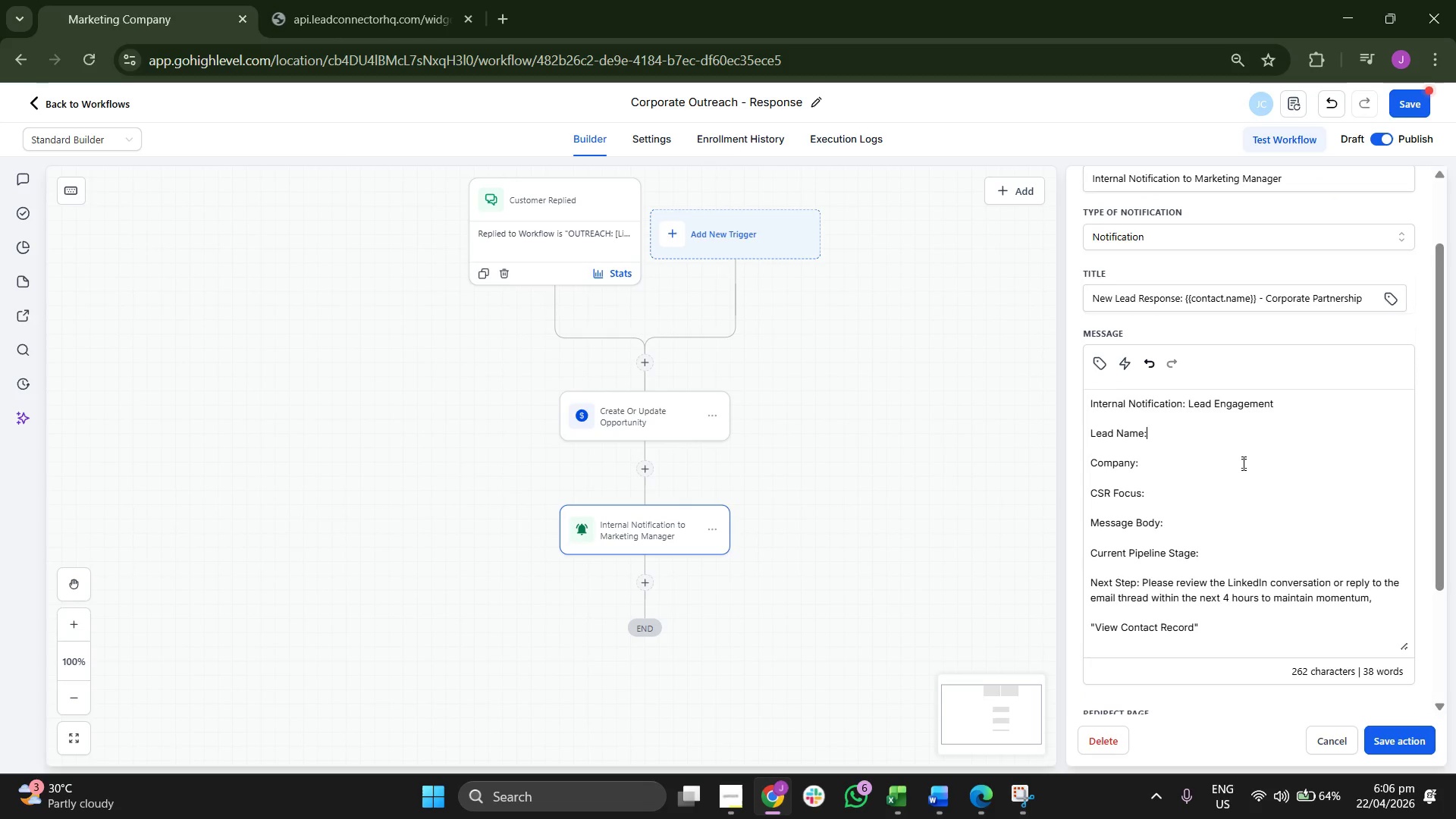 
scroll: coordinate [1266, 599], scroll_direction: up, amount: 2.0
 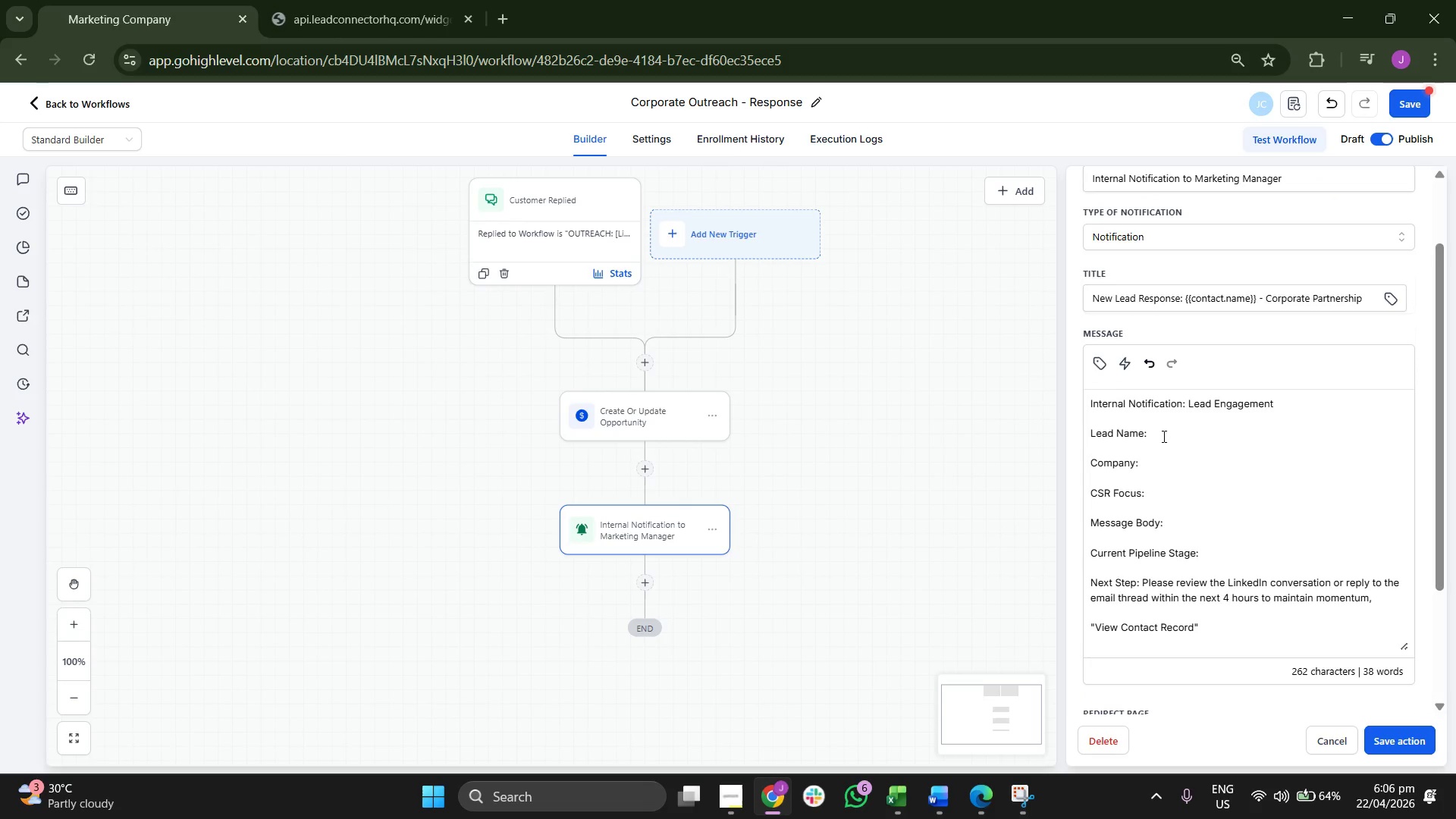 
triple_click([1238, 478])
 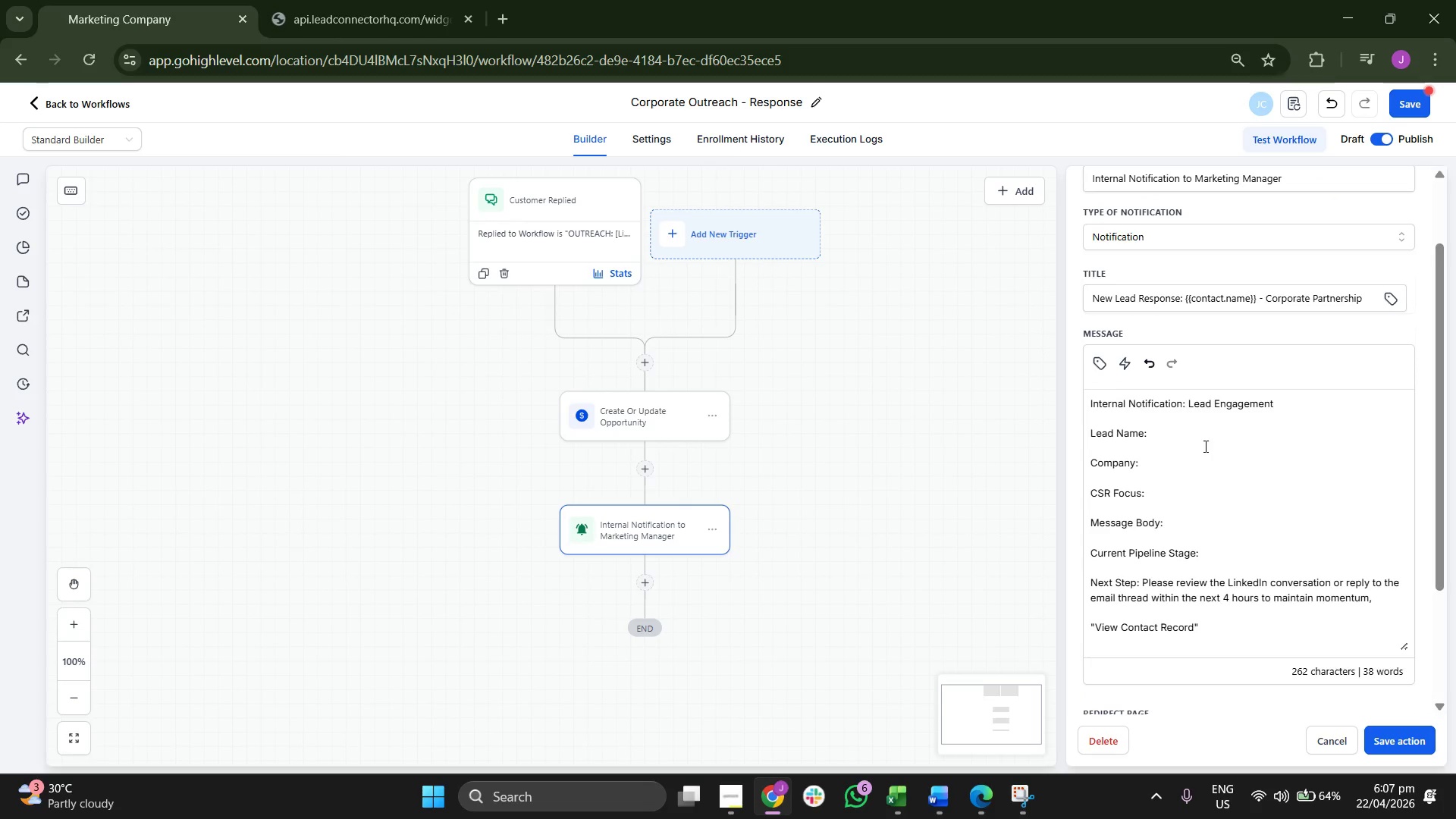 
left_click([1203, 439])
 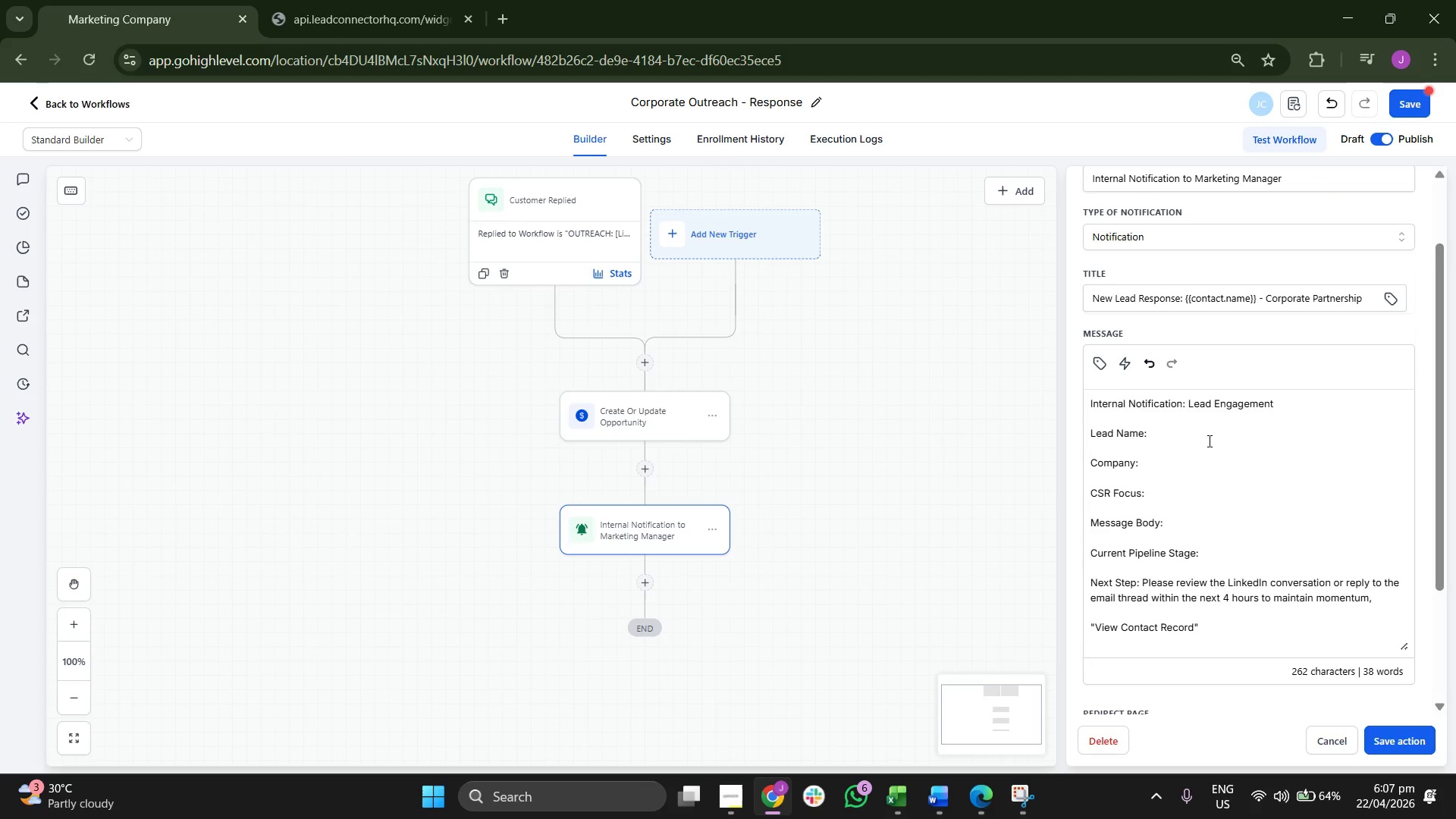 
key(Space)
 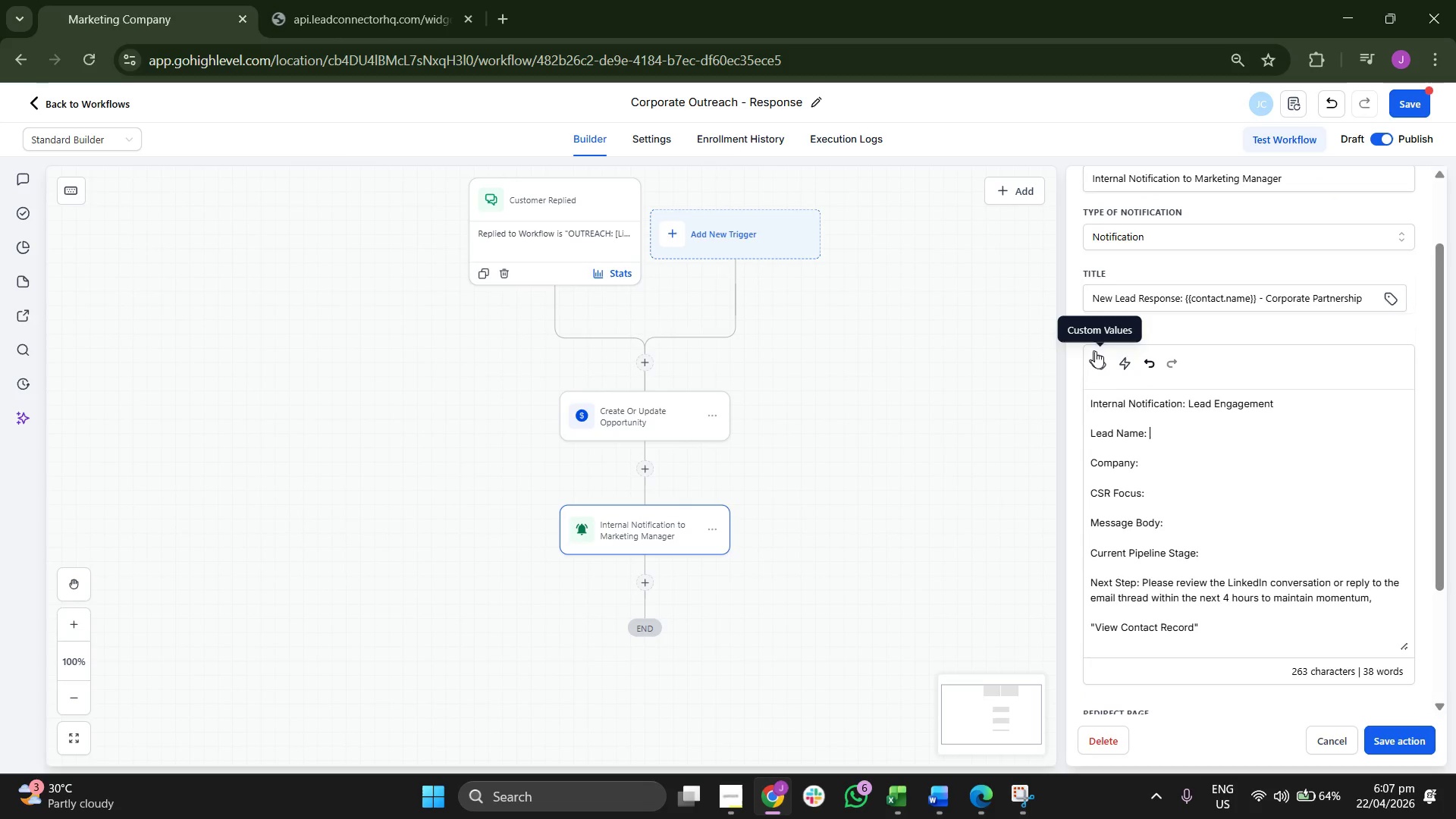 
left_click([1098, 353])
 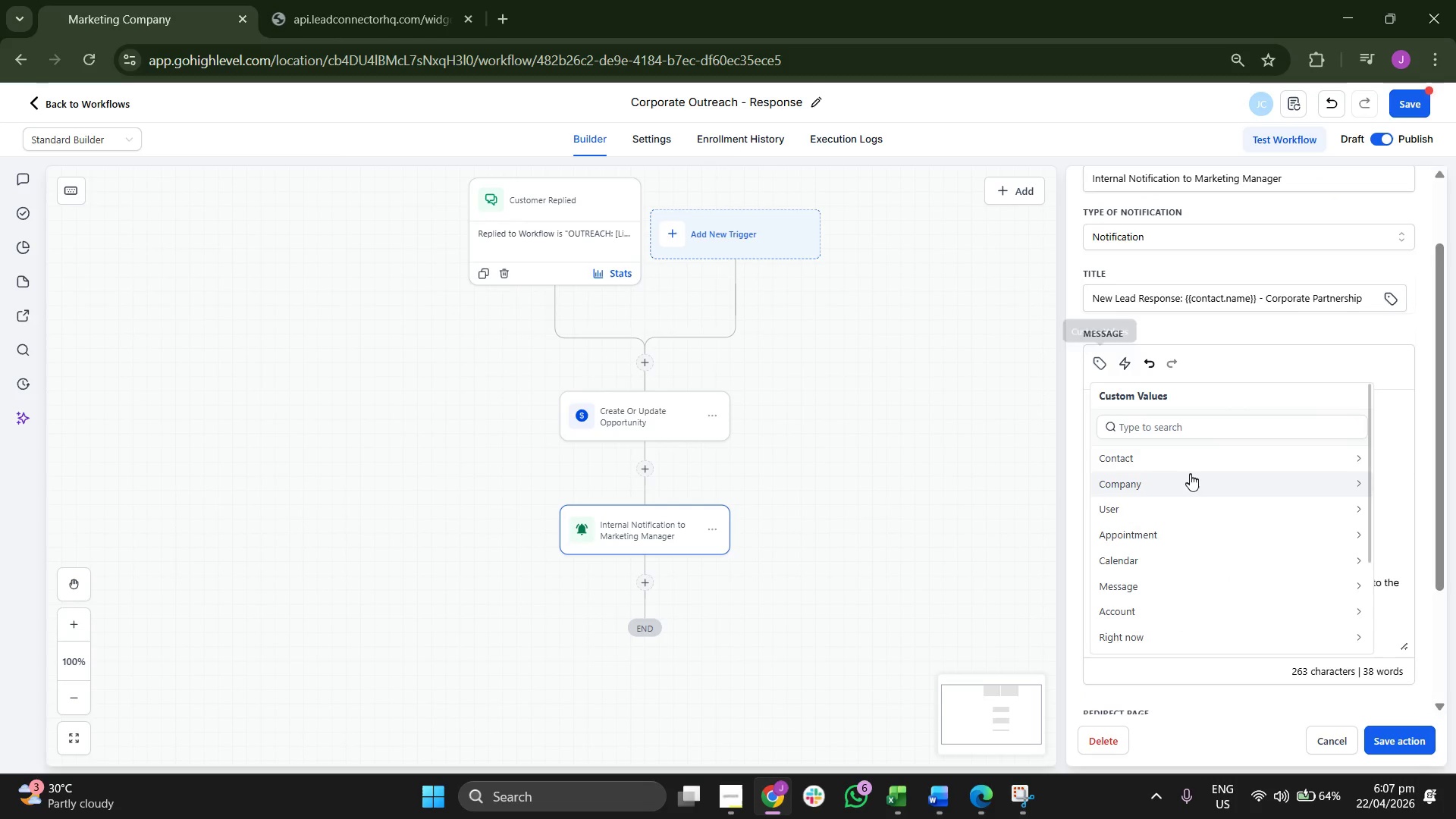 
left_click([1197, 458])
 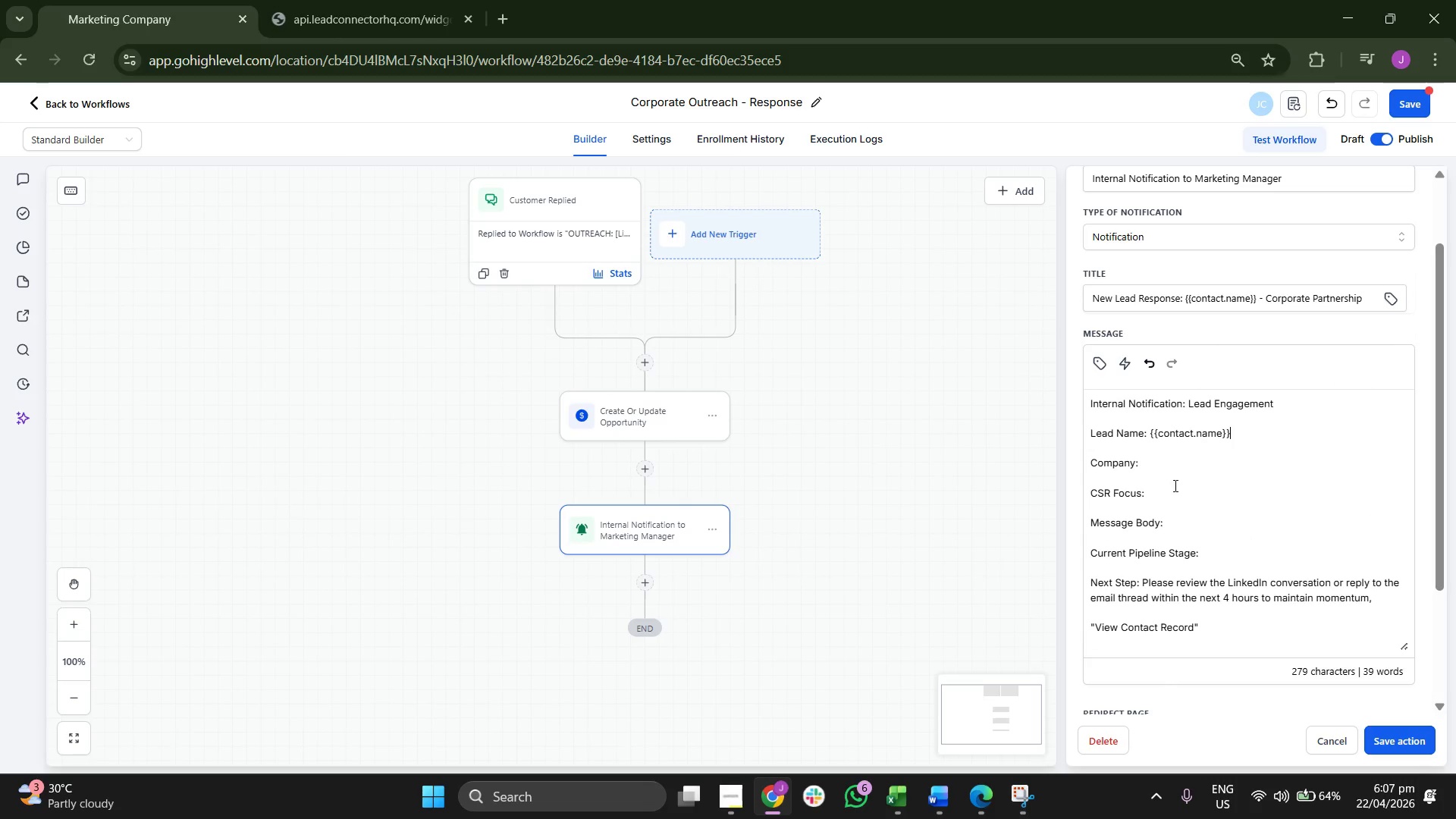 
key(Space)
 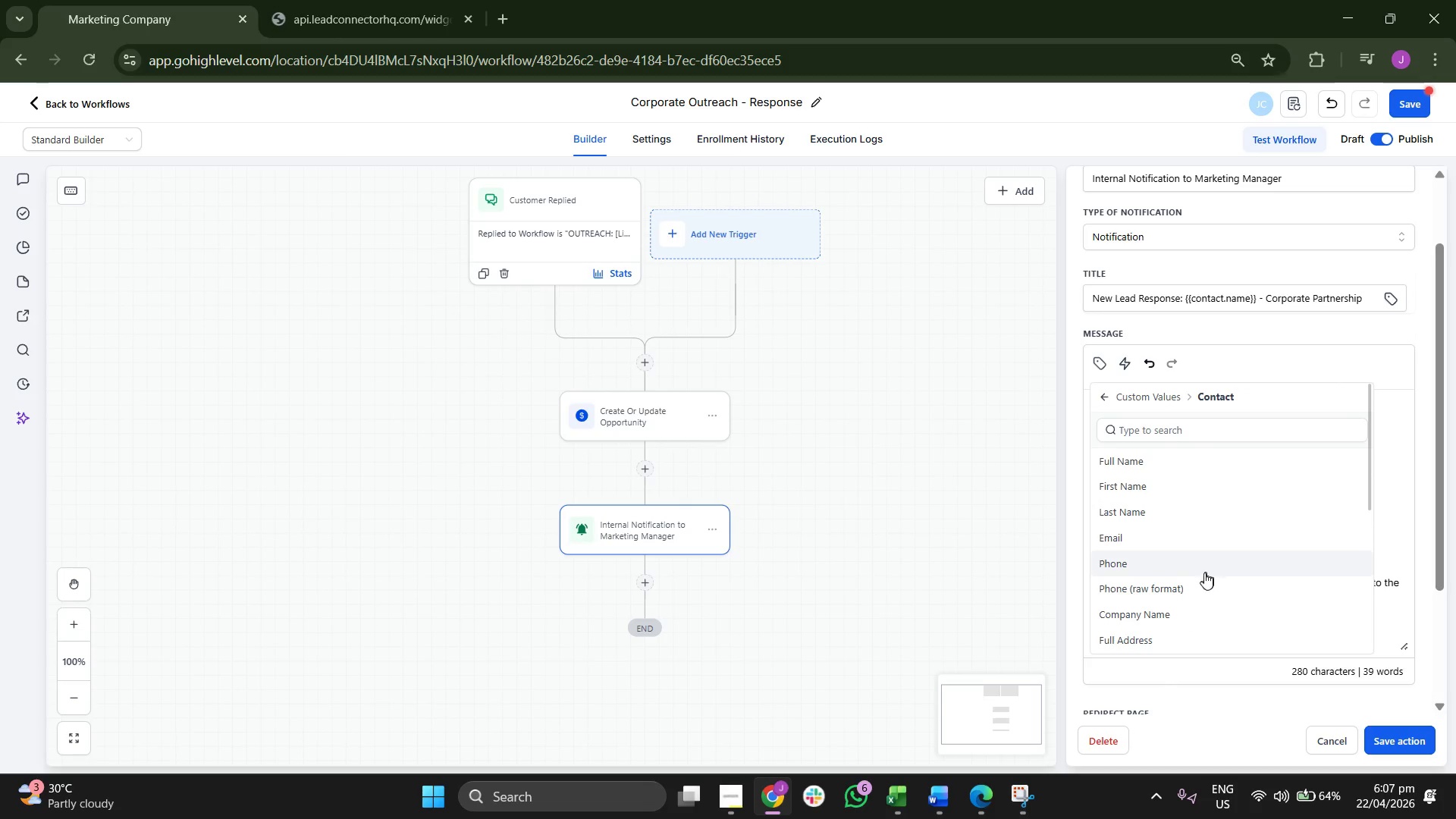 
left_click([1195, 607])
 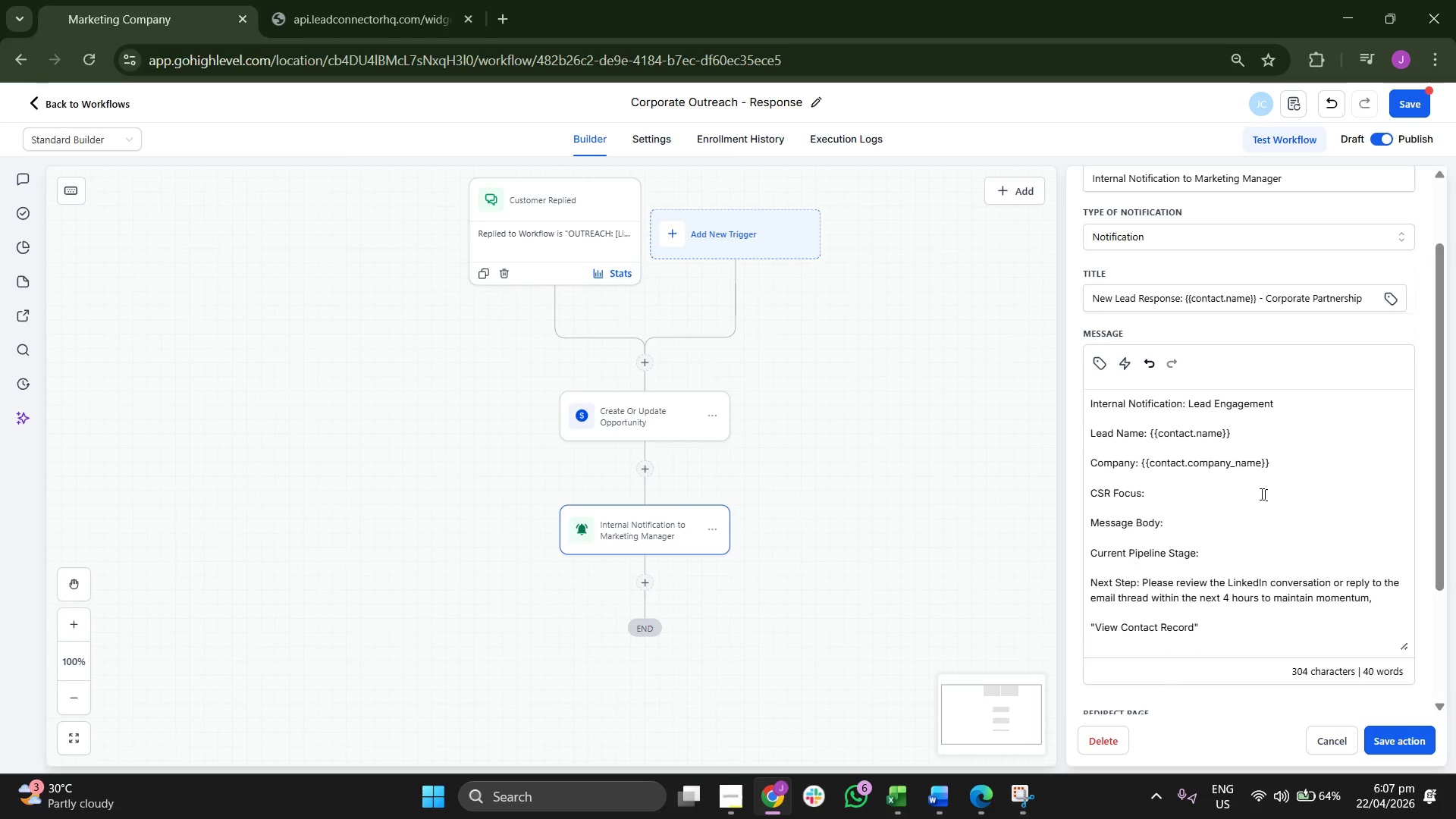 
left_click([1236, 492])
 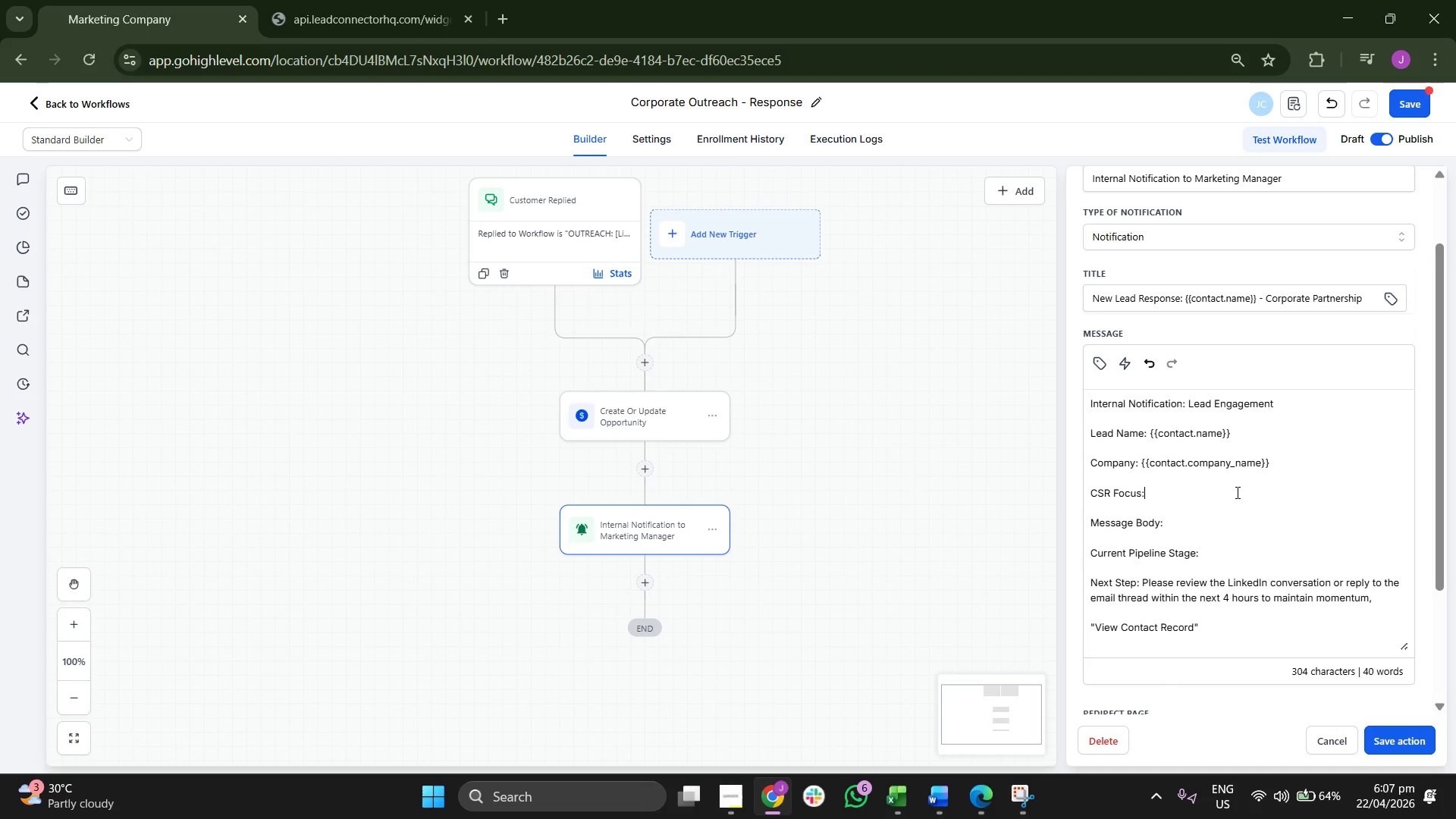 
key(Space)
 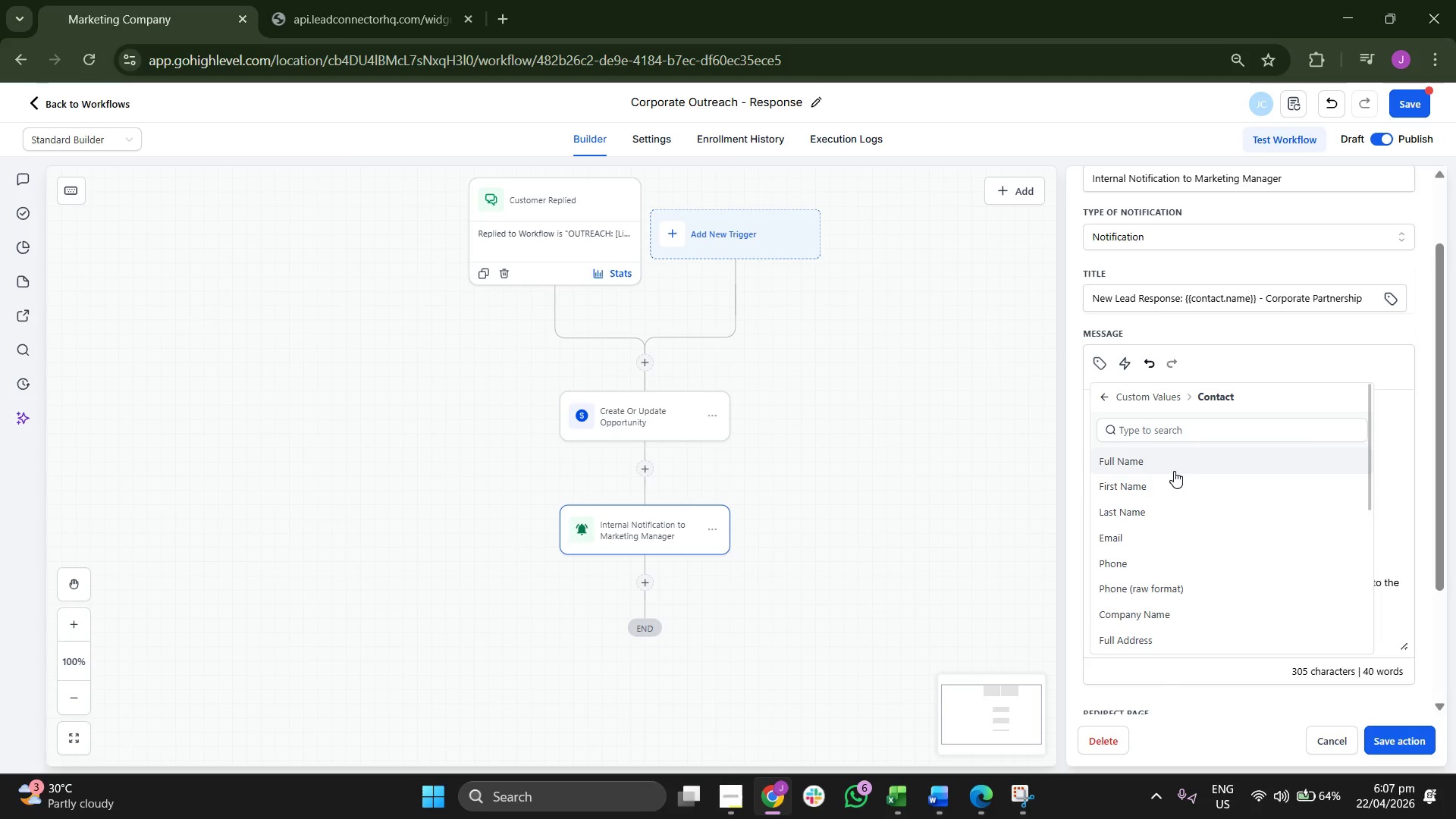 
left_click([1201, 636])
 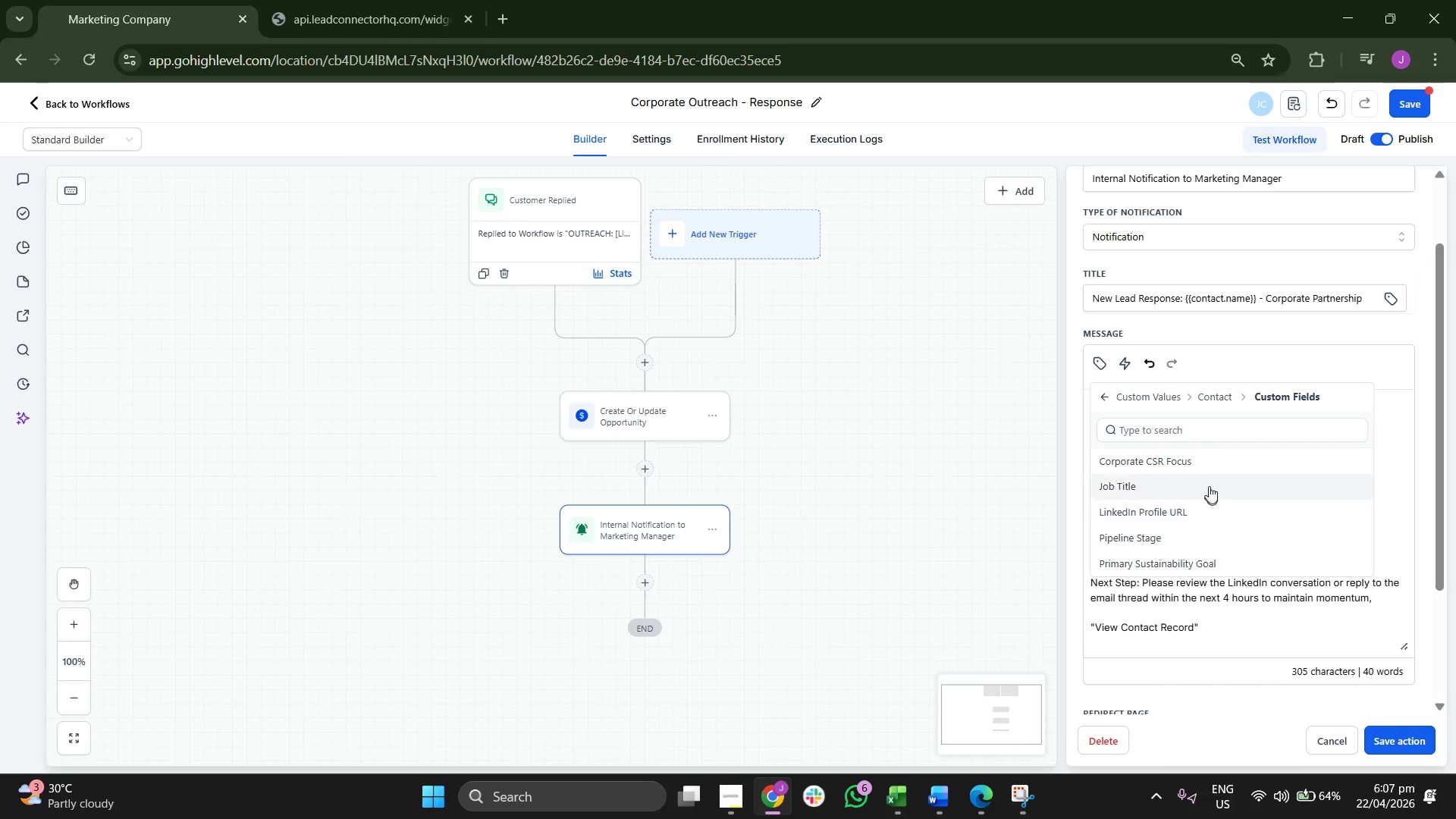 
scroll: coordinate [1203, 585], scroll_direction: down, amount: 8.0
 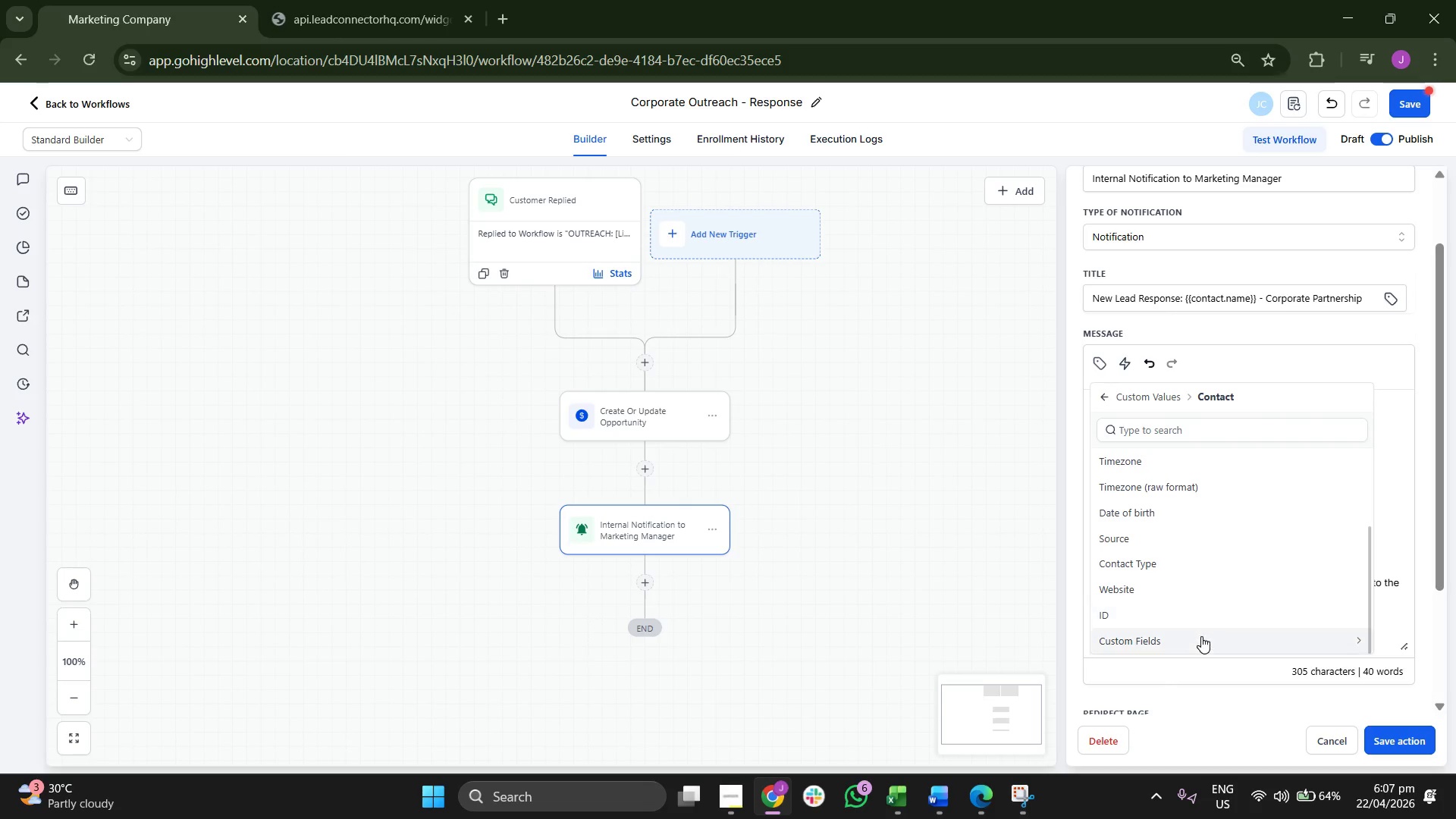 
left_click([1208, 460])
 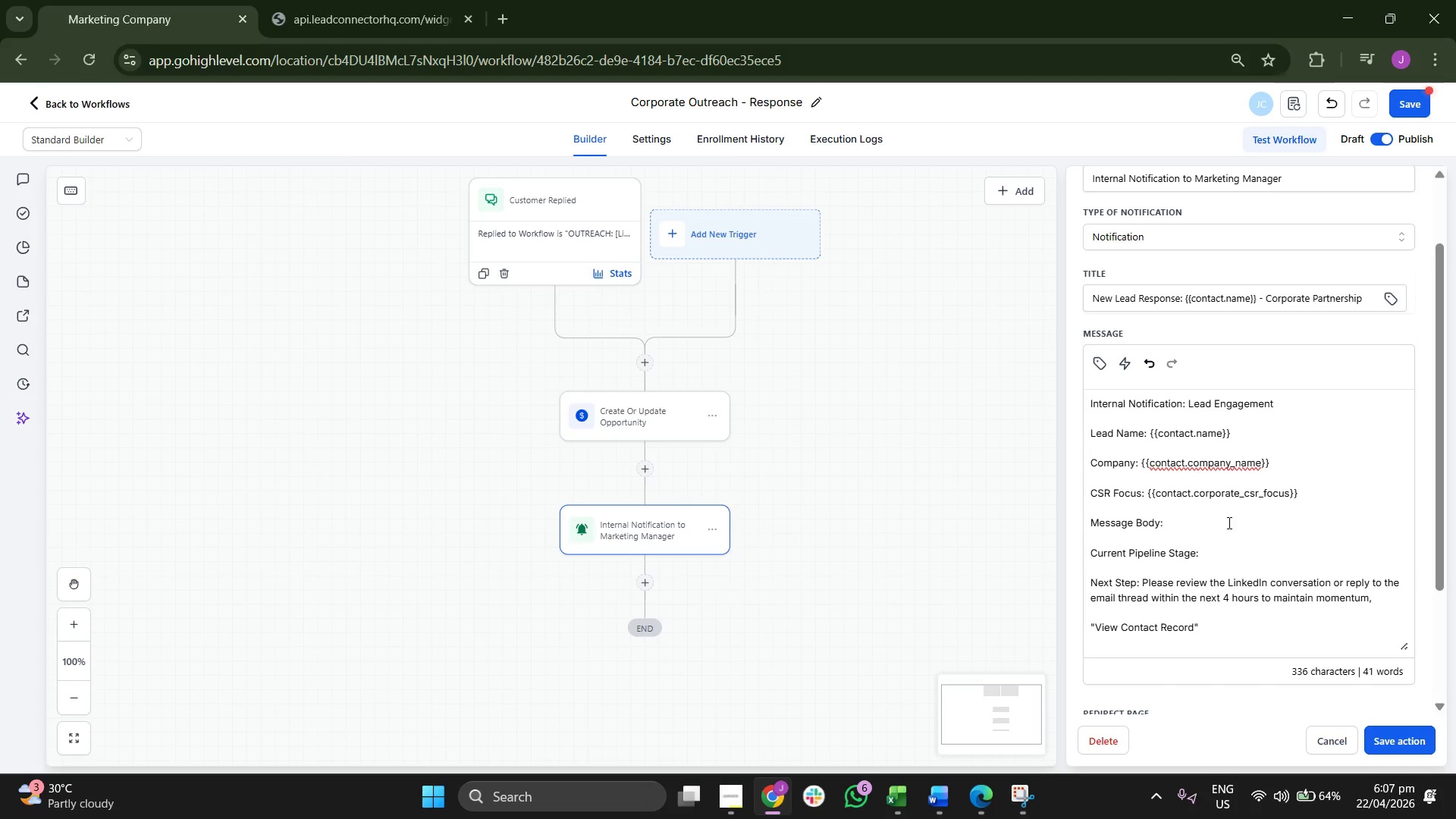 
type( {{message.body}})
 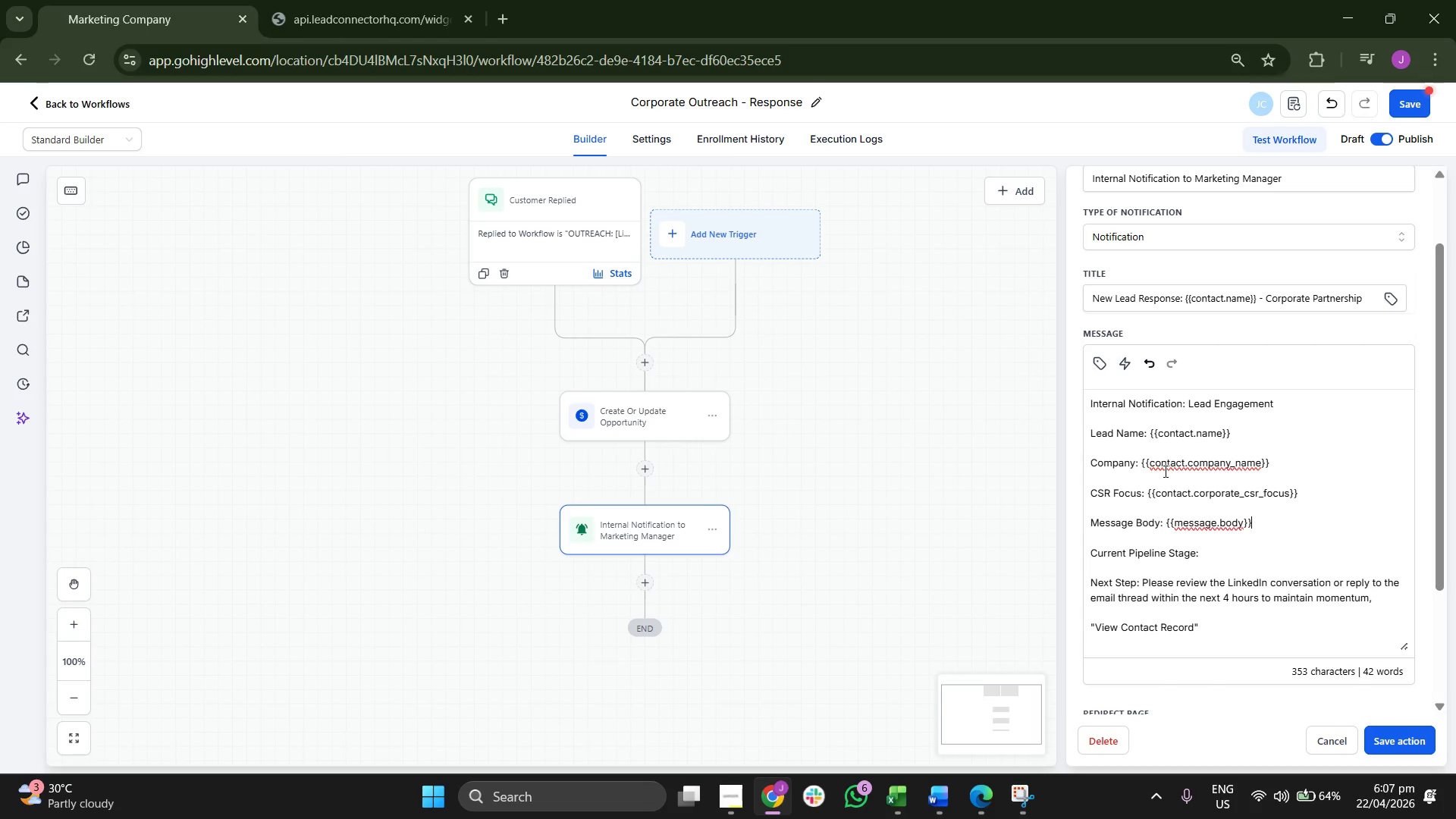 
left_click([1242, 556])
 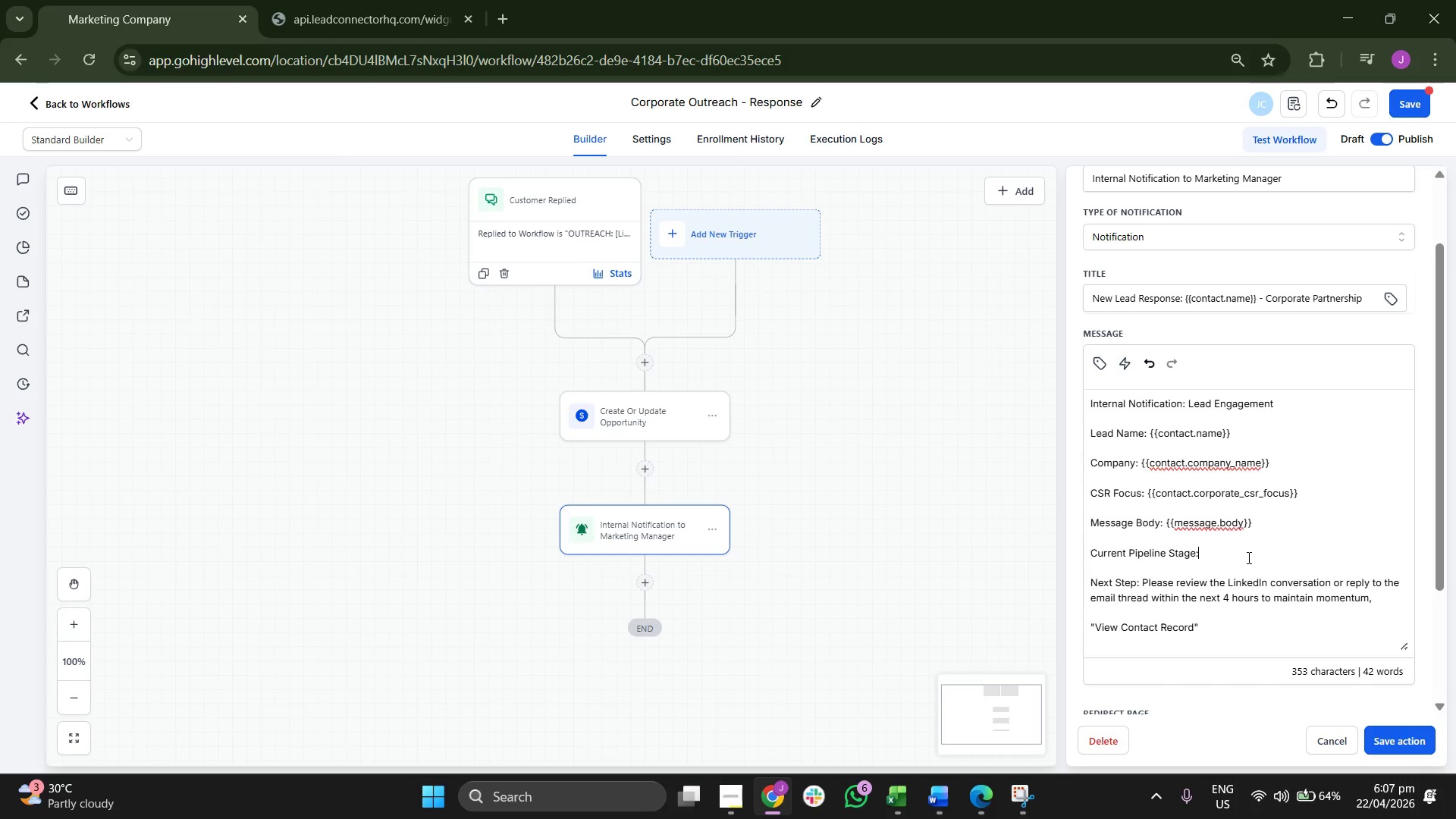 
key(Space)
 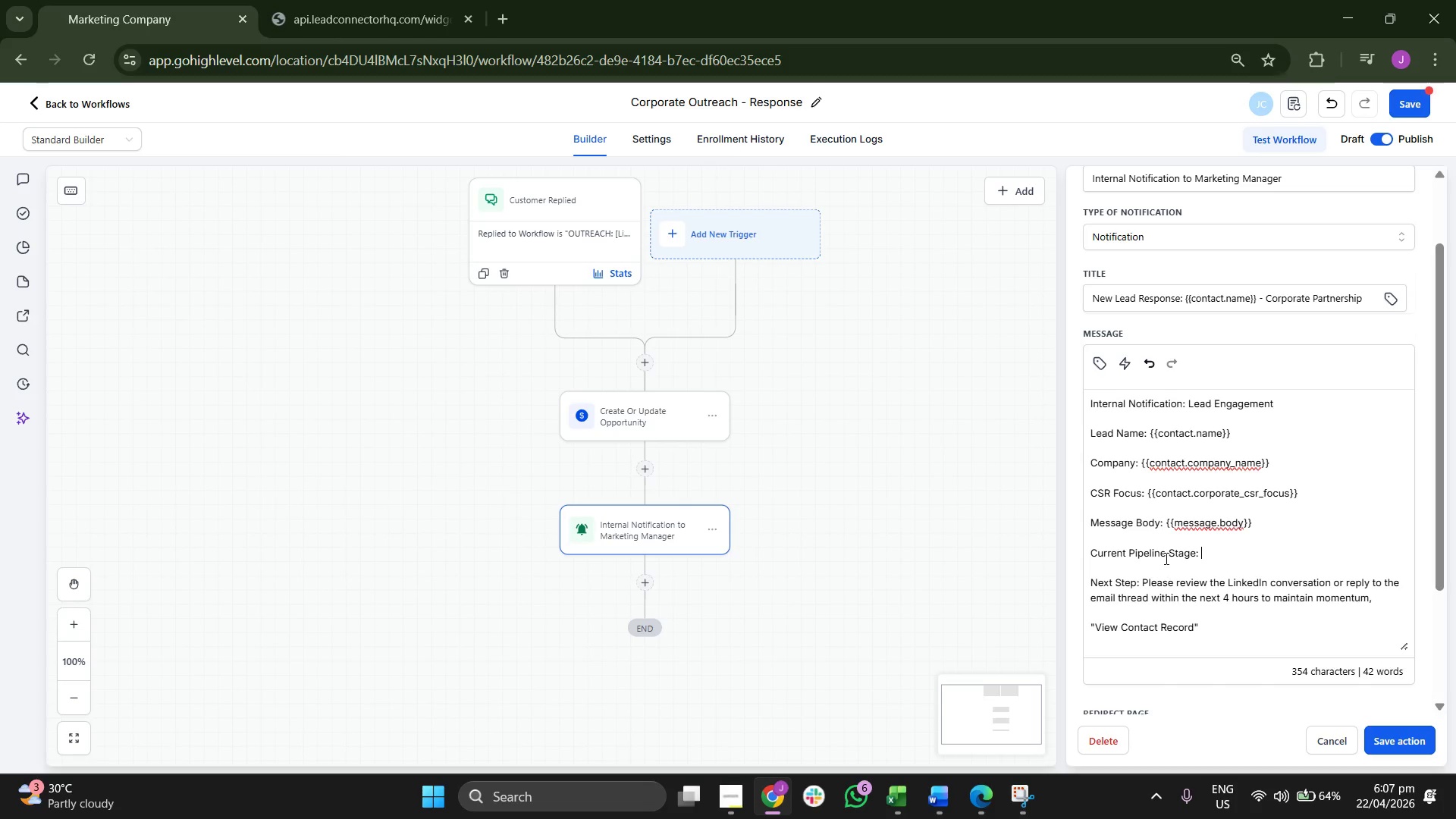 
wait(10.5)
 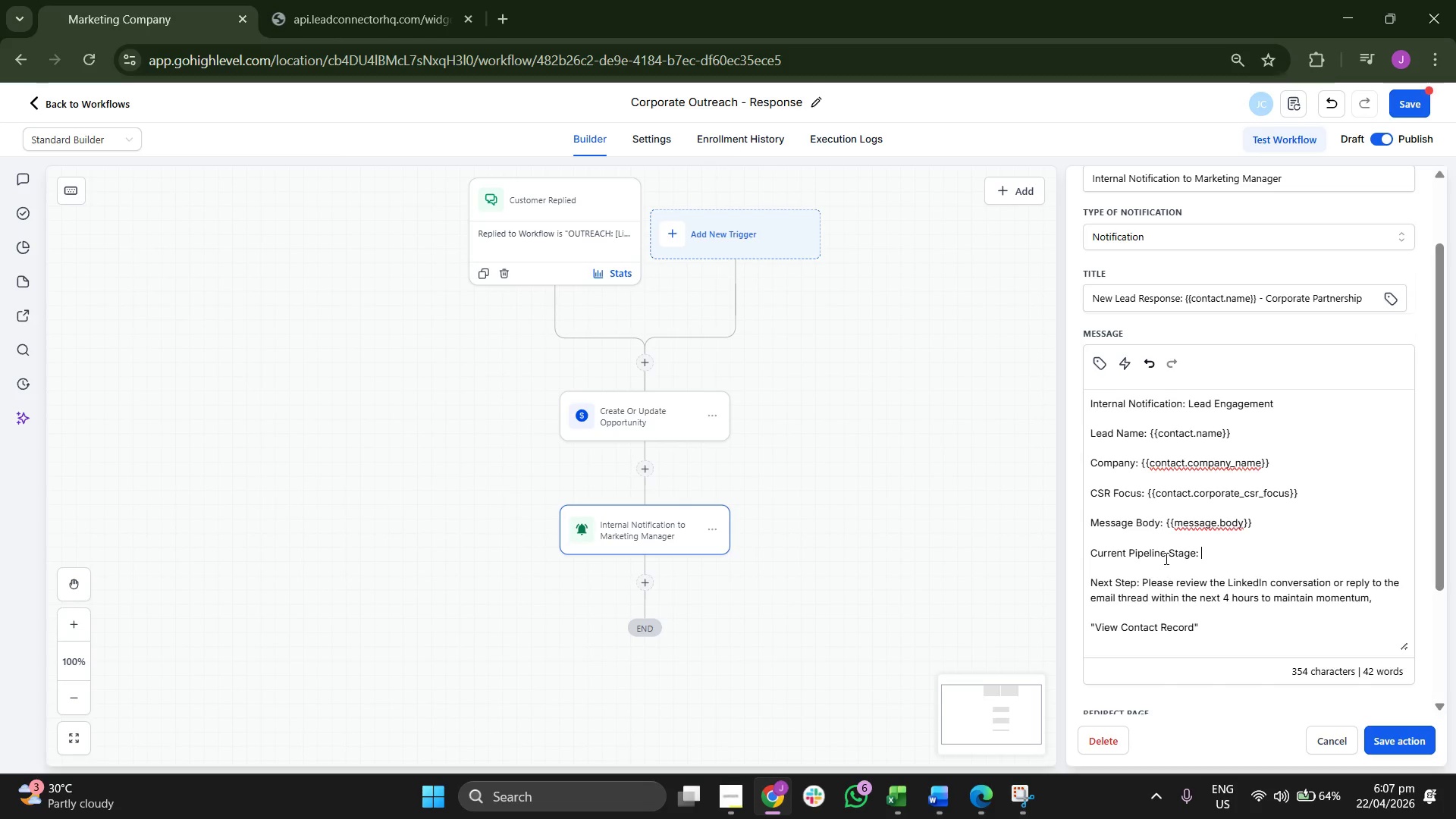 
key(R)
 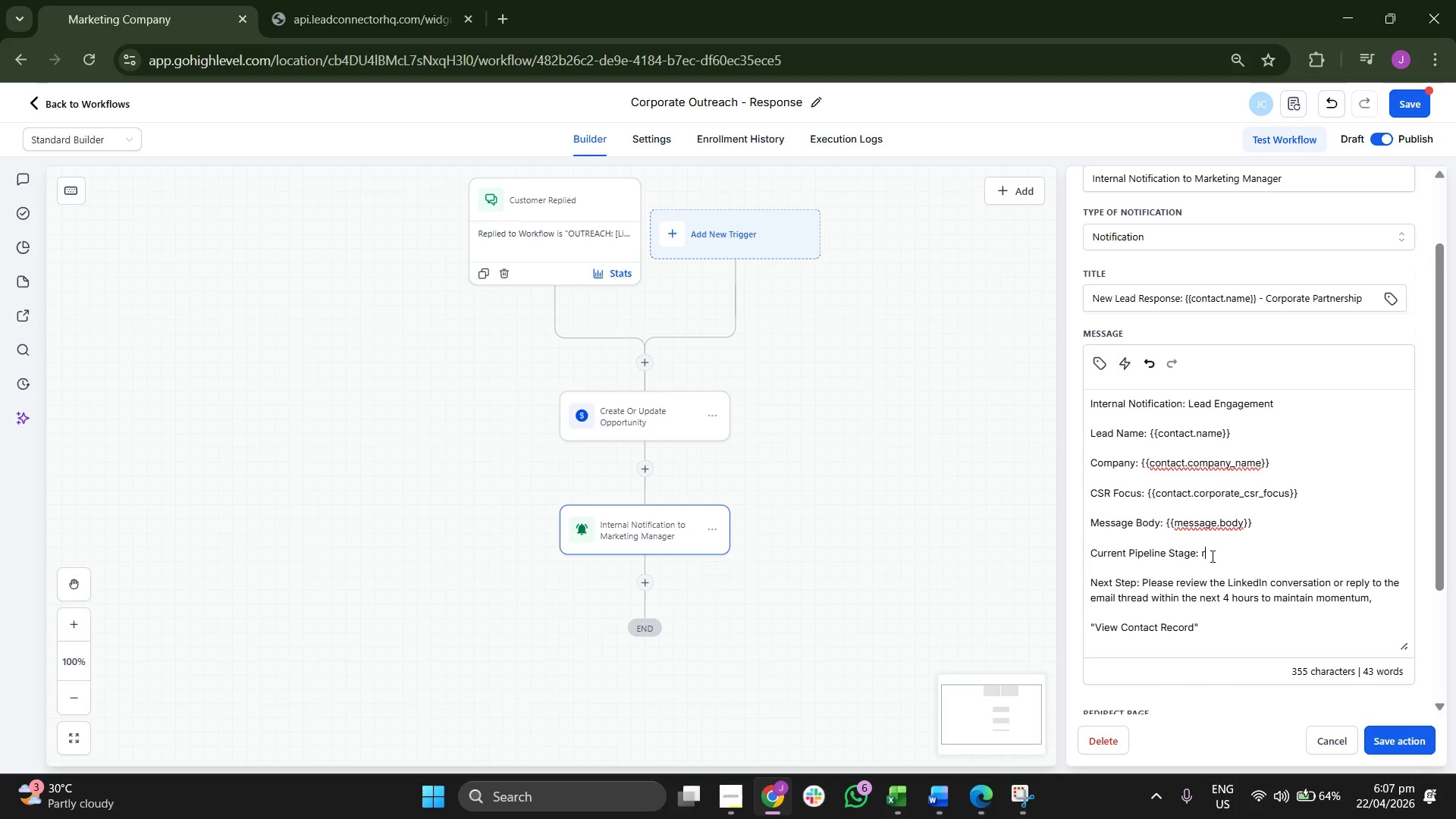 
key(CapsLock)
 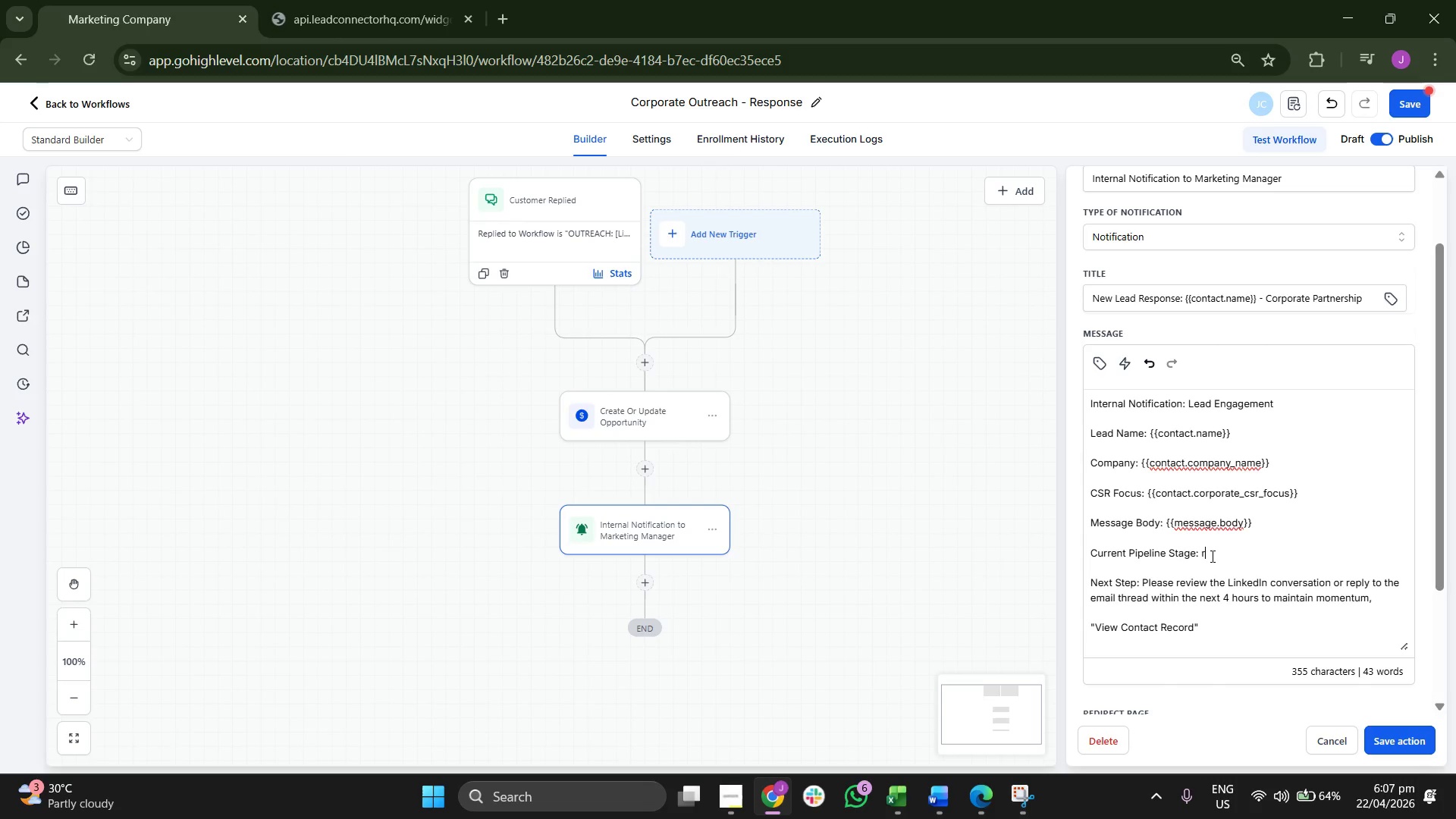 
type(E)
key(Backspace)
key(Backspace)
type(r)
key(Backspace)
type(Re)
key(Backspace)
key(Backspace)
type(Responded/Interested)
 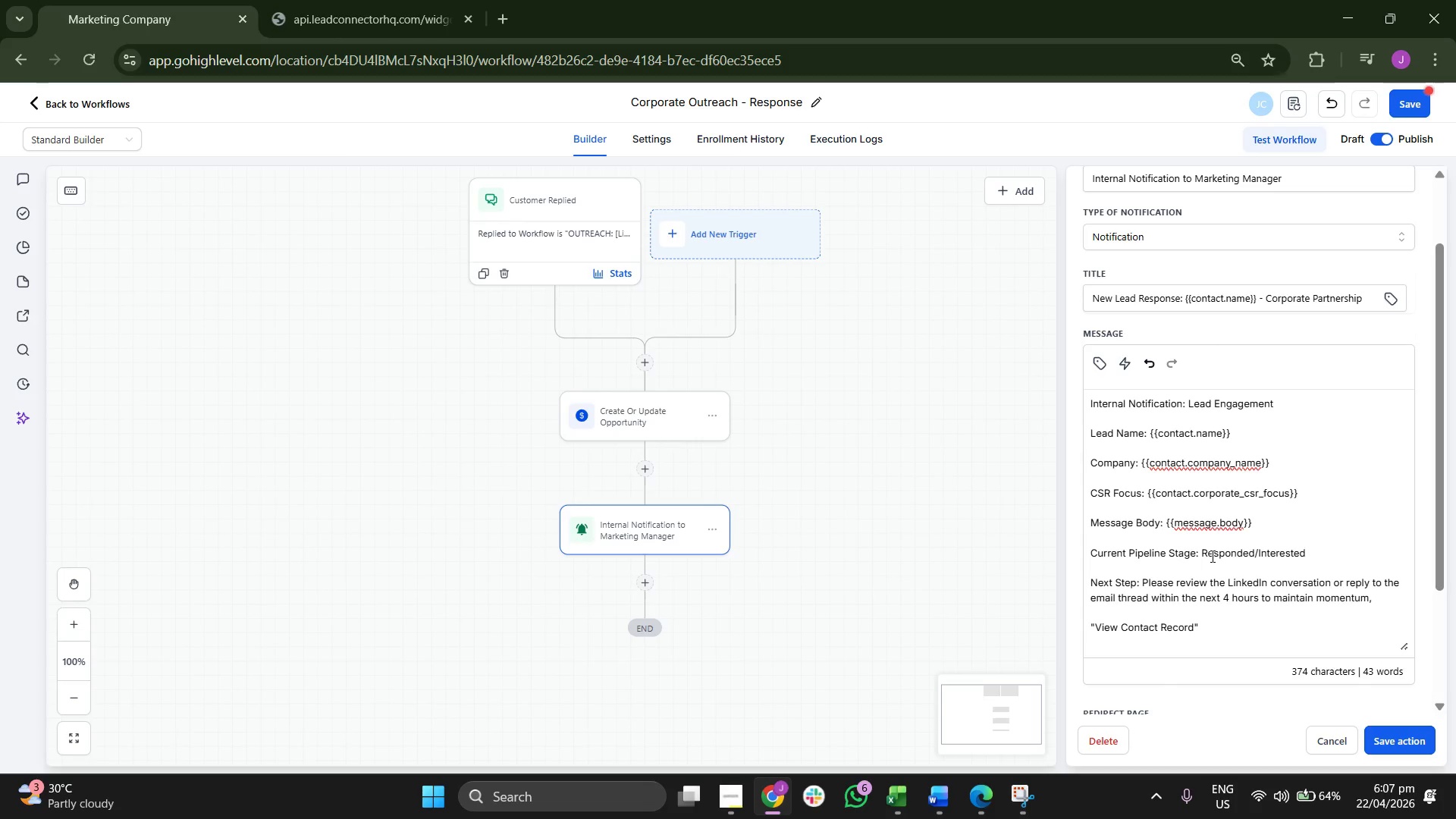 
left_click([1178, 611])
 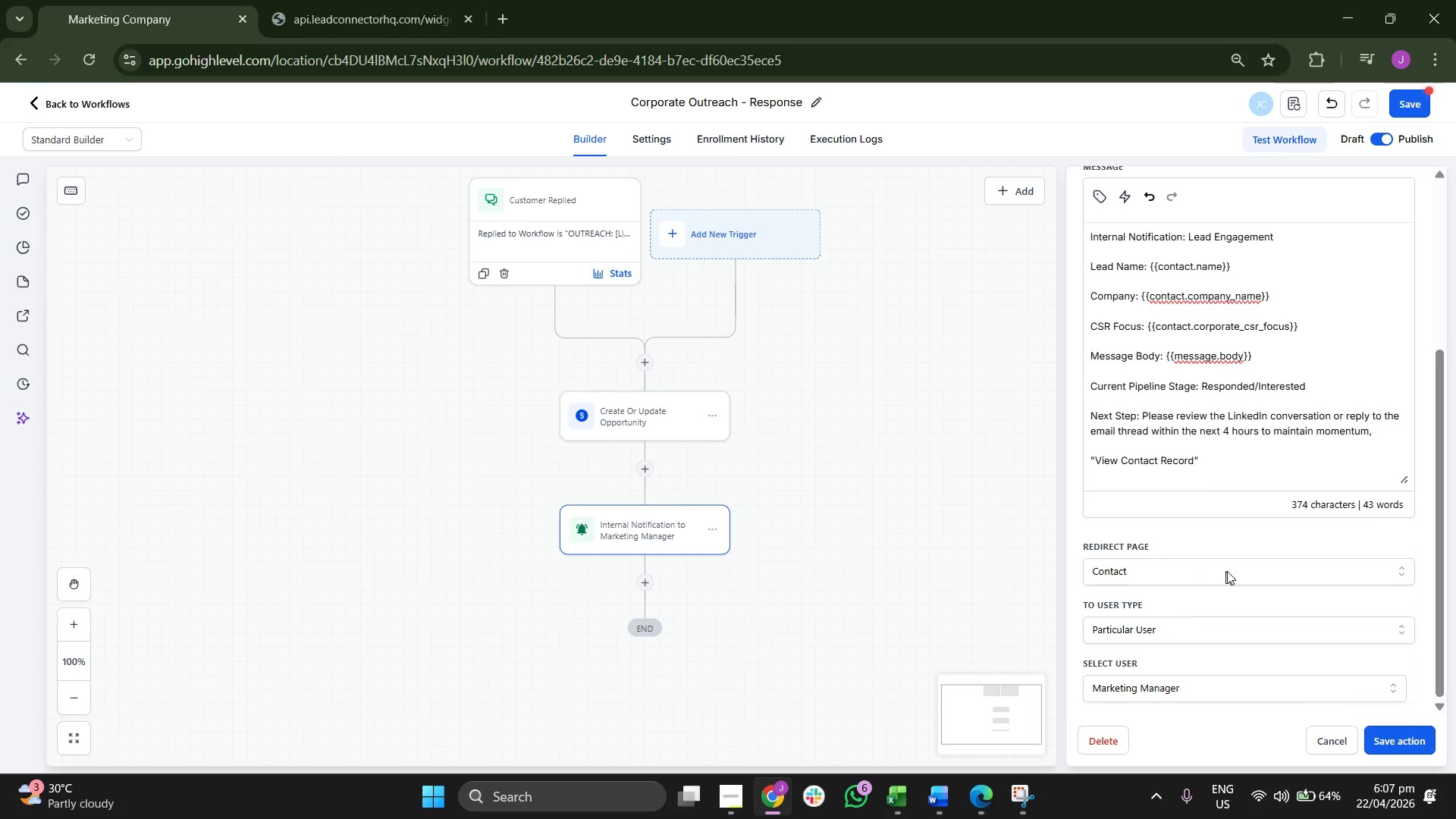 
scroll: coordinate [1262, 588], scroll_direction: down, amount: 3.0
 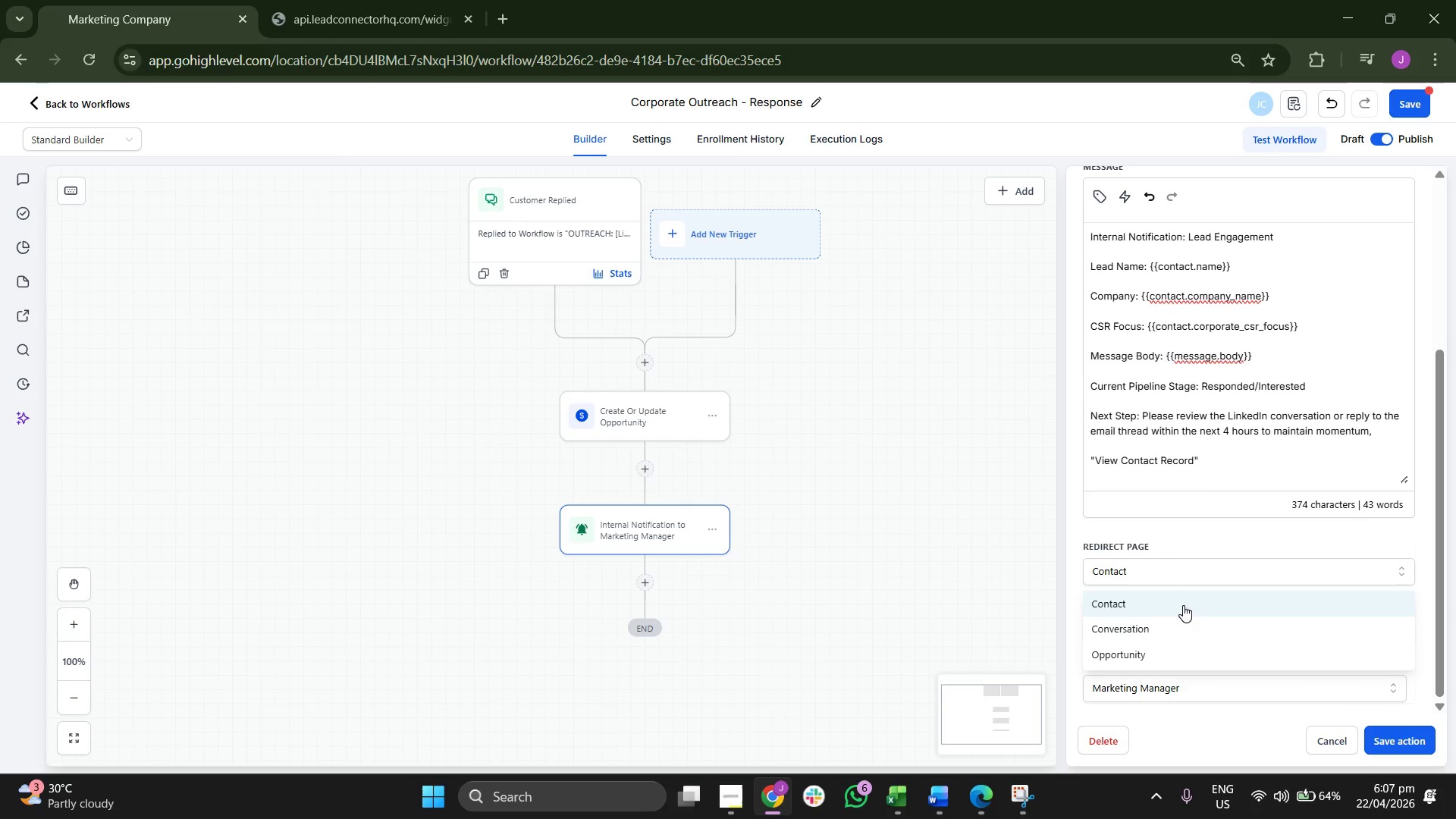 
left_click([1197, 669])
 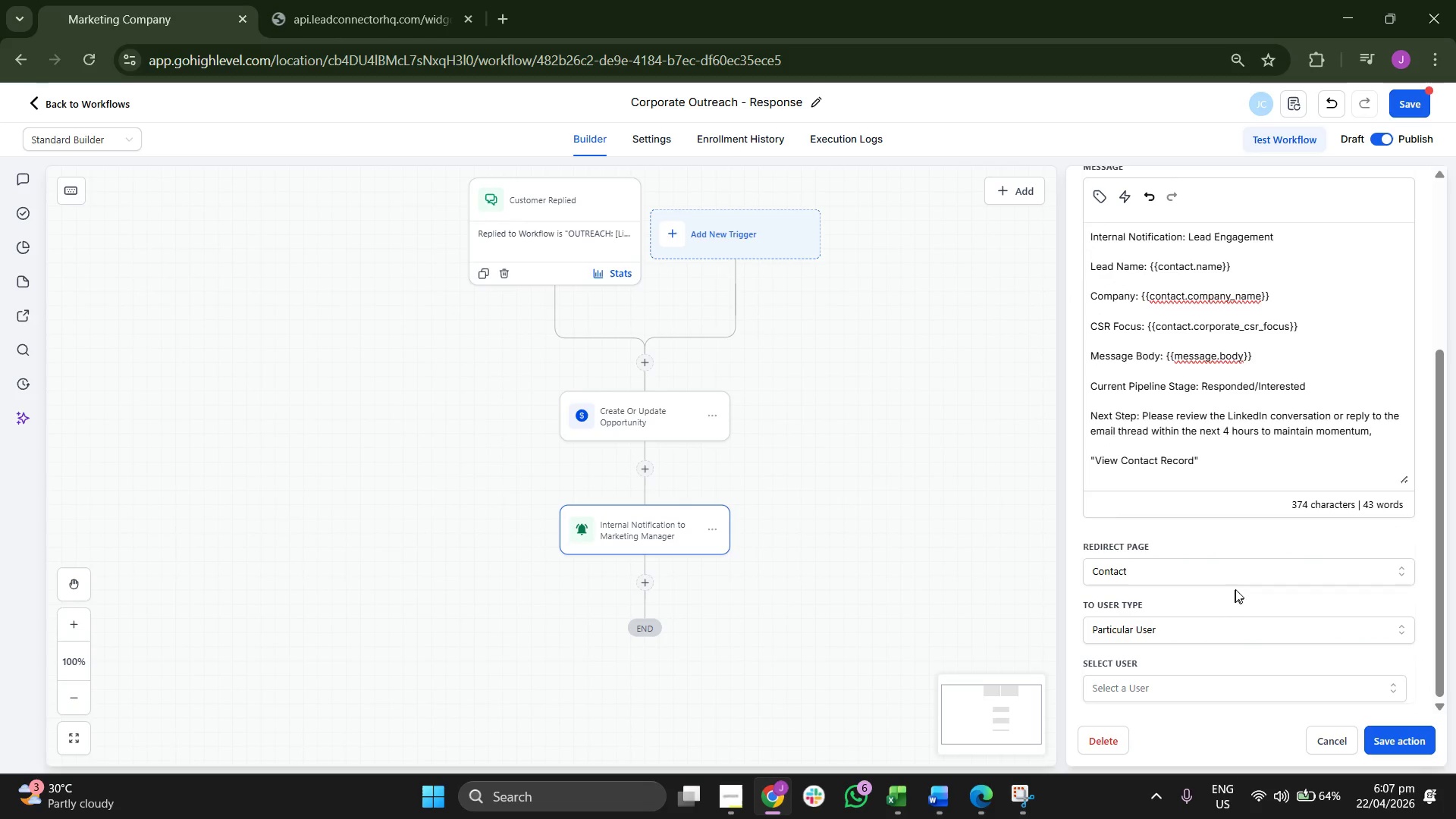 
scroll: coordinate [1227, 570], scroll_direction: down, amount: 3.0
 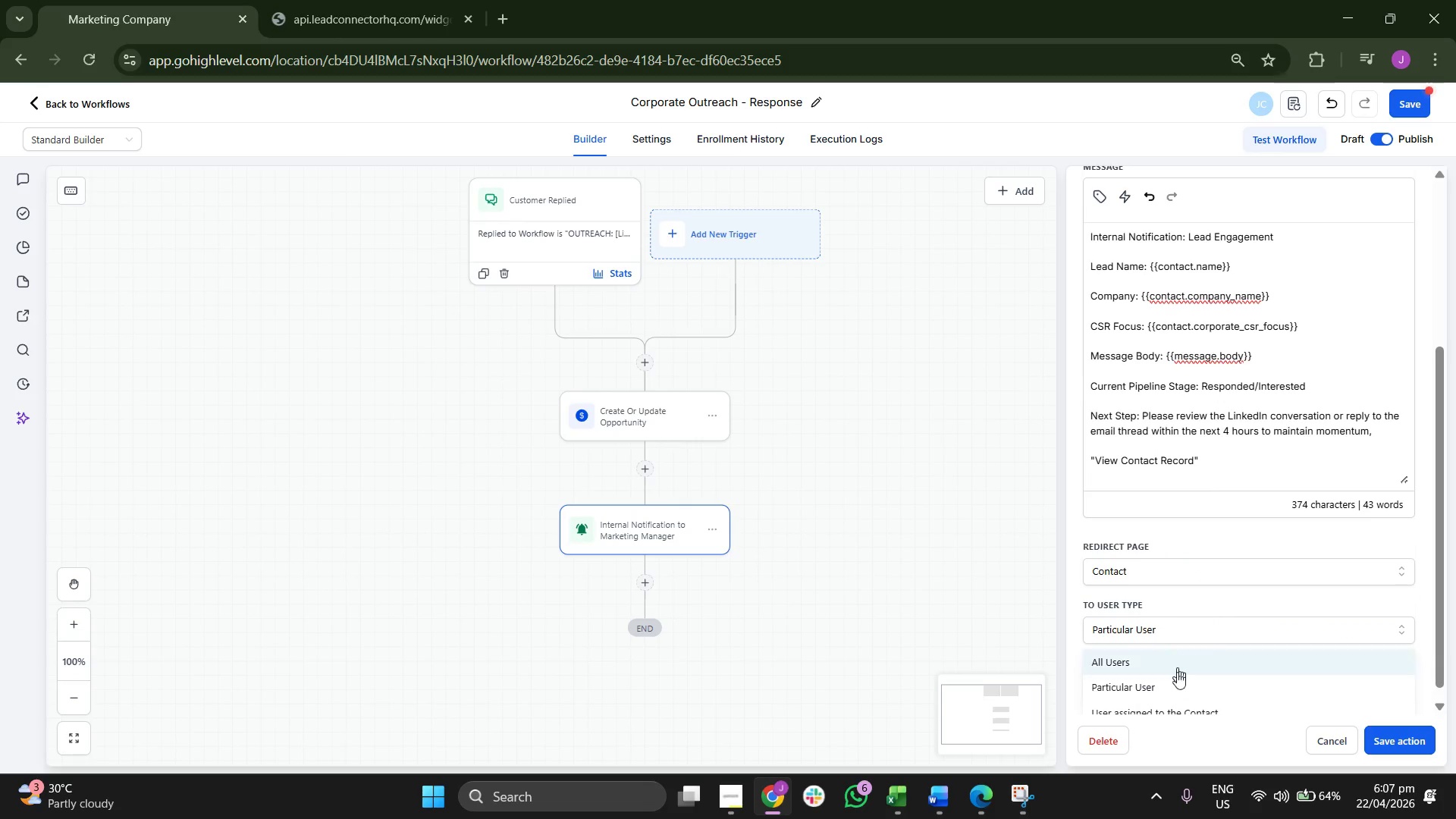 
left_click([1197, 687])
 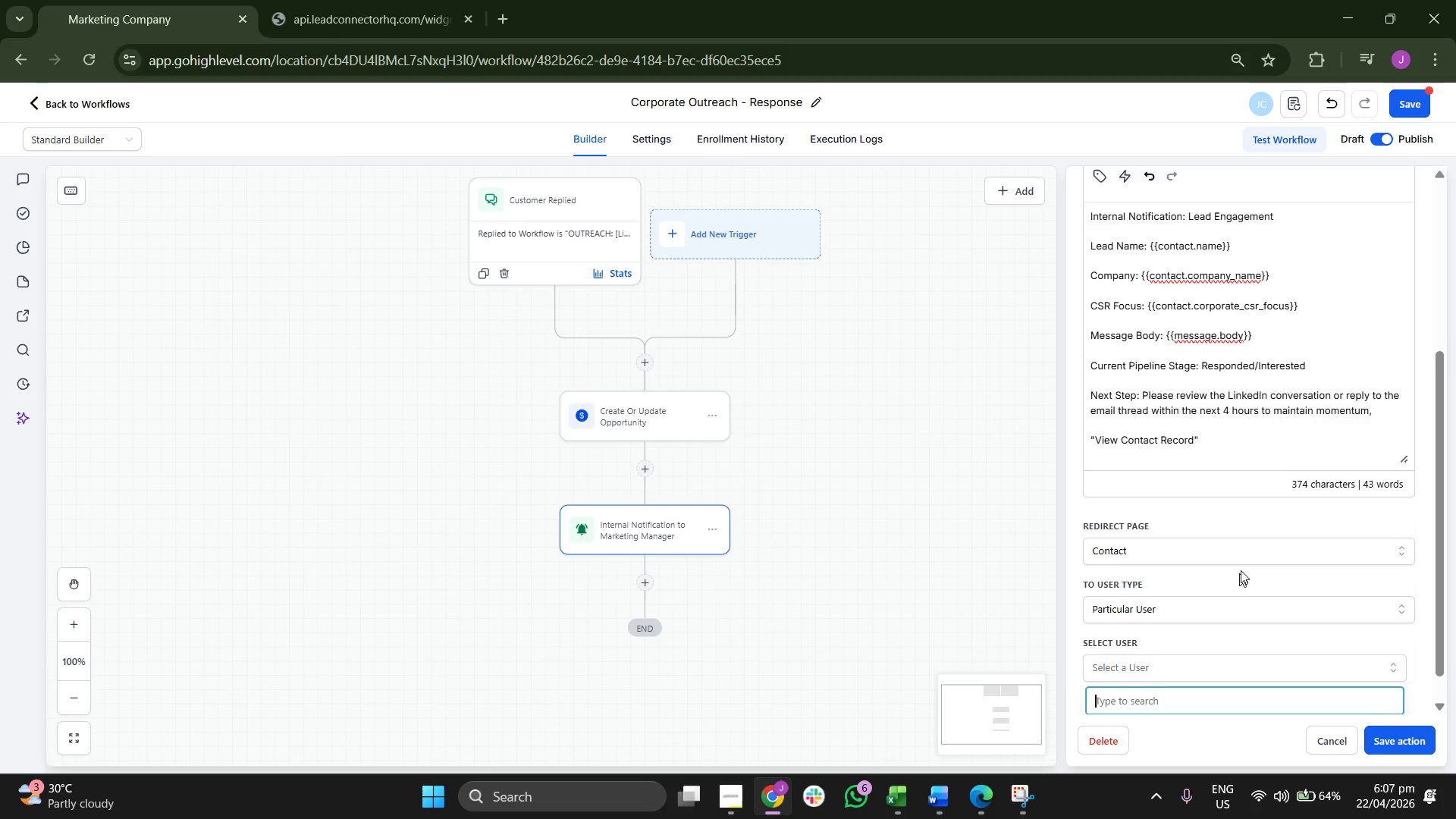 
scroll: coordinate [1227, 627], scroll_direction: down, amount: 2.0
 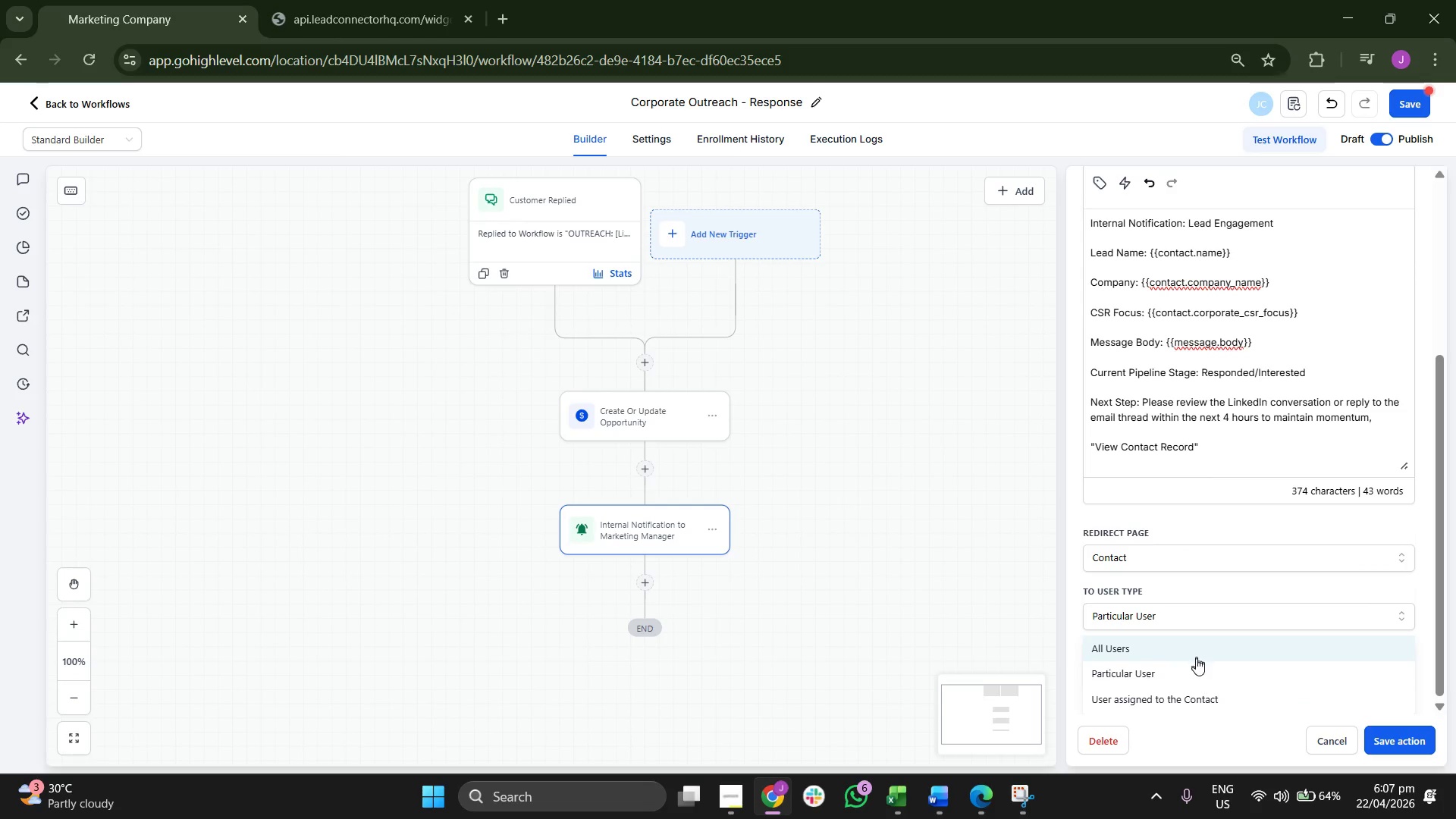 
left_click([1212, 701])
 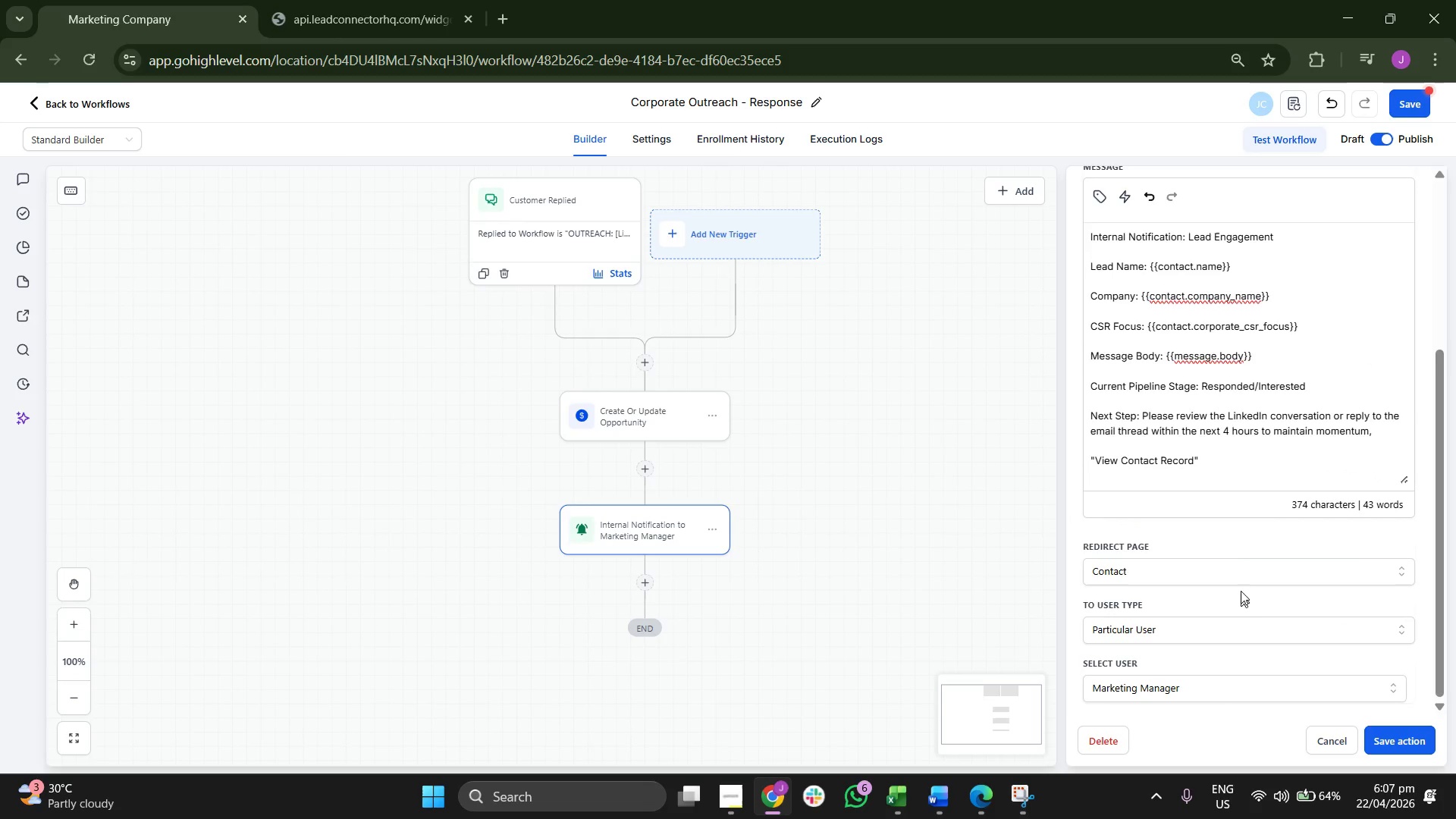 
scroll: coordinate [1246, 566], scroll_direction: down, amount: 10.0
 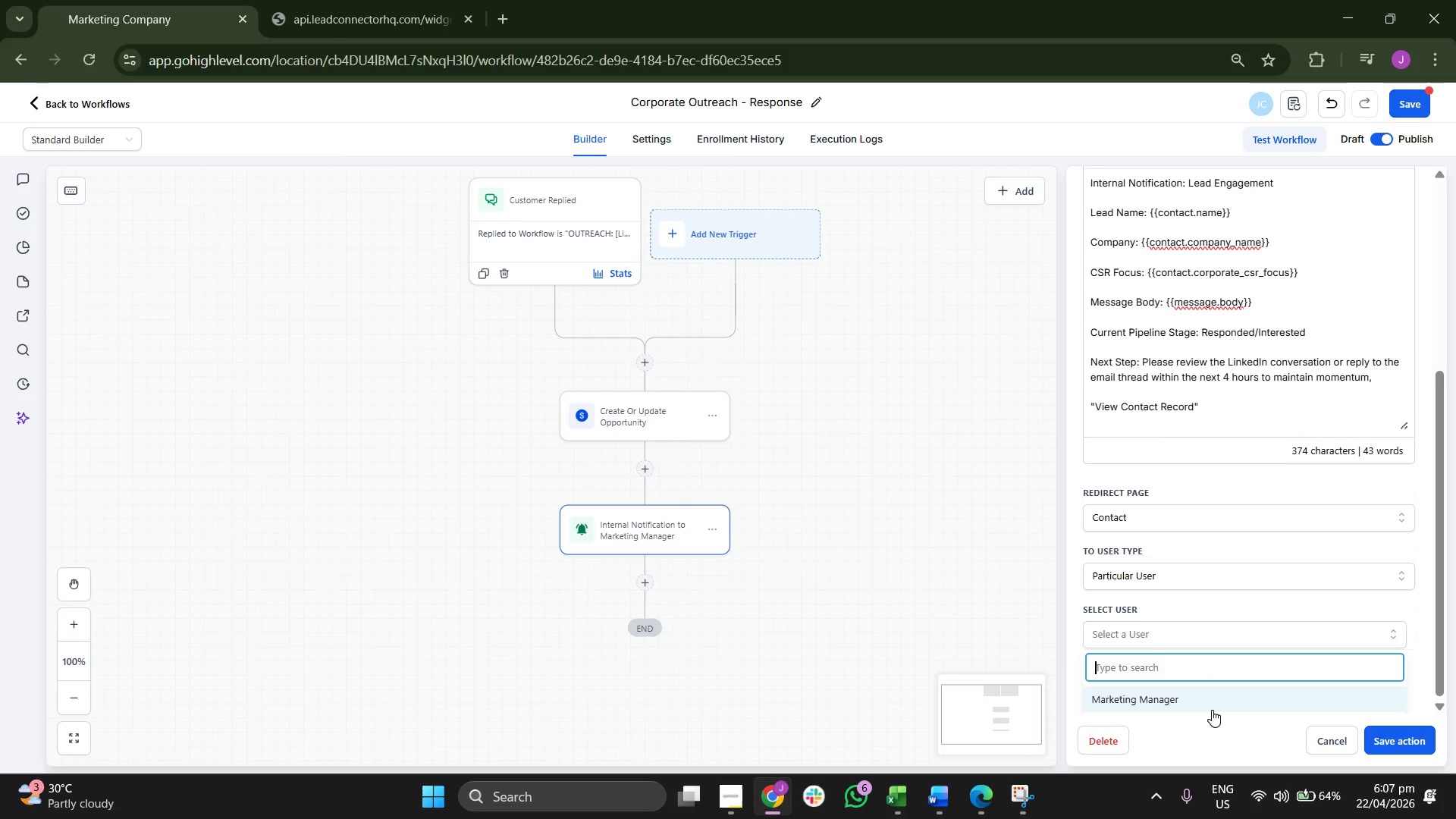 
scroll: coordinate [1257, 546], scroll_direction: up, amount: 5.0
 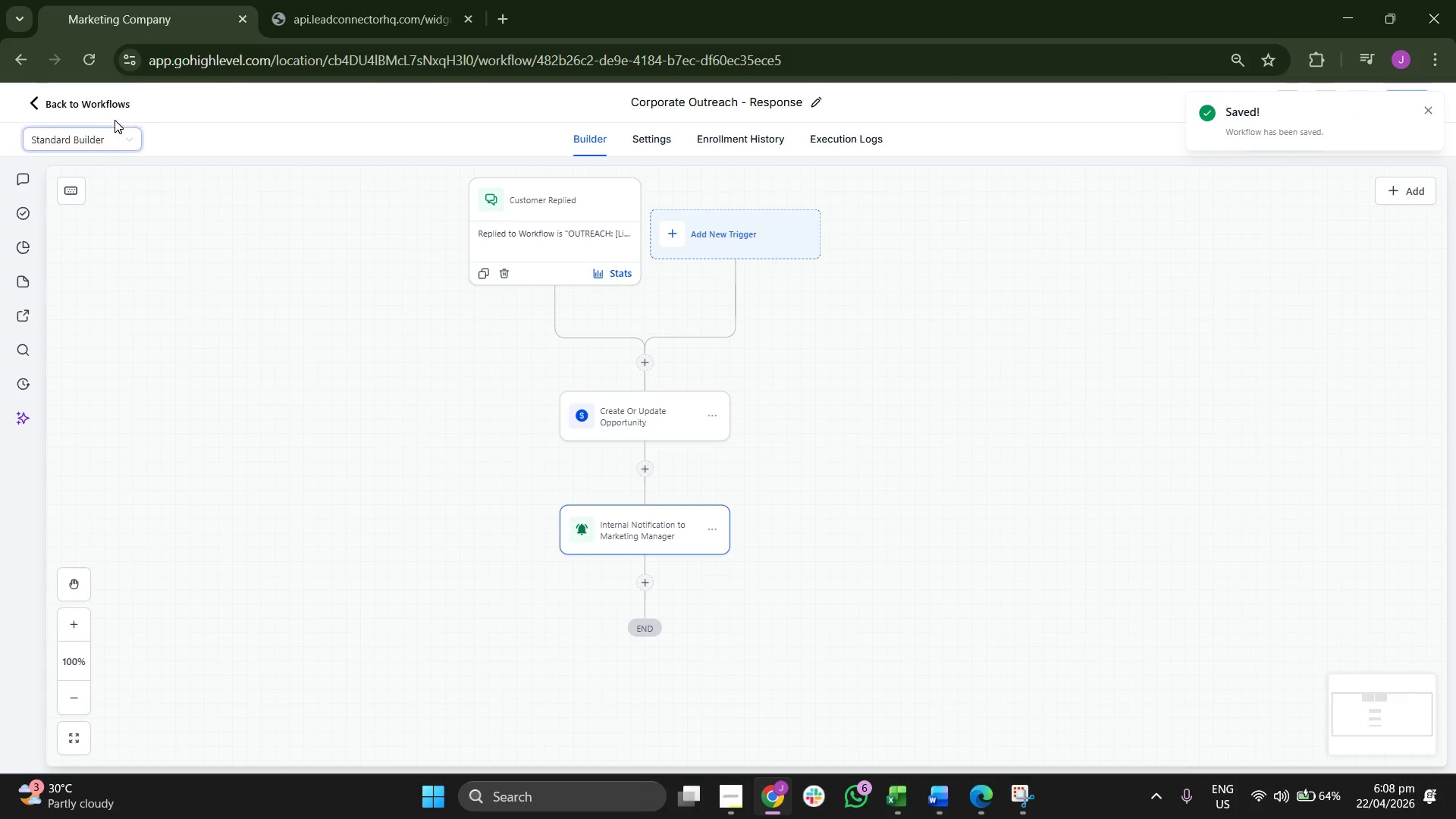 
left_click([632, 34])
 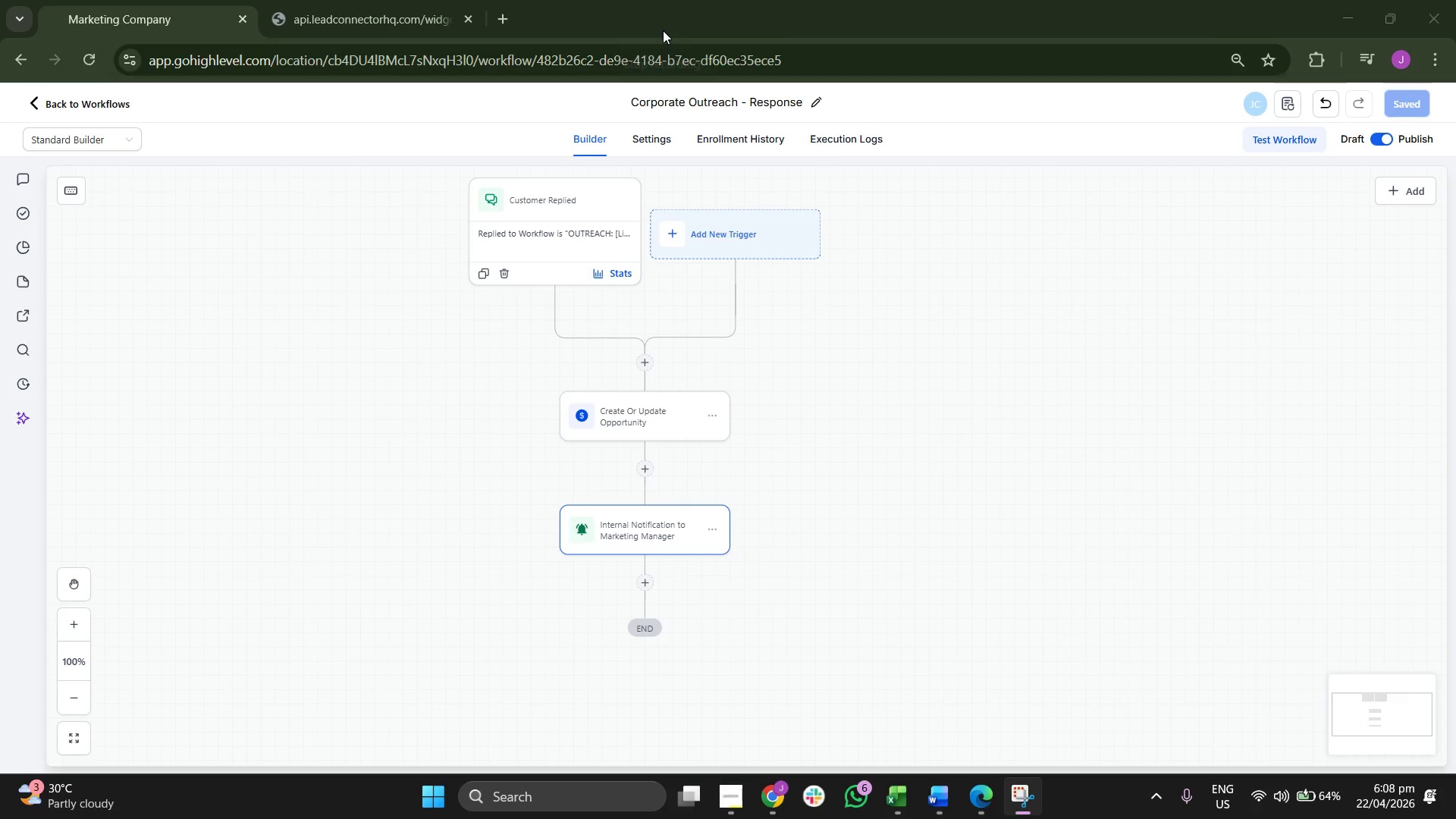 
left_click([663, 30])
 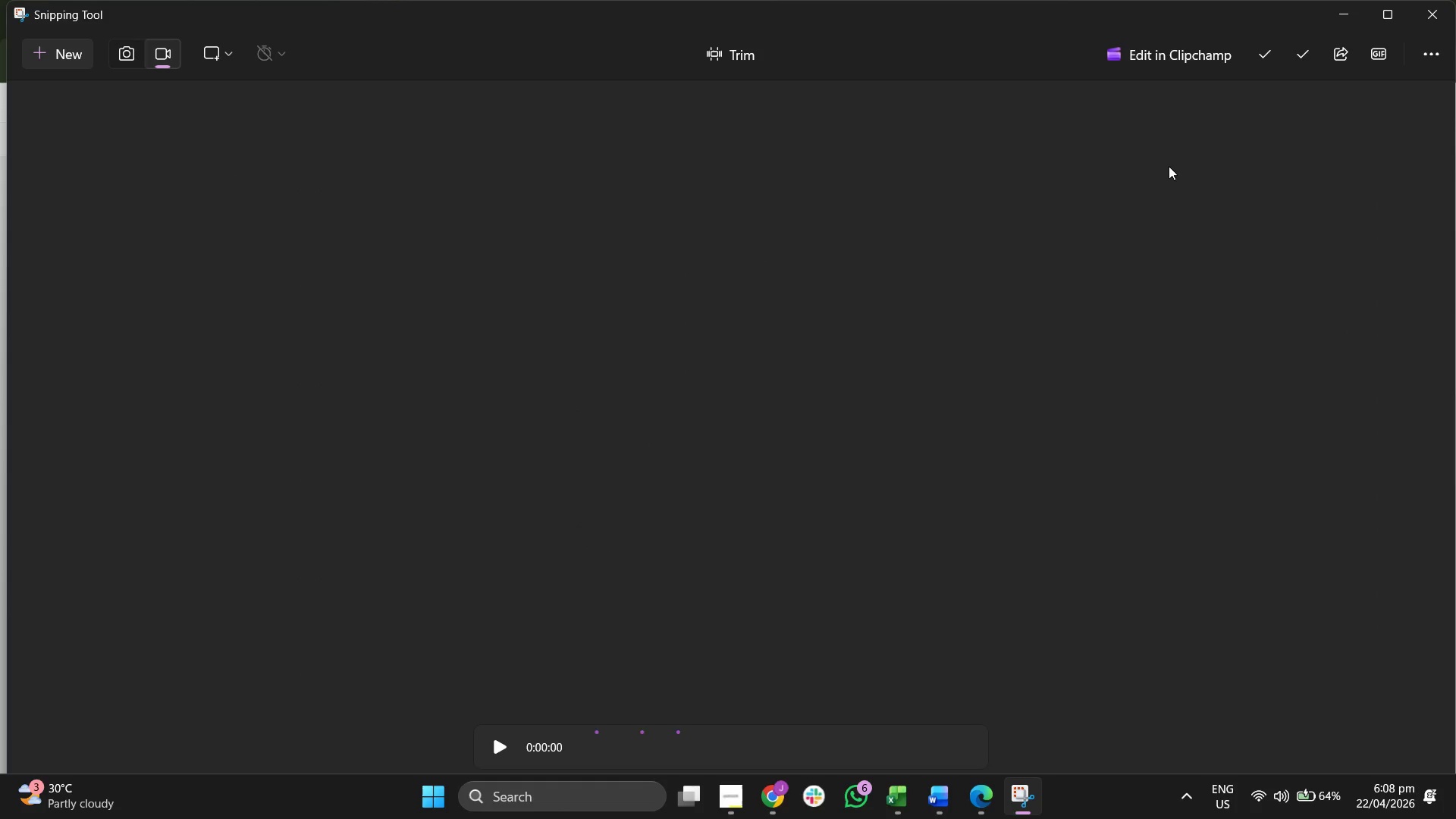 
wait(8.06)
 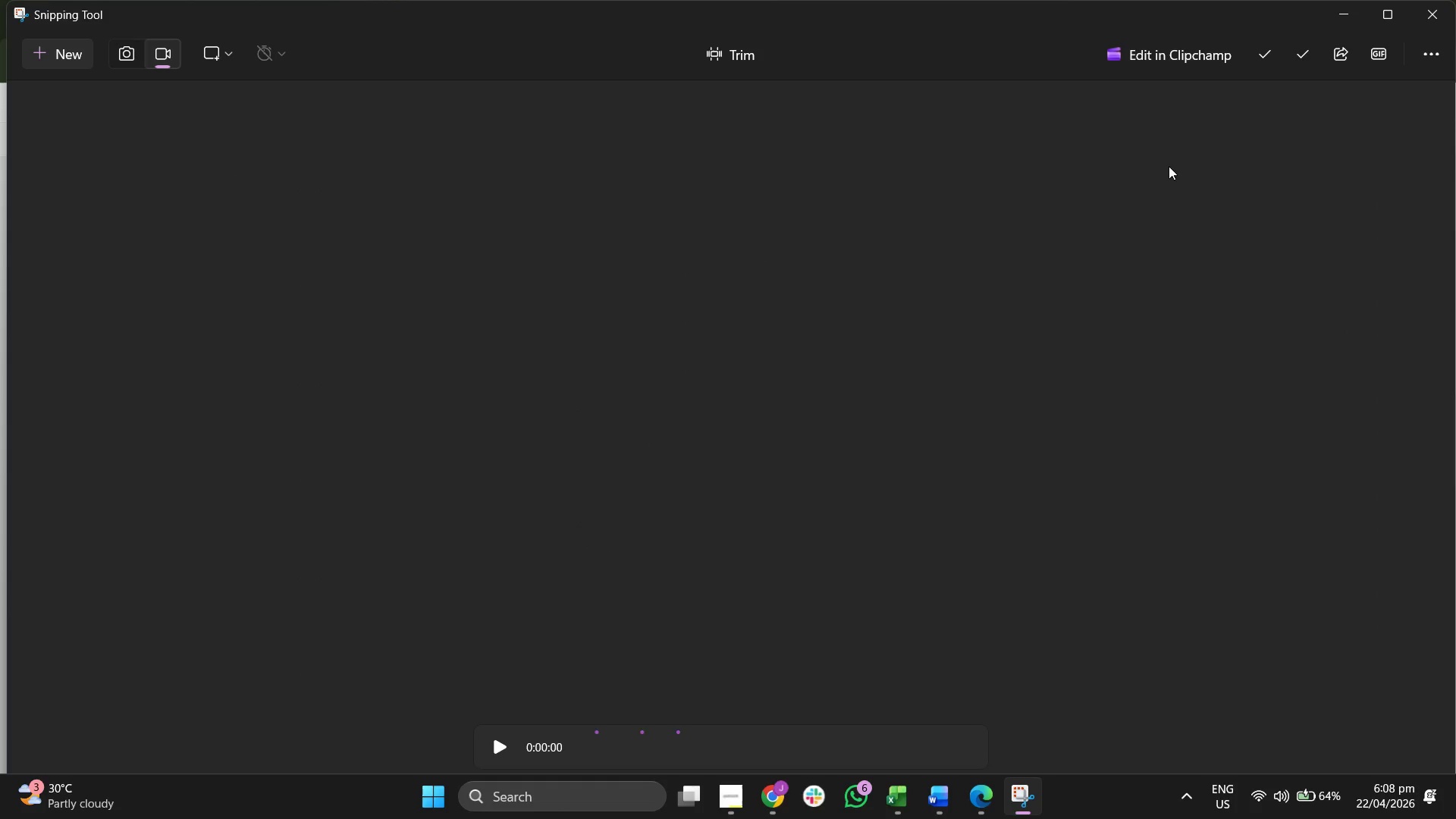 
left_click([1348, 9])
 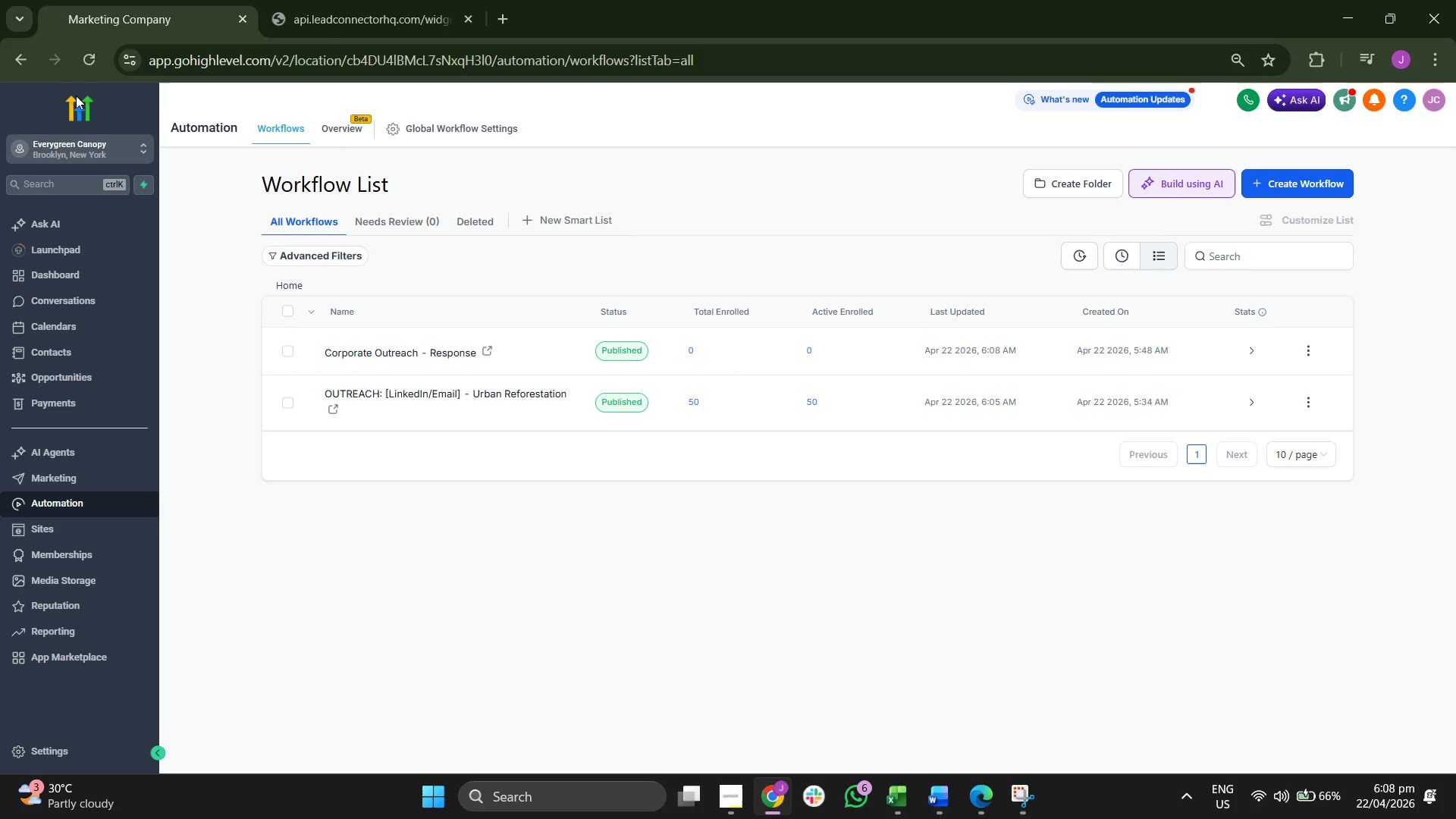 
wait(13.62)
 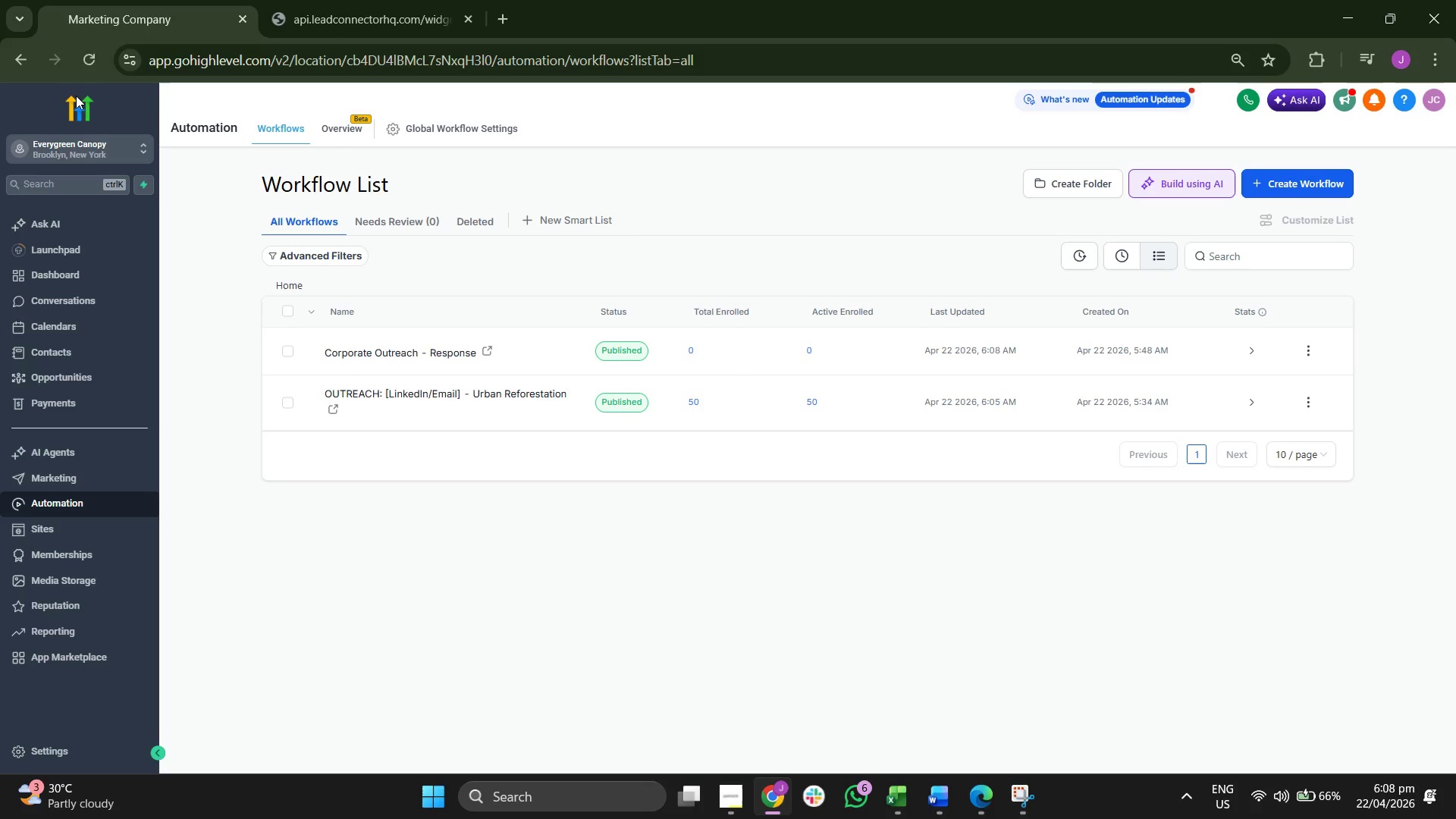 
left_click([544, 524])
 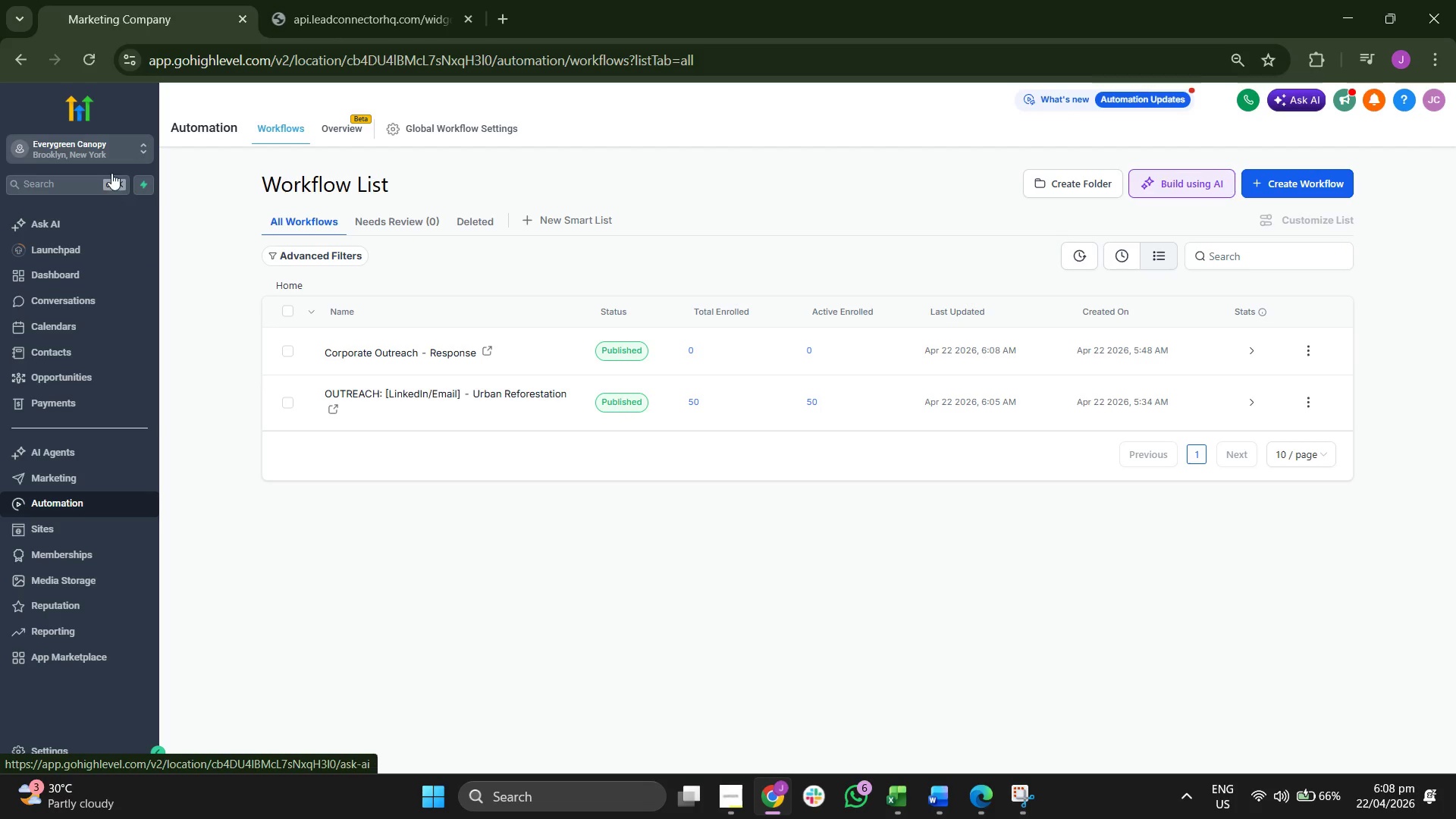 
left_click([106, 508])
 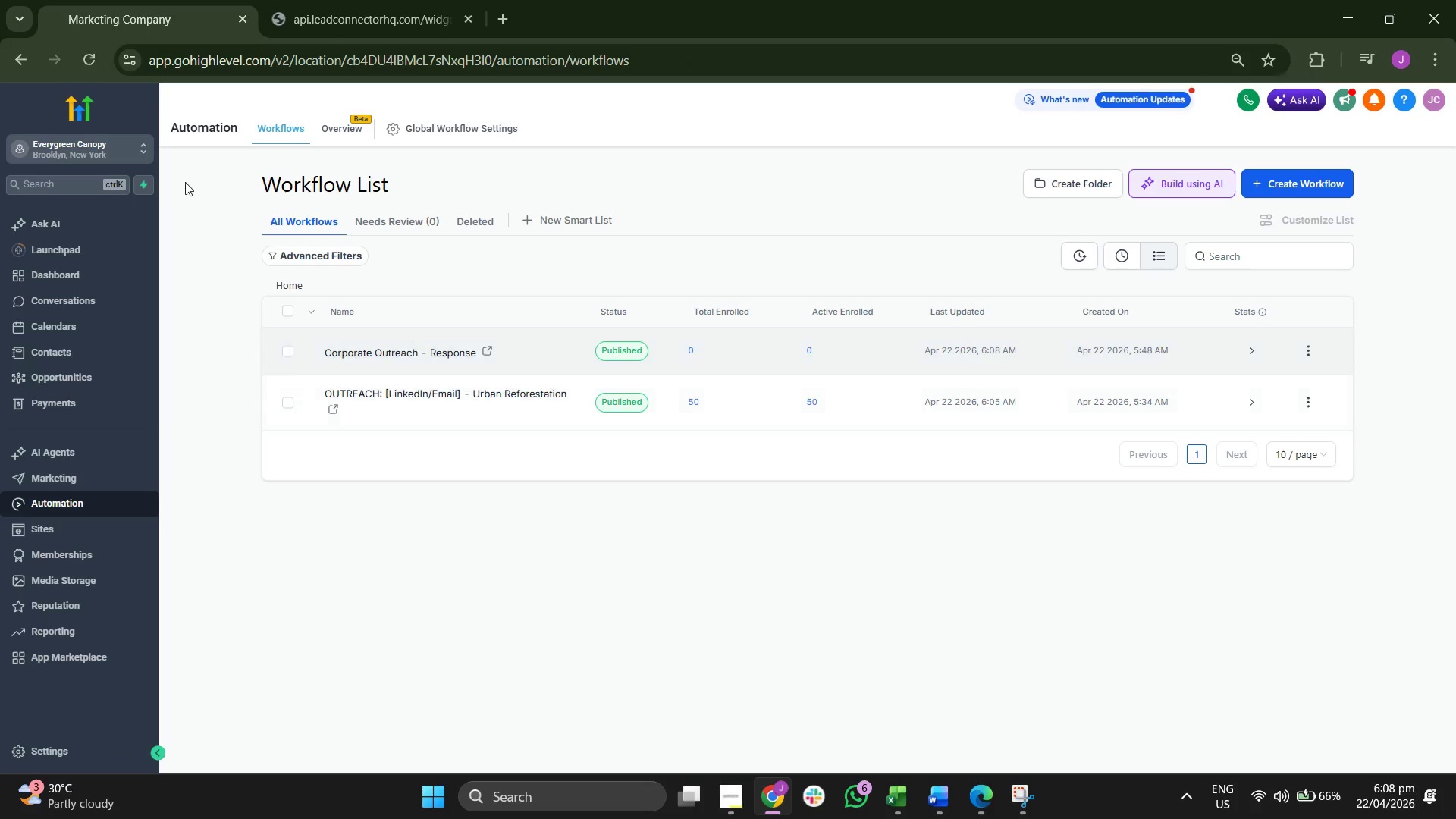 
left_click([71, 152])
 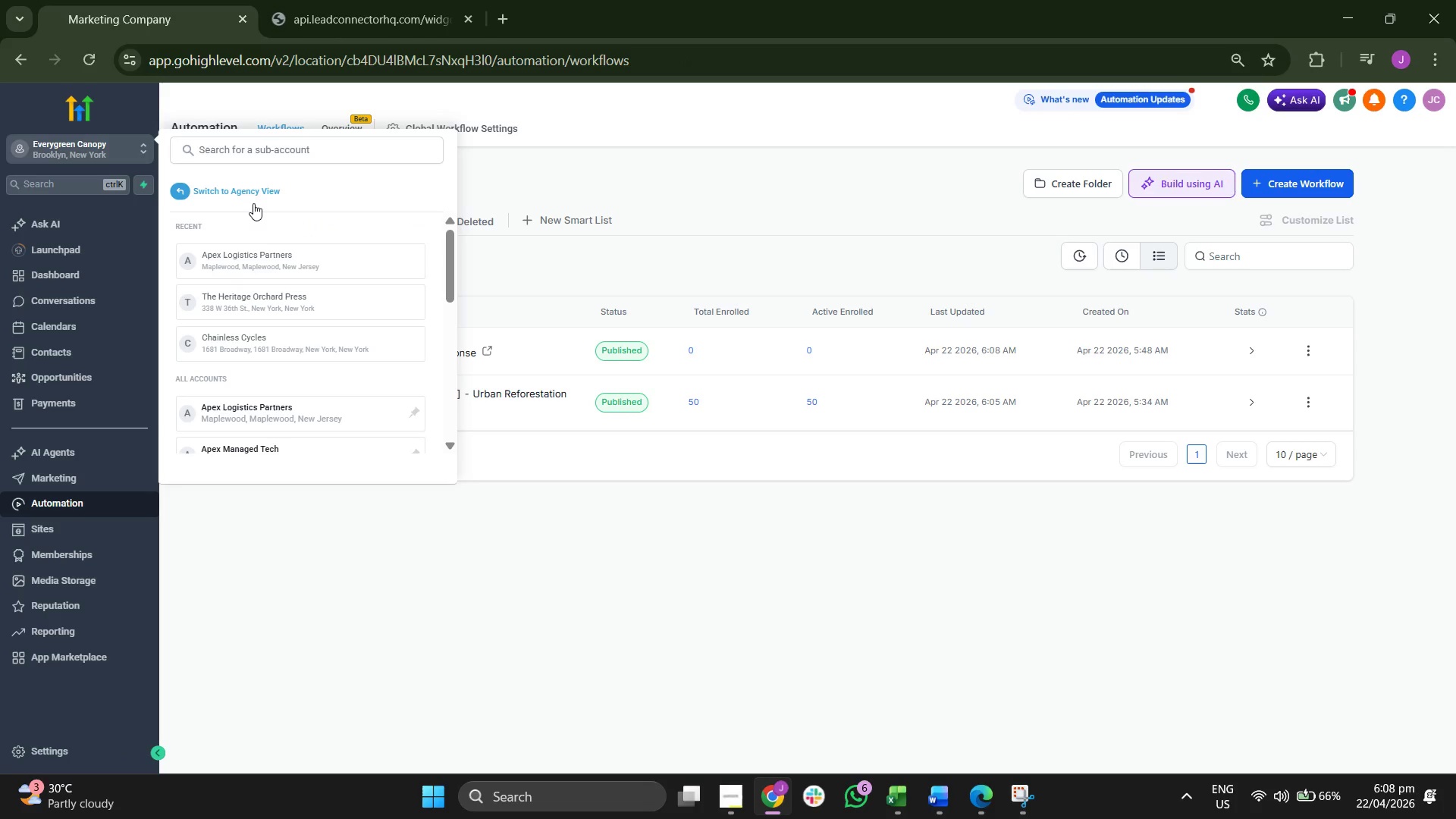 
left_click([250, 193])
 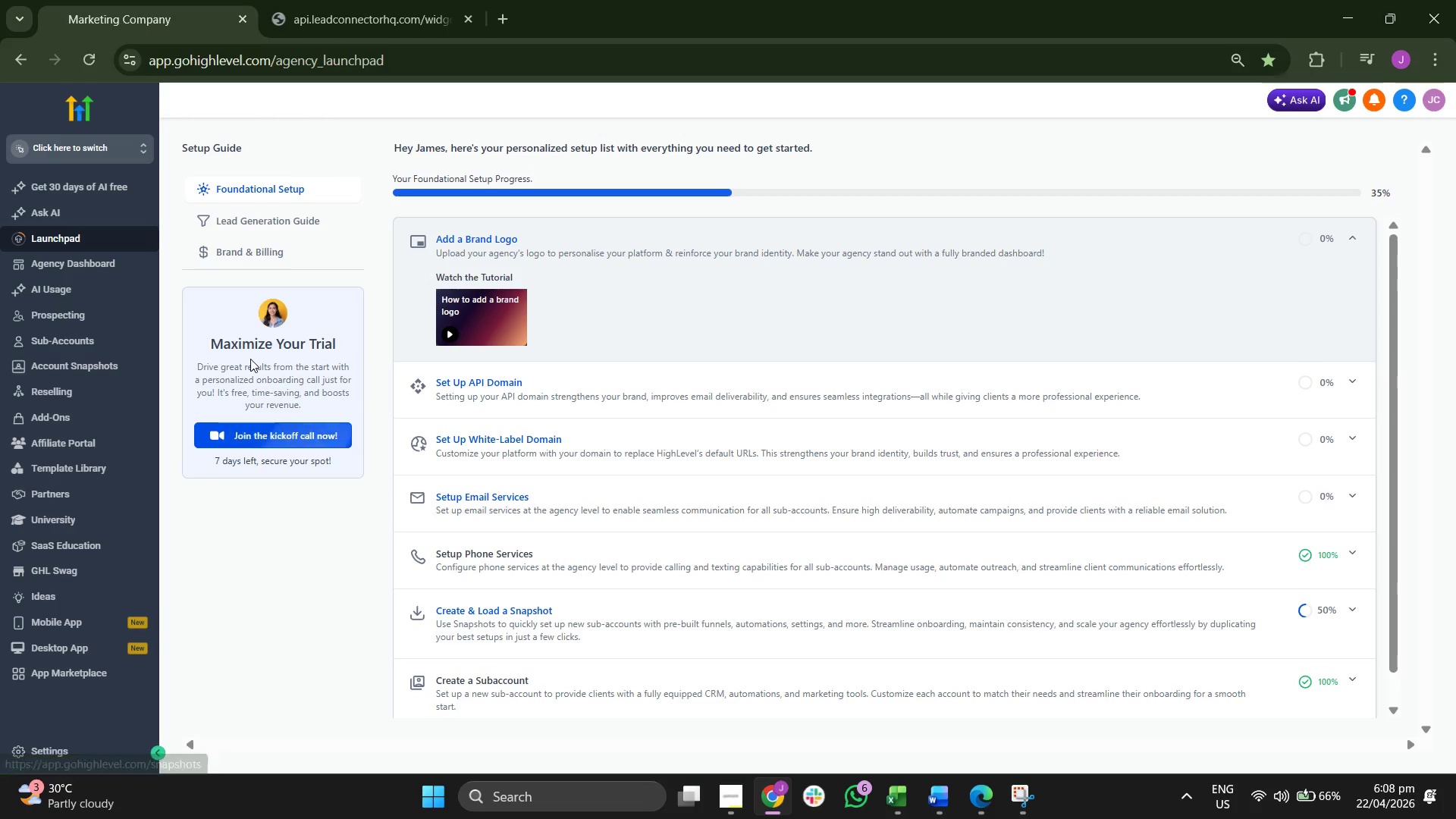 
wait(13.08)
 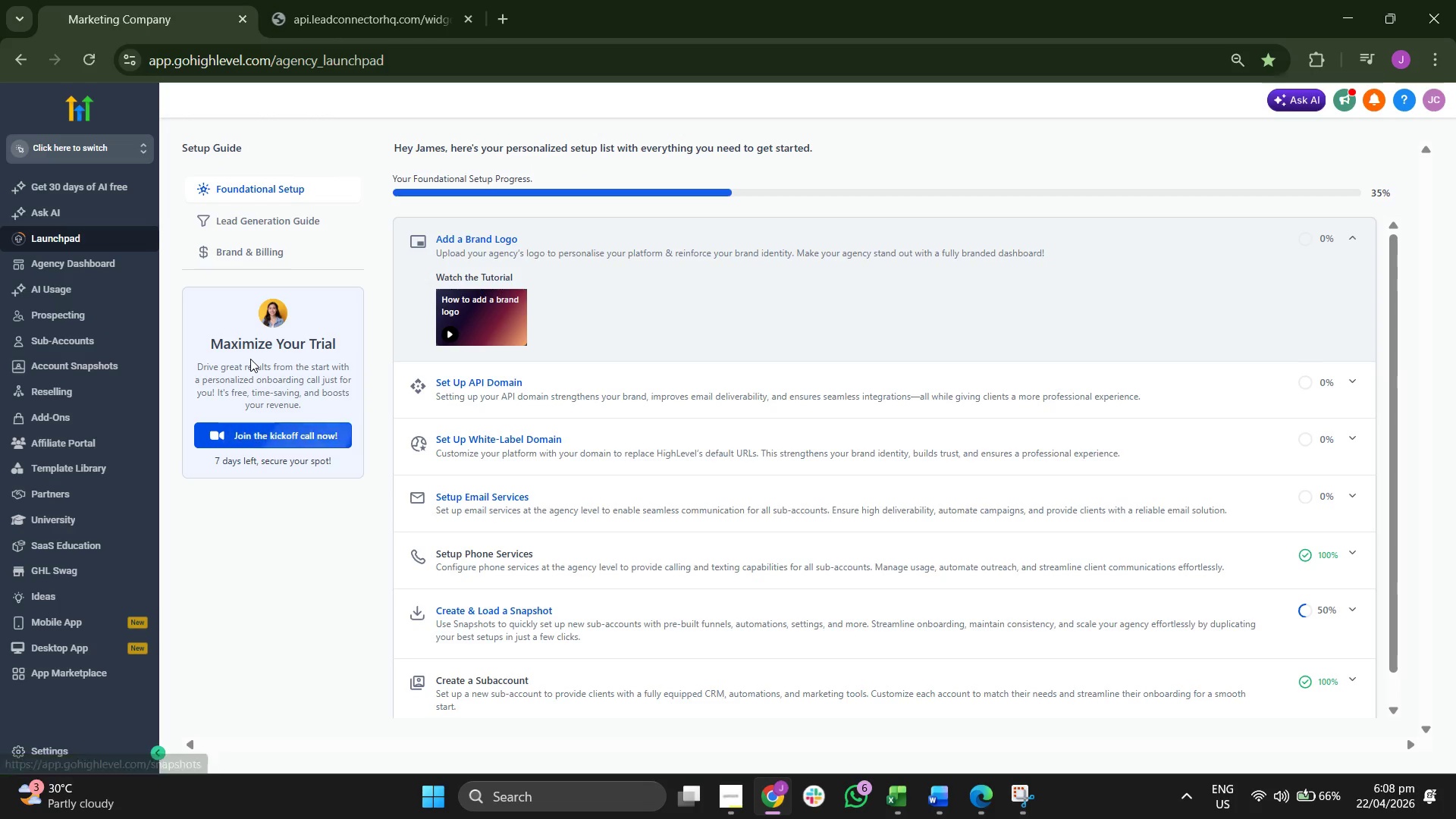 
left_click([1407, 300])
 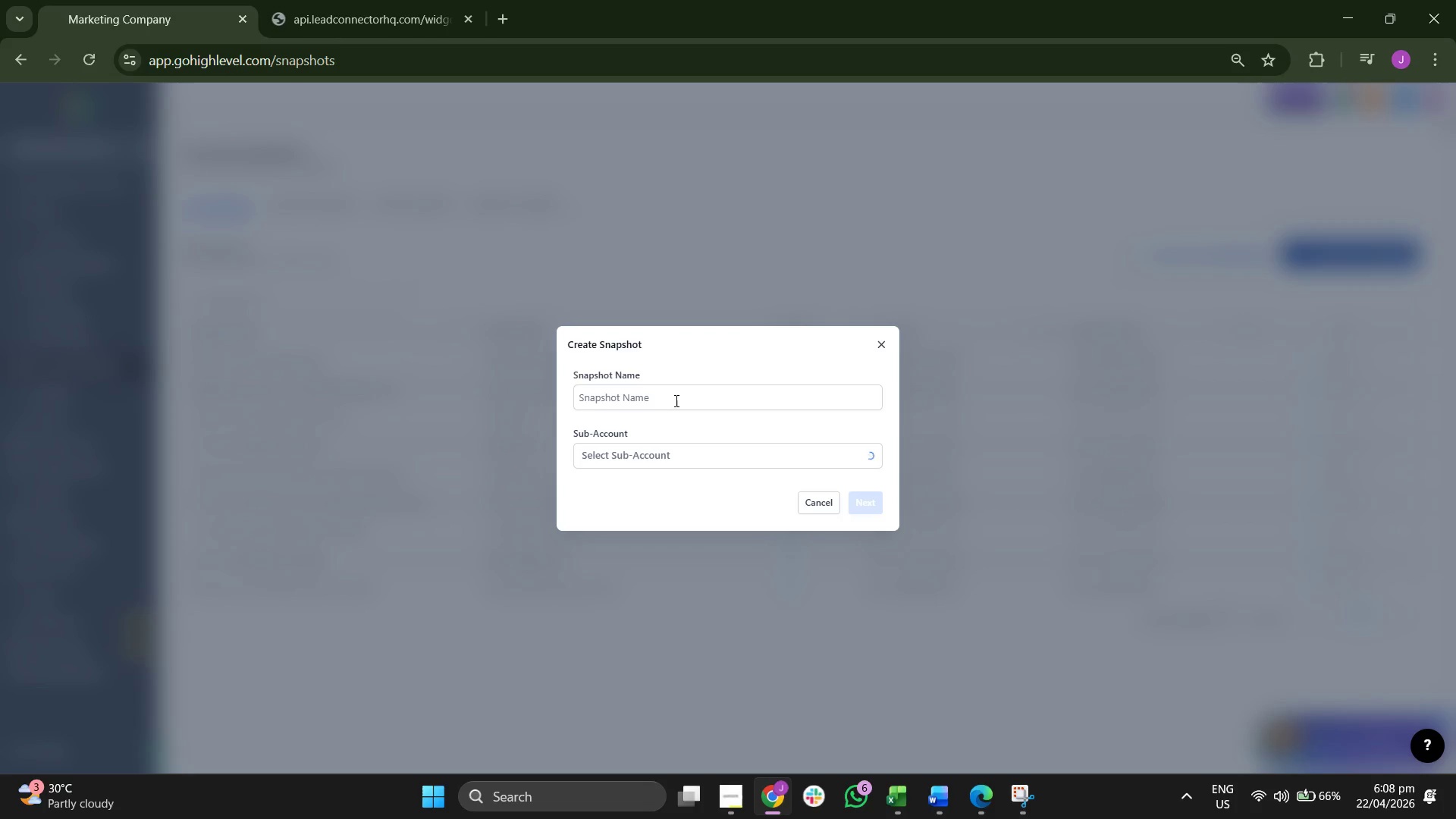 
left_click([647, 448])
 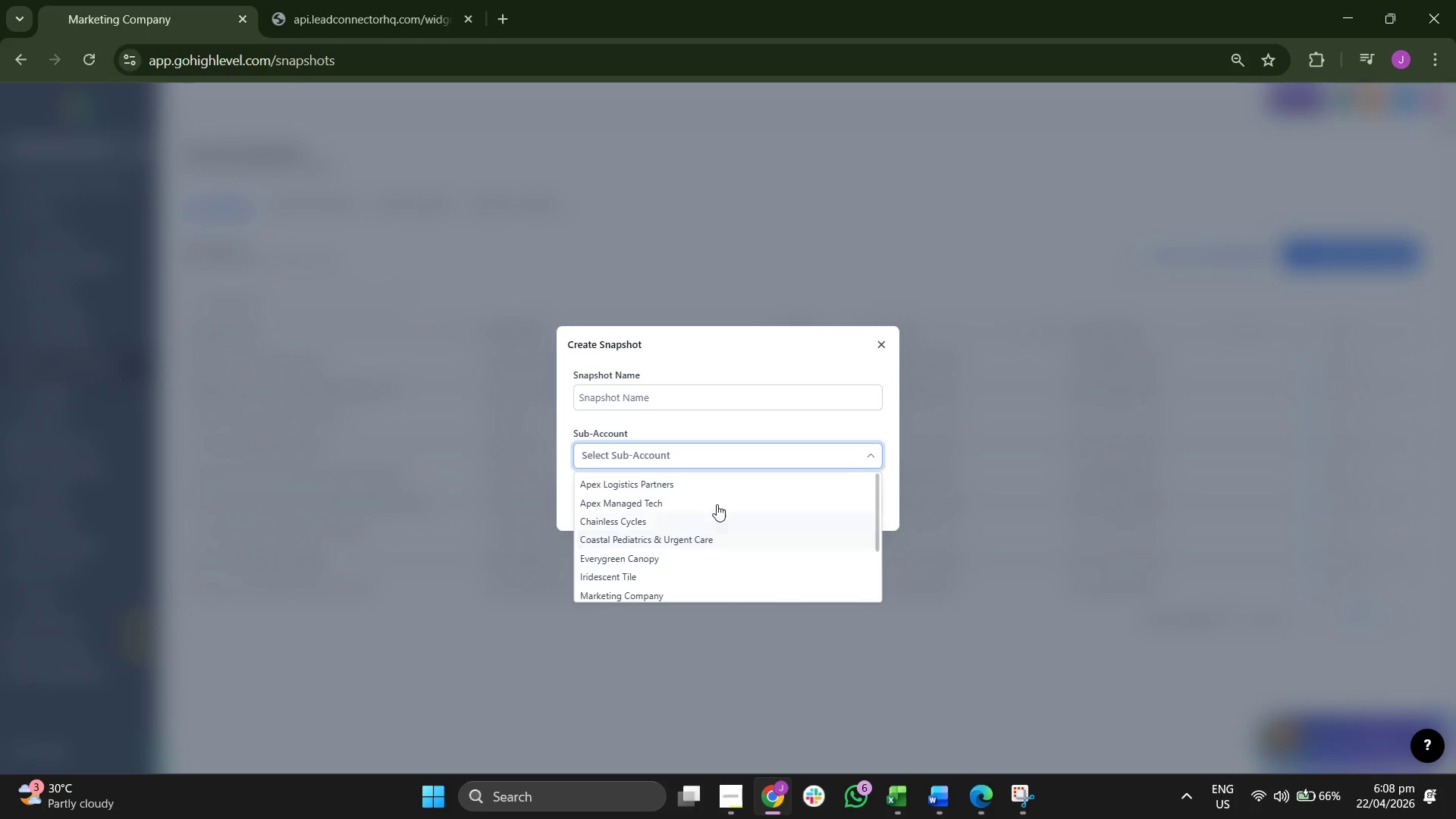 
scroll: coordinate [716, 502], scroll_direction: none, amount: 0.0
 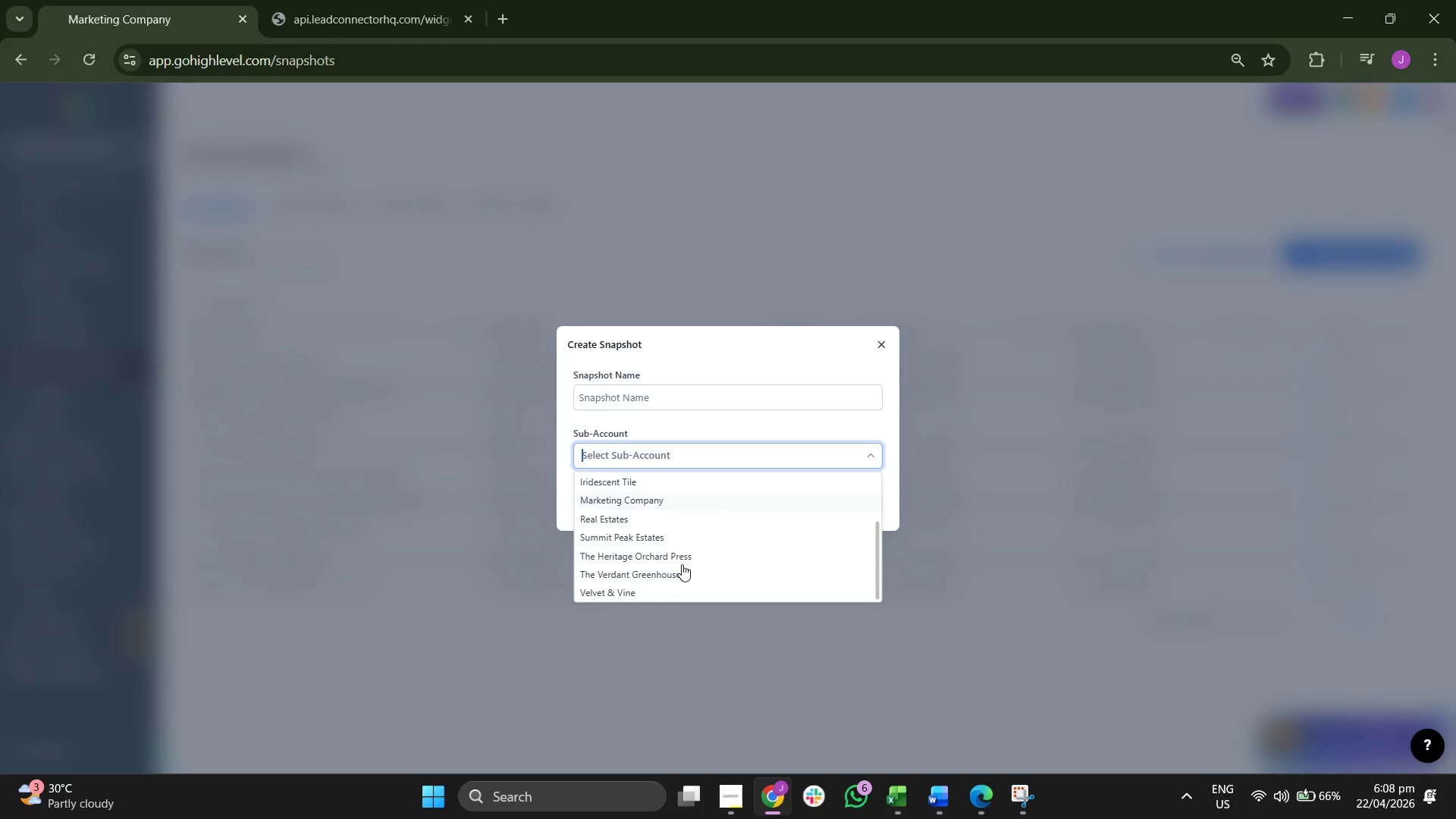 
scroll: coordinate [682, 564], scroll_direction: down, amount: 1.0
 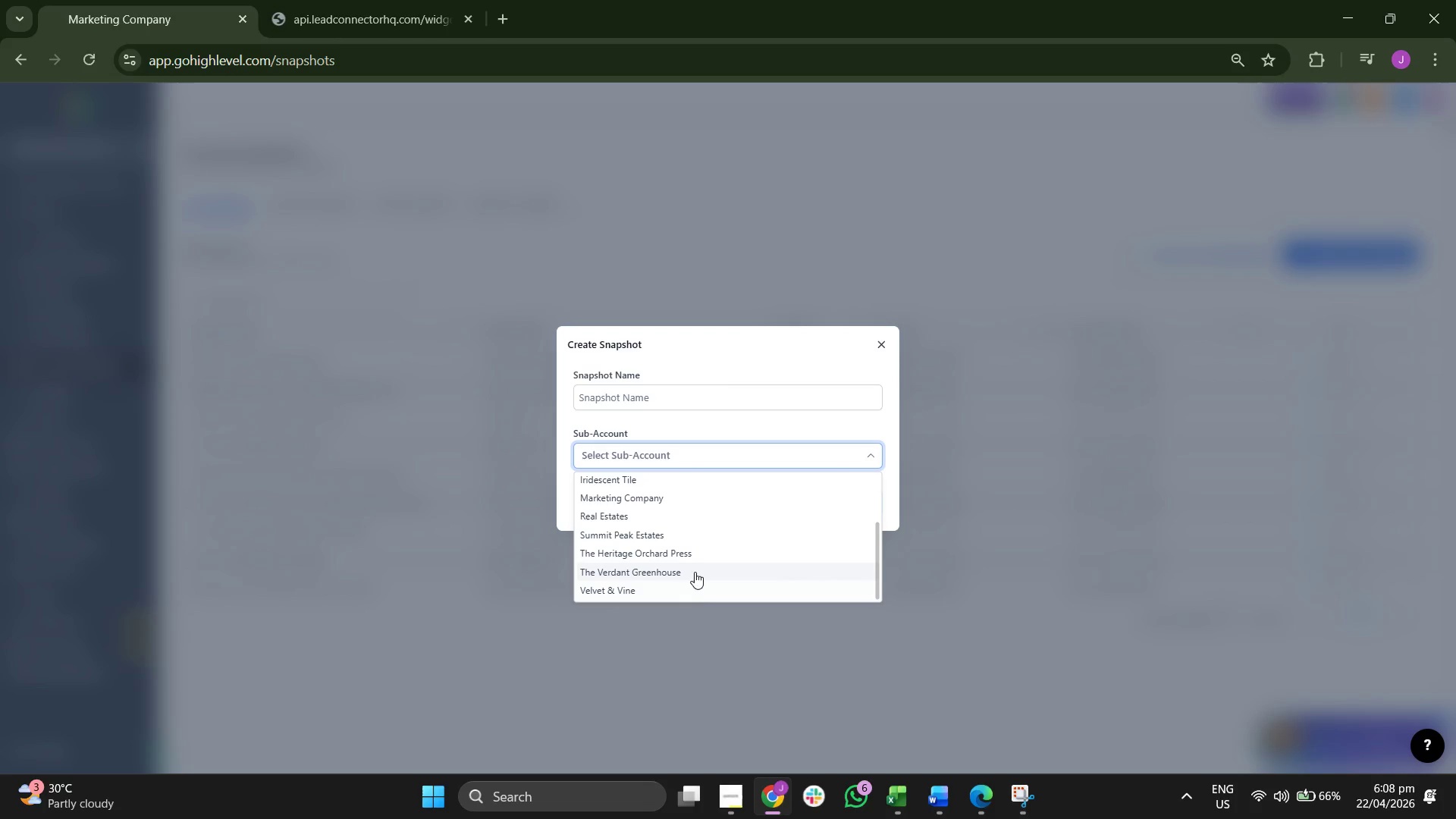 
left_click([691, 554])
 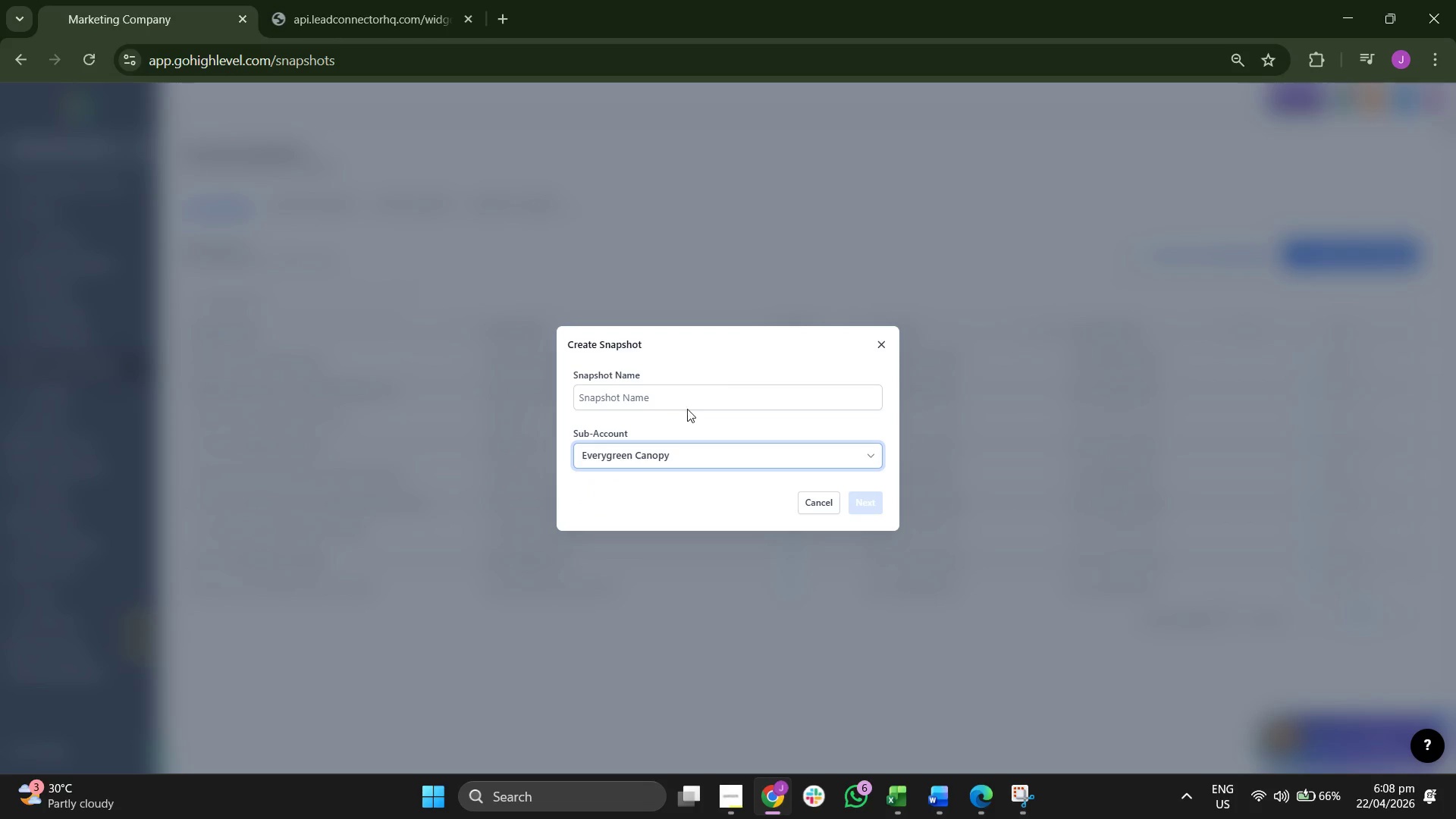 
scroll: coordinate [699, 563], scroll_direction: none, amount: 0.0
 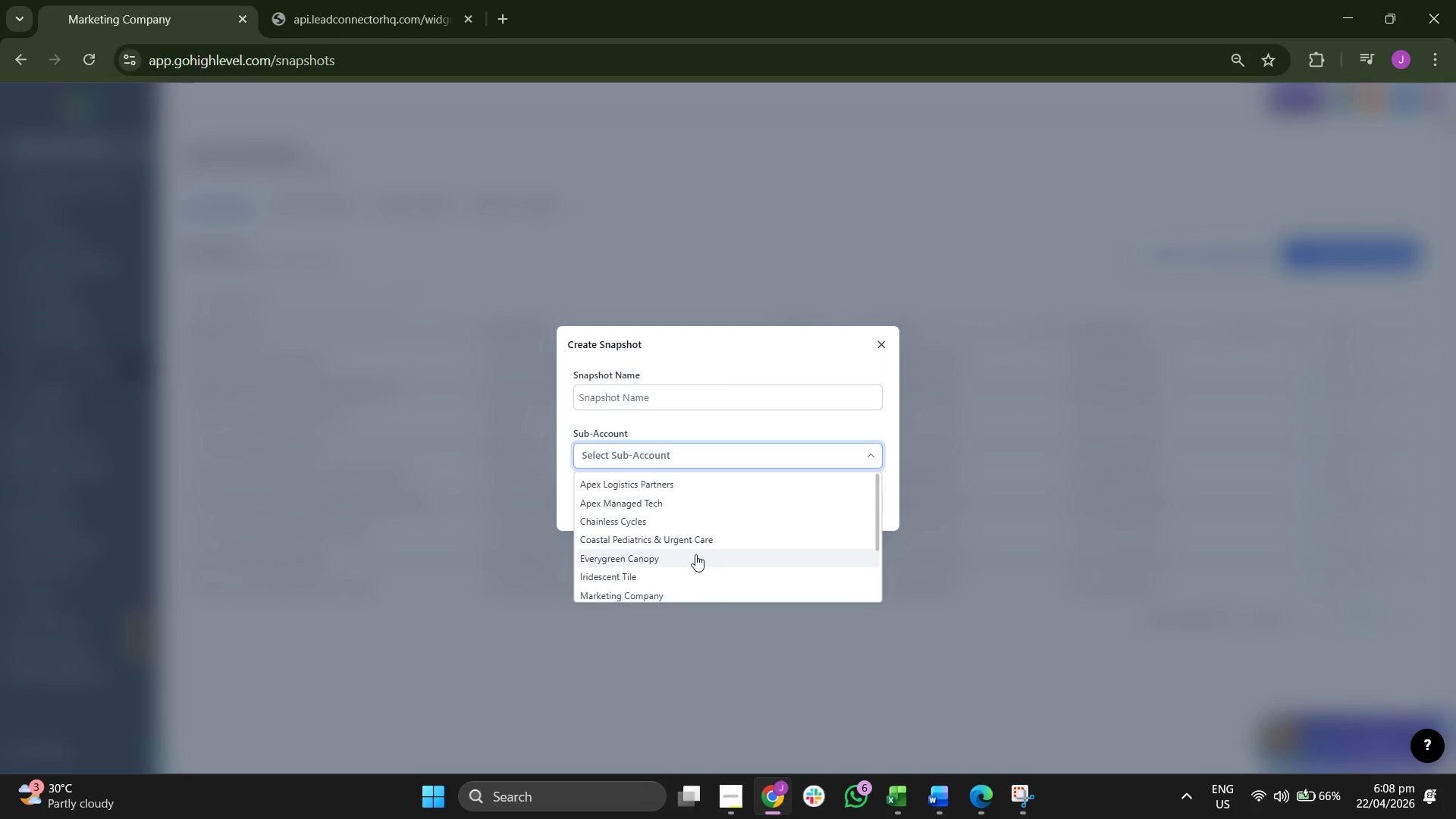 
left_click([689, 396])
 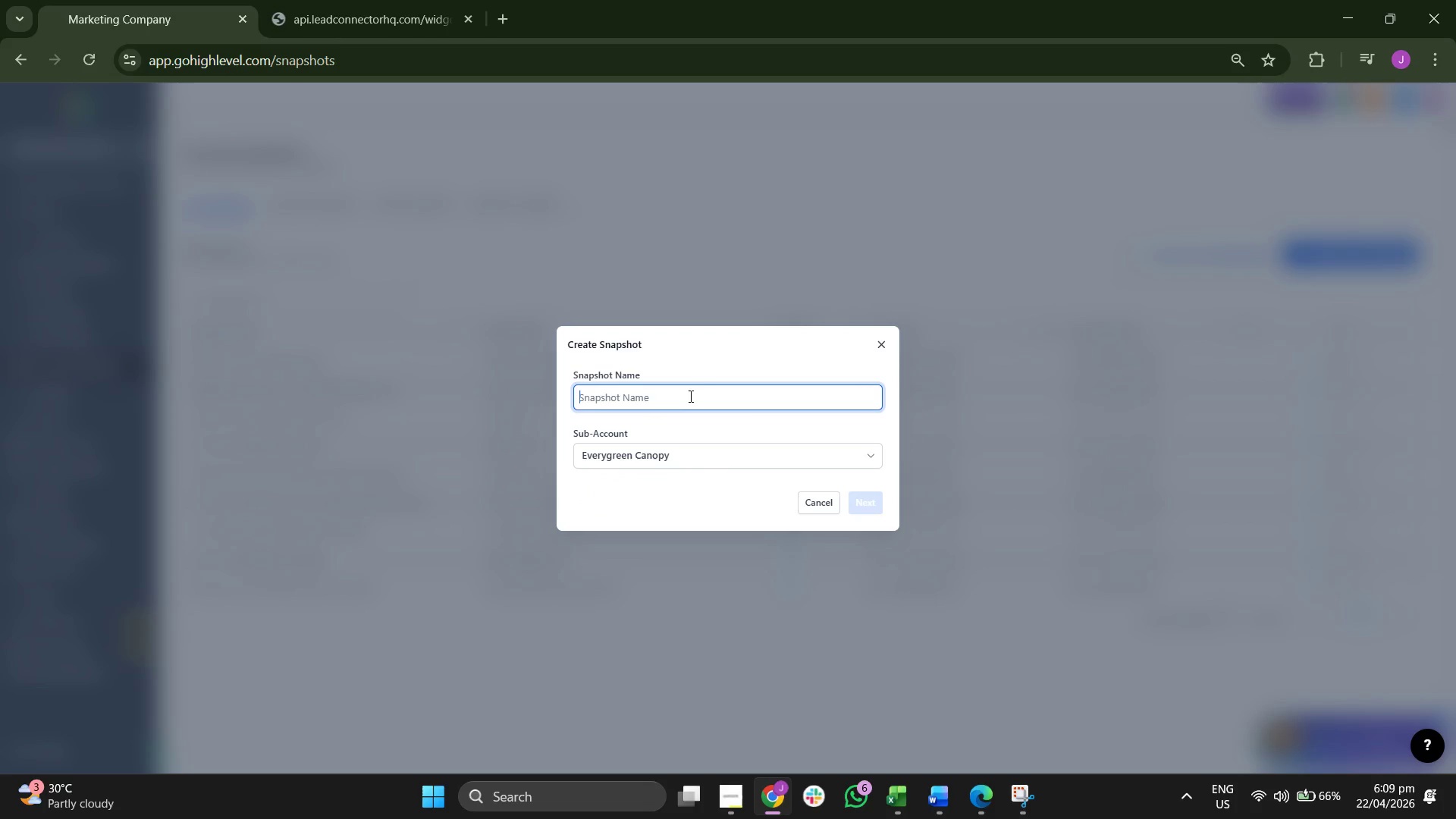 
scroll: coordinate [695, 554], scroll_direction: up, amount: 1.0
 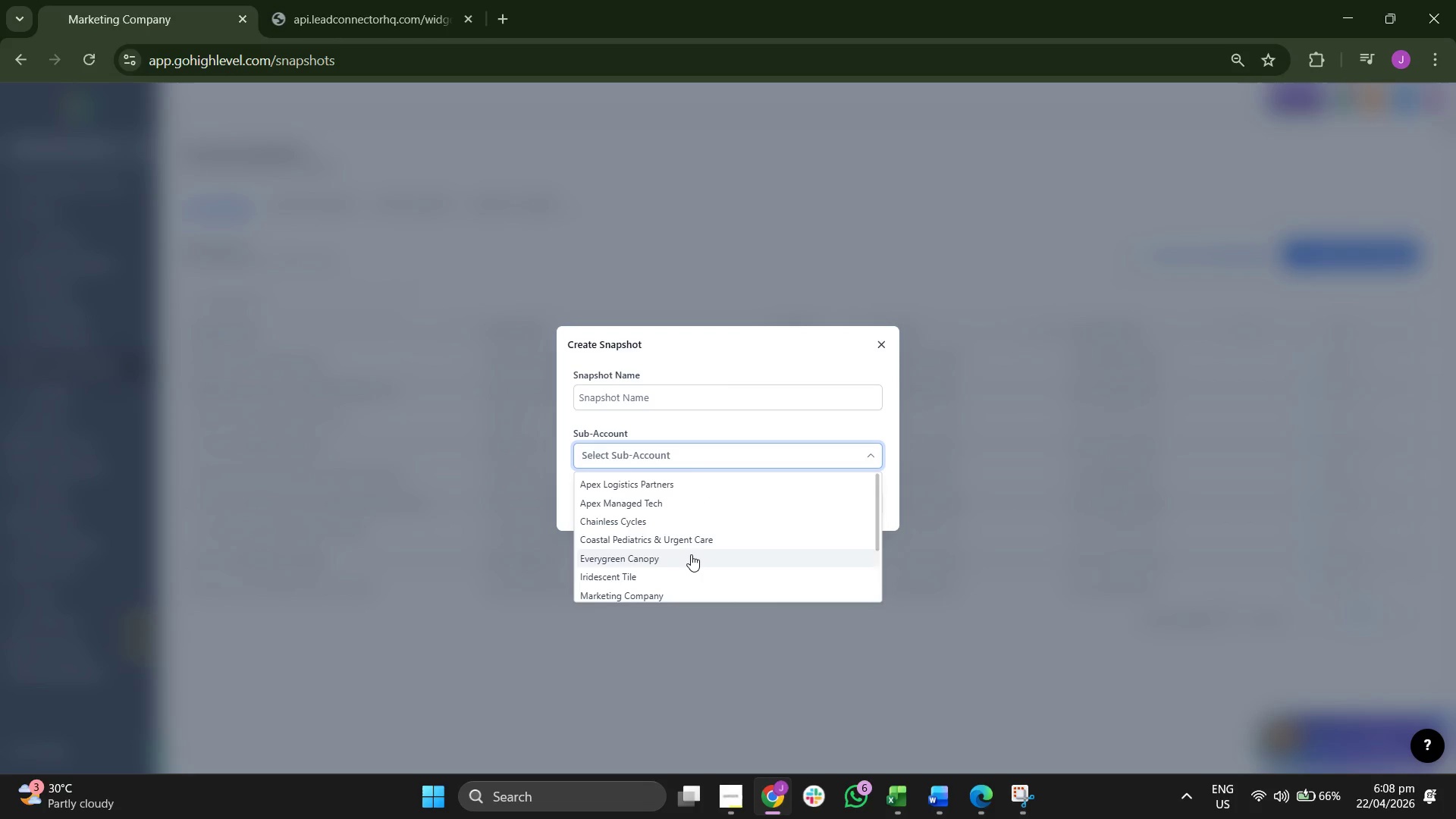 
type(EEVE)
key(Backspace)
key(Backspace)
key(Backspace)
type(VERGREEM)
key(Backspace)
type(N | ;)
key(Backspace)
type(LinkedIN)
key(Backspace)
key(Backspace)
type(In & eM)
key(Backspace)
key(Backspace)
type(Email o)
key(Backspace)
type(Outreach System)
 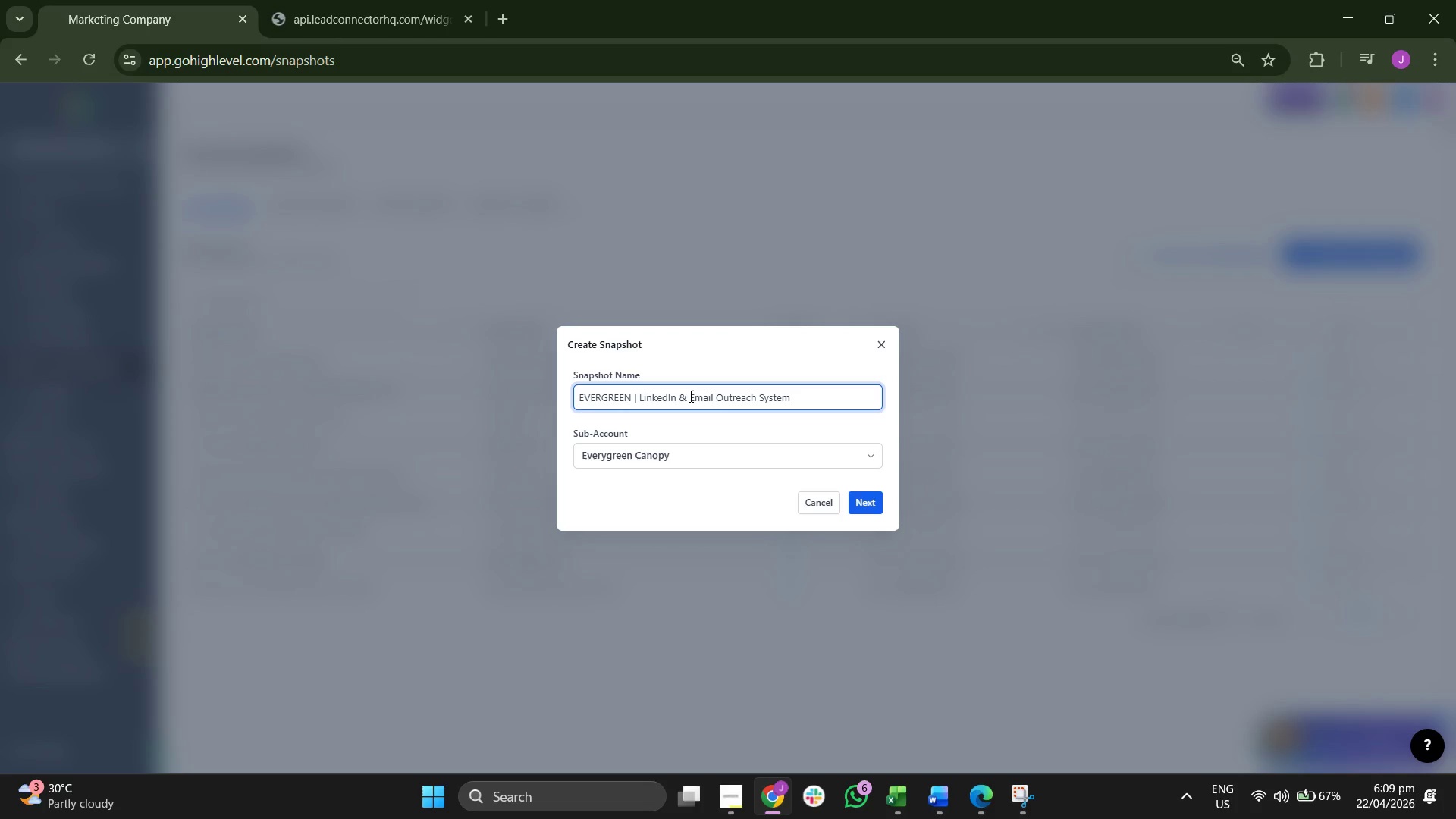 
left_click([871, 504])
 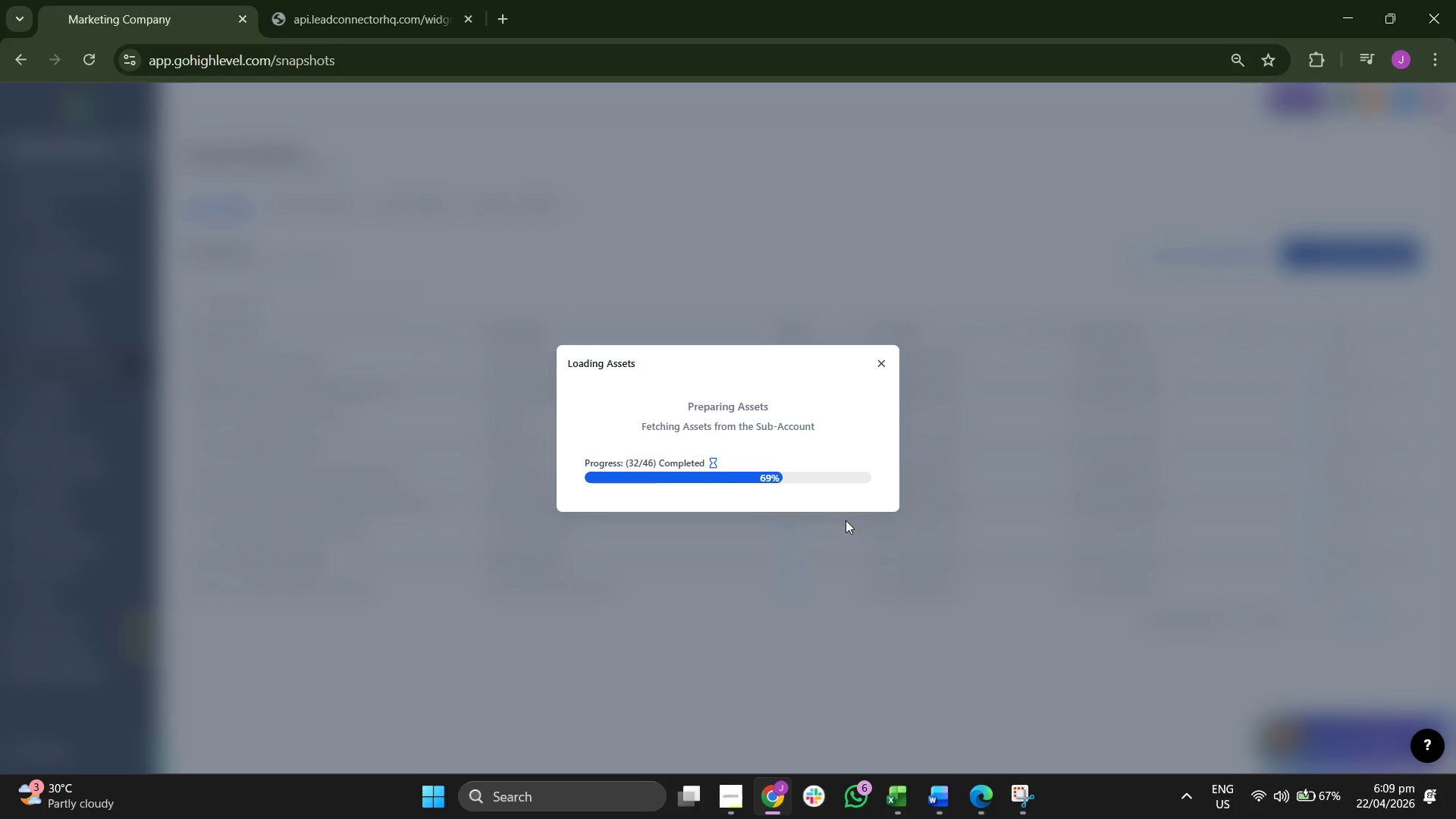 
wait(10.53)
 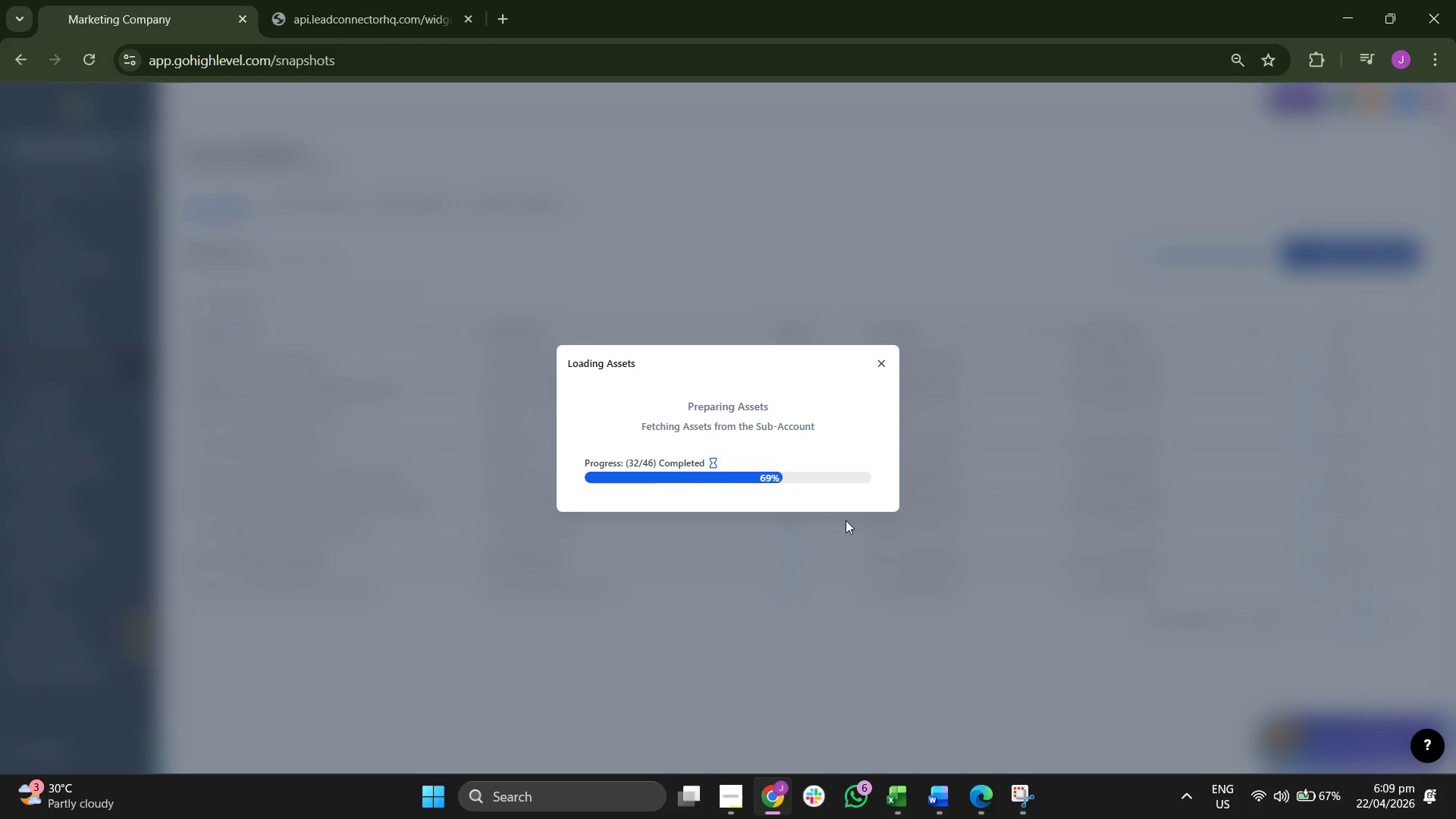 
left_click([977, 679])
 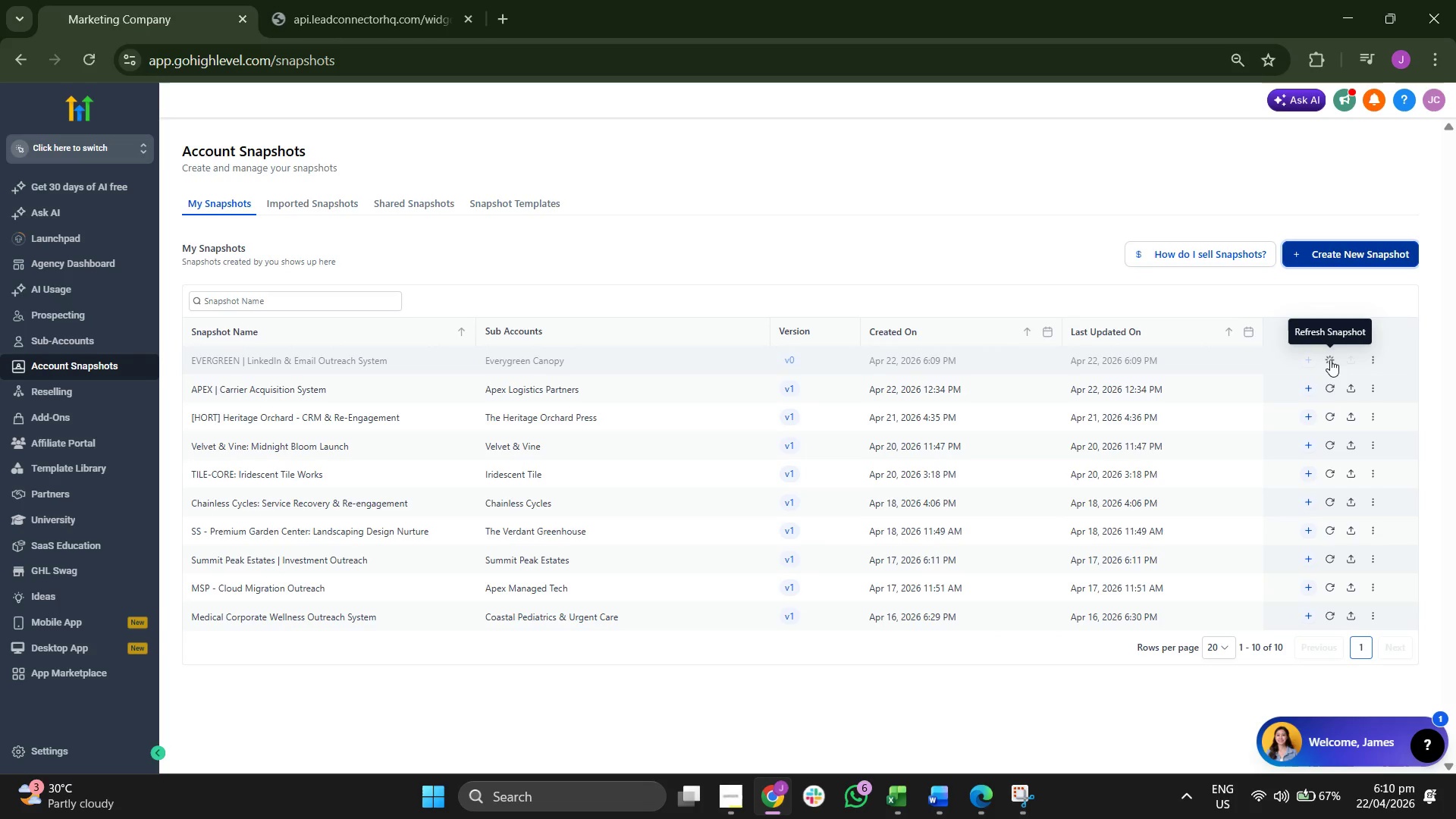 
wait(33.34)
 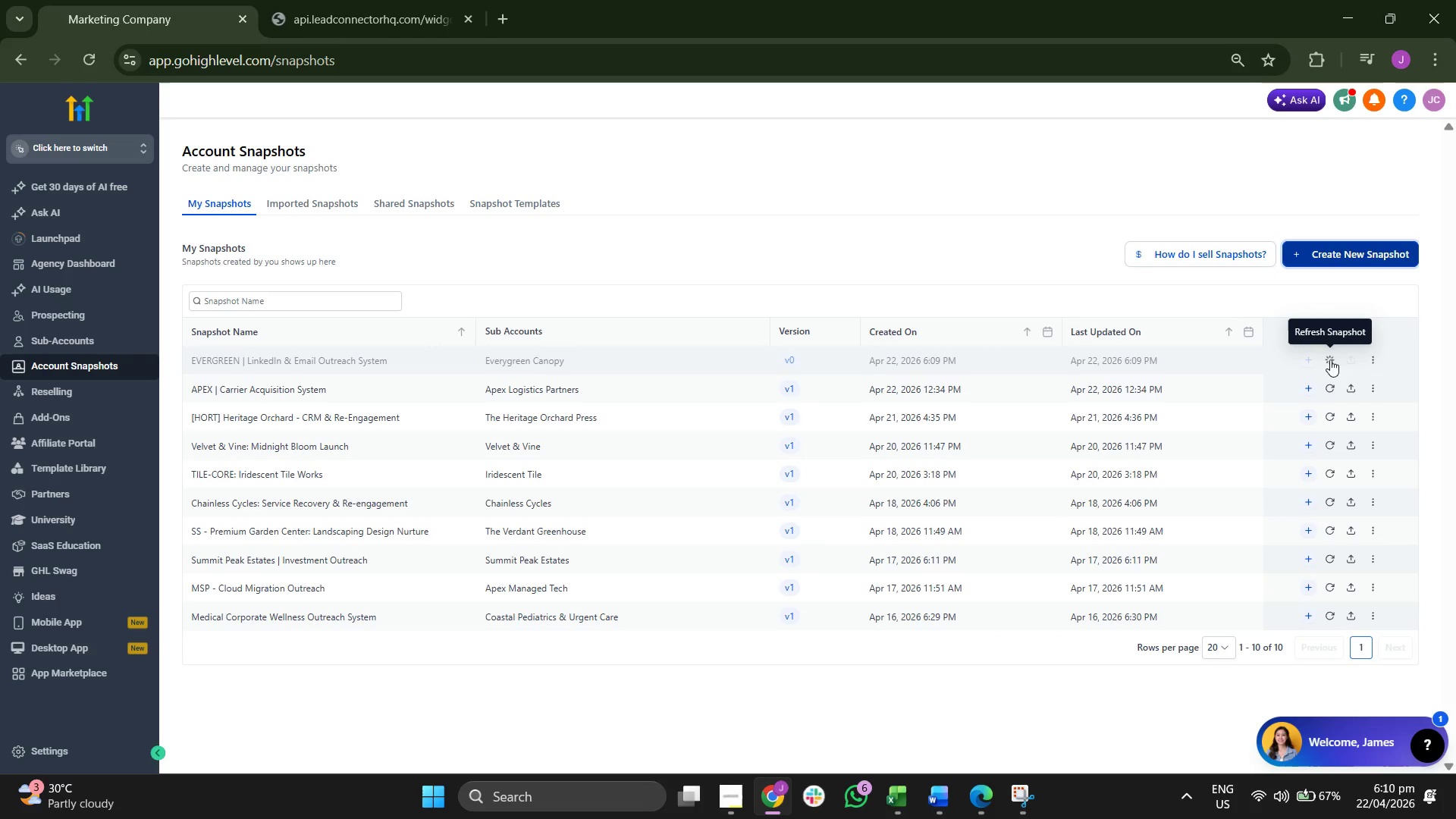 
left_click([1373, 355])
 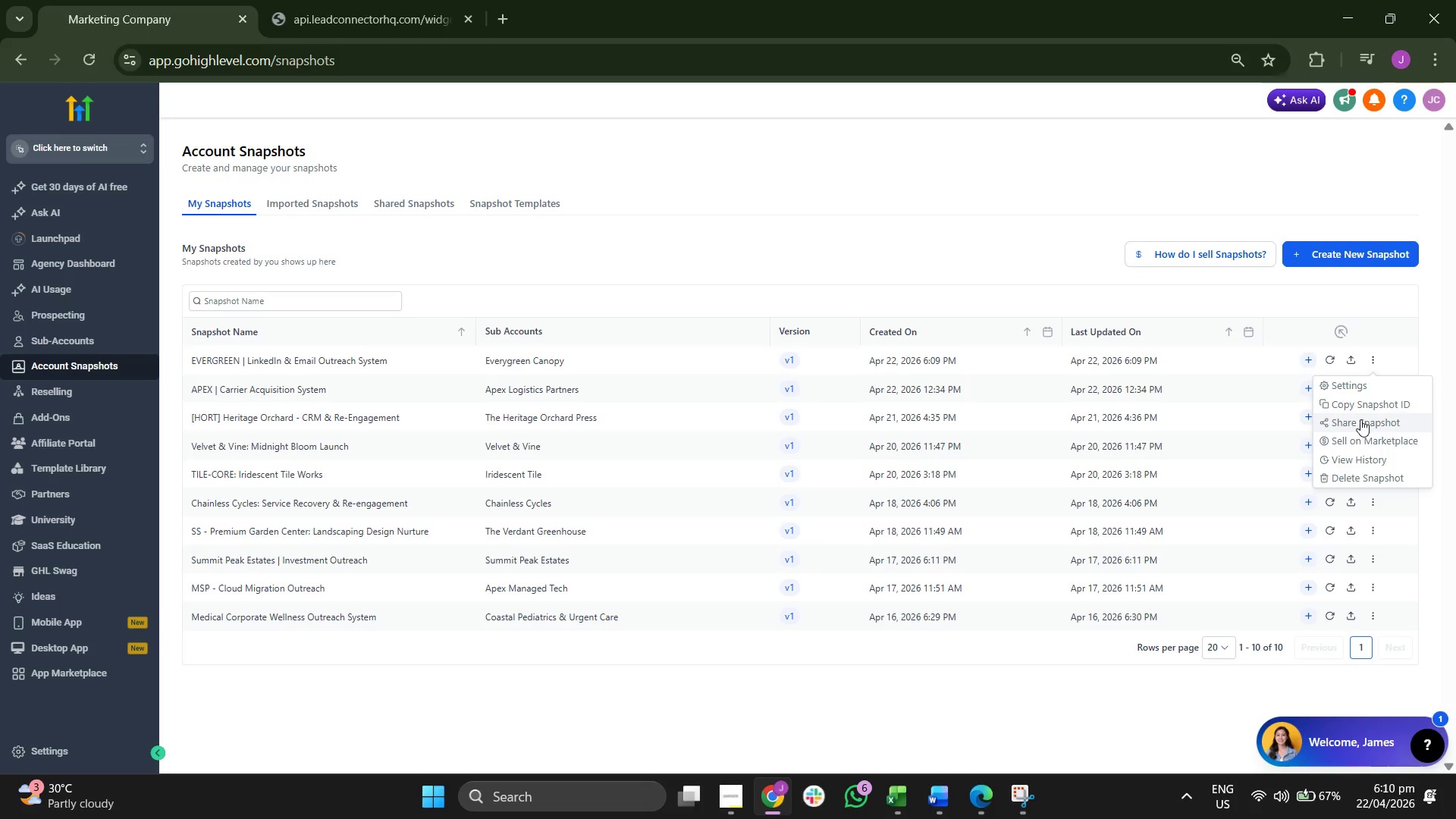 
left_click([1362, 420])
 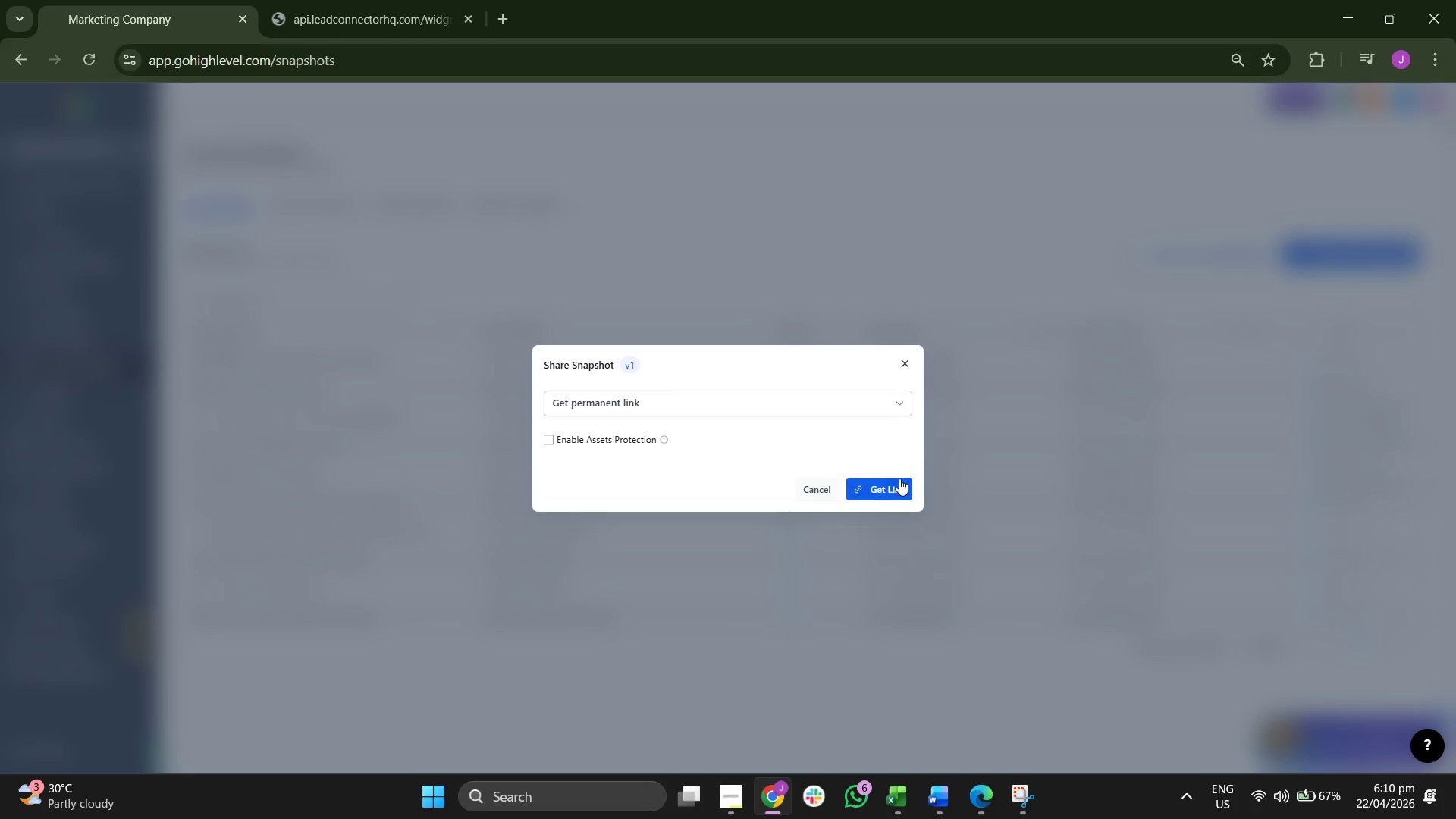 
left_click([896, 481])
 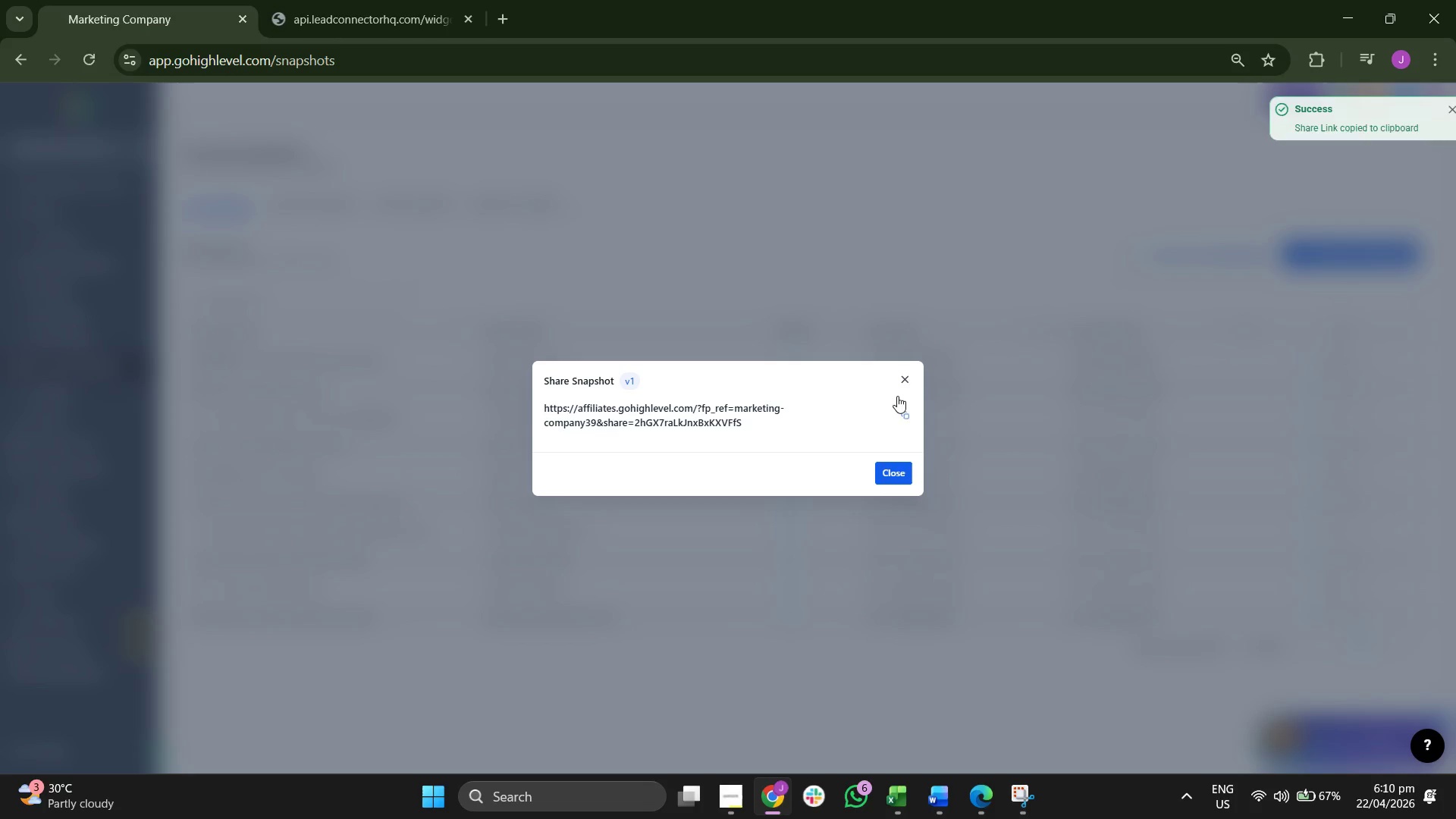 
left_click([494, 22])
 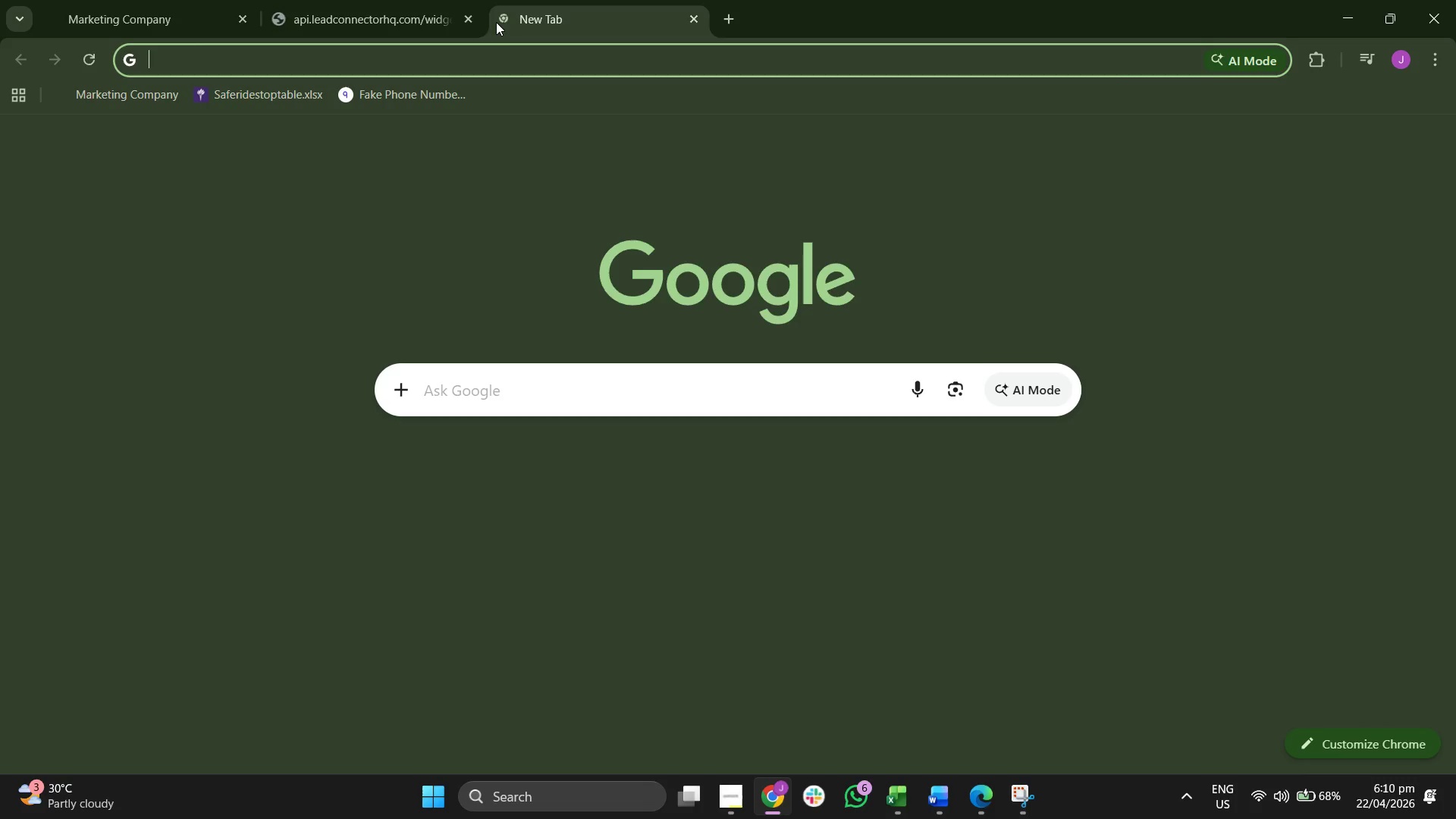 
key(Control+V)
 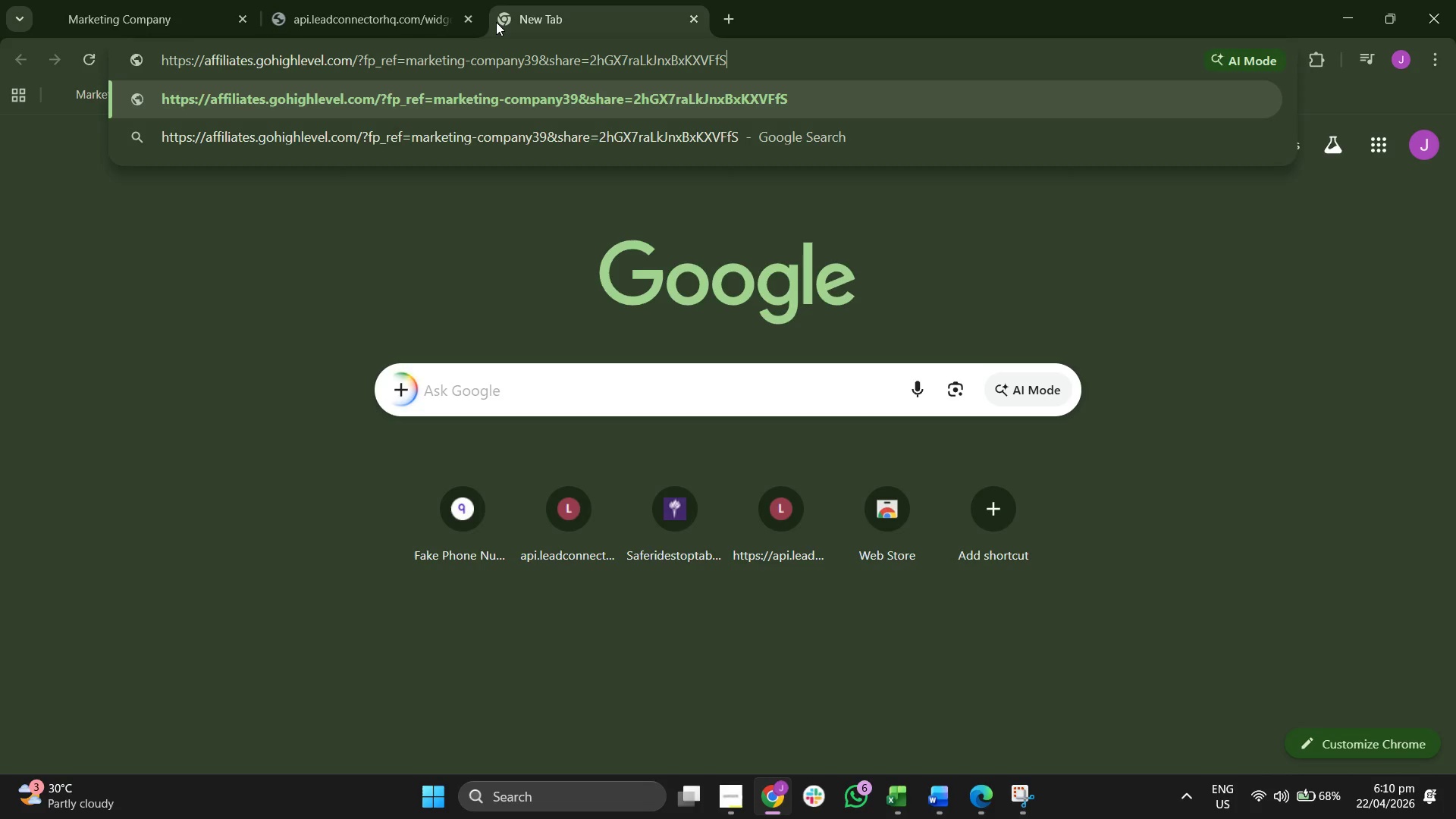 
key(Enter)
 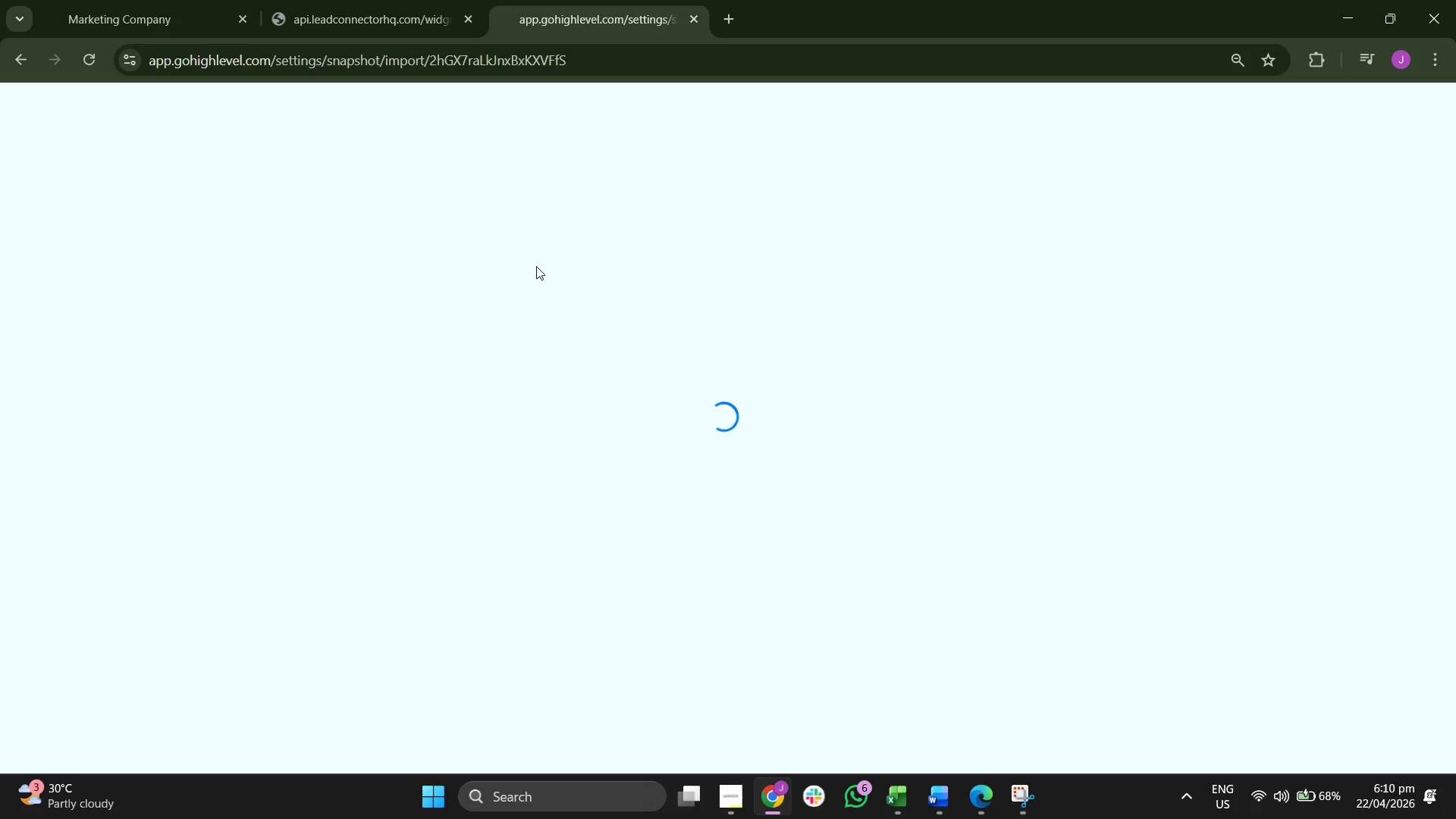 
wait(9.7)
 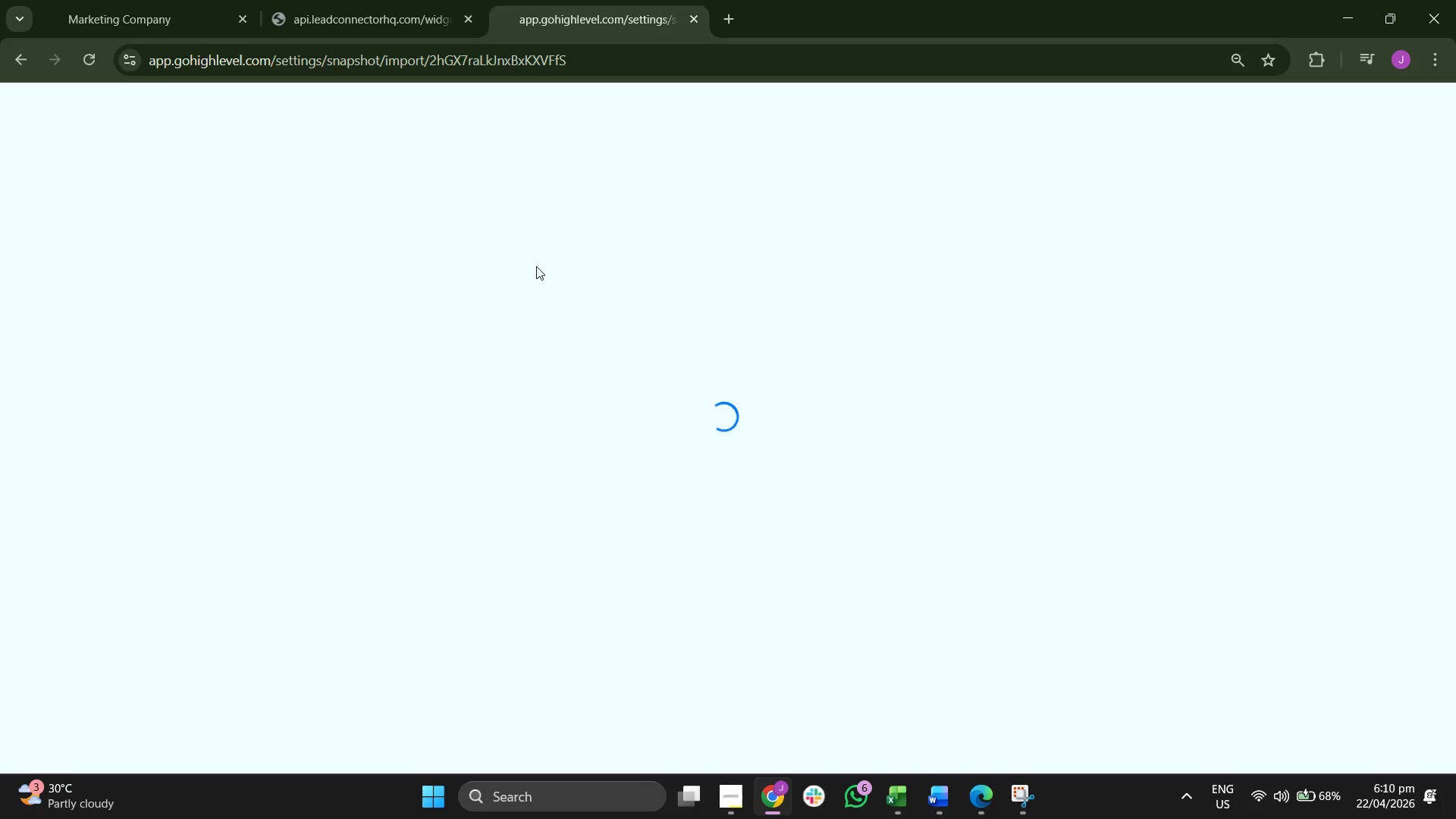 
double_click([412, 137])
 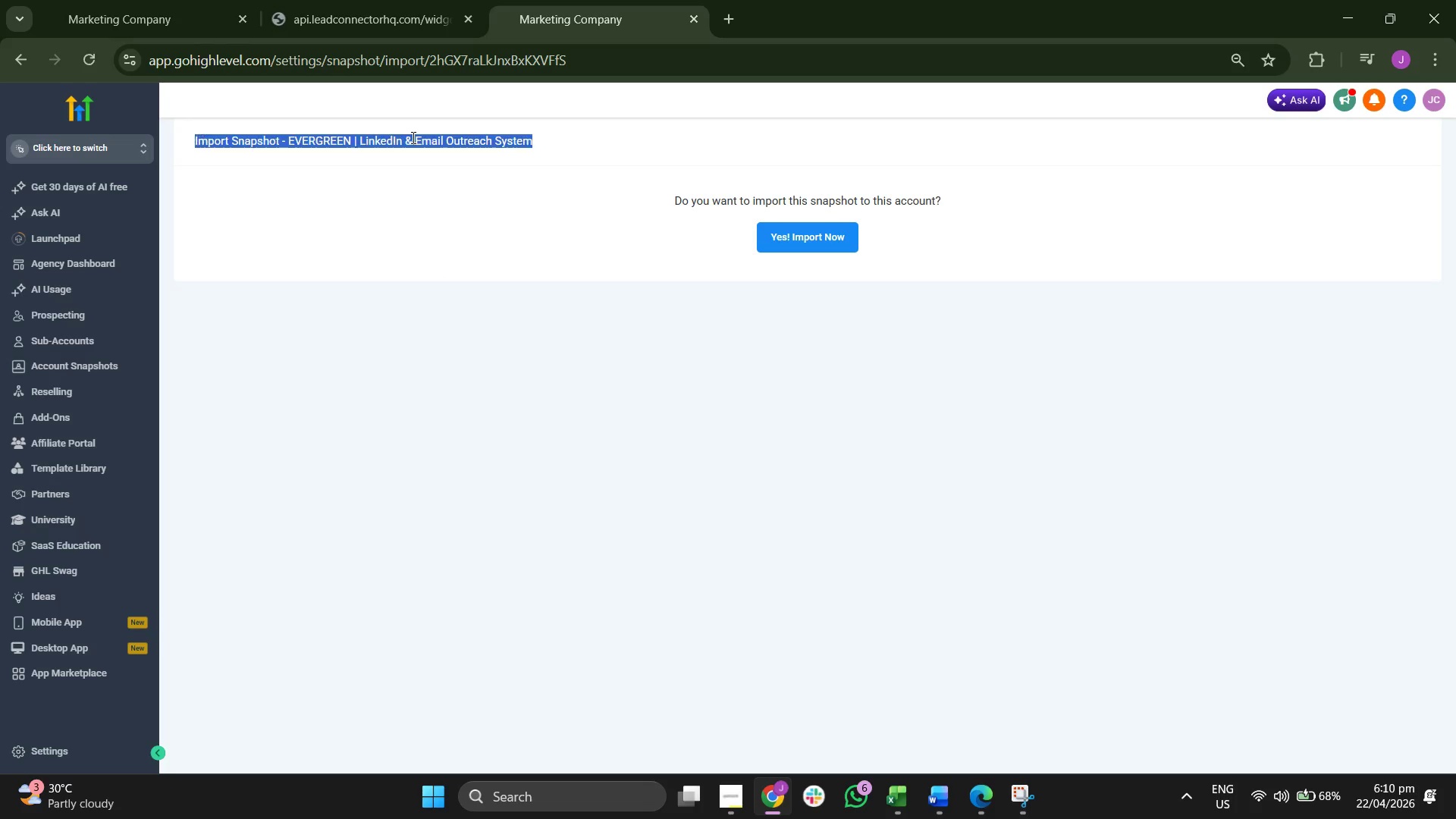 
triple_click([412, 137])
 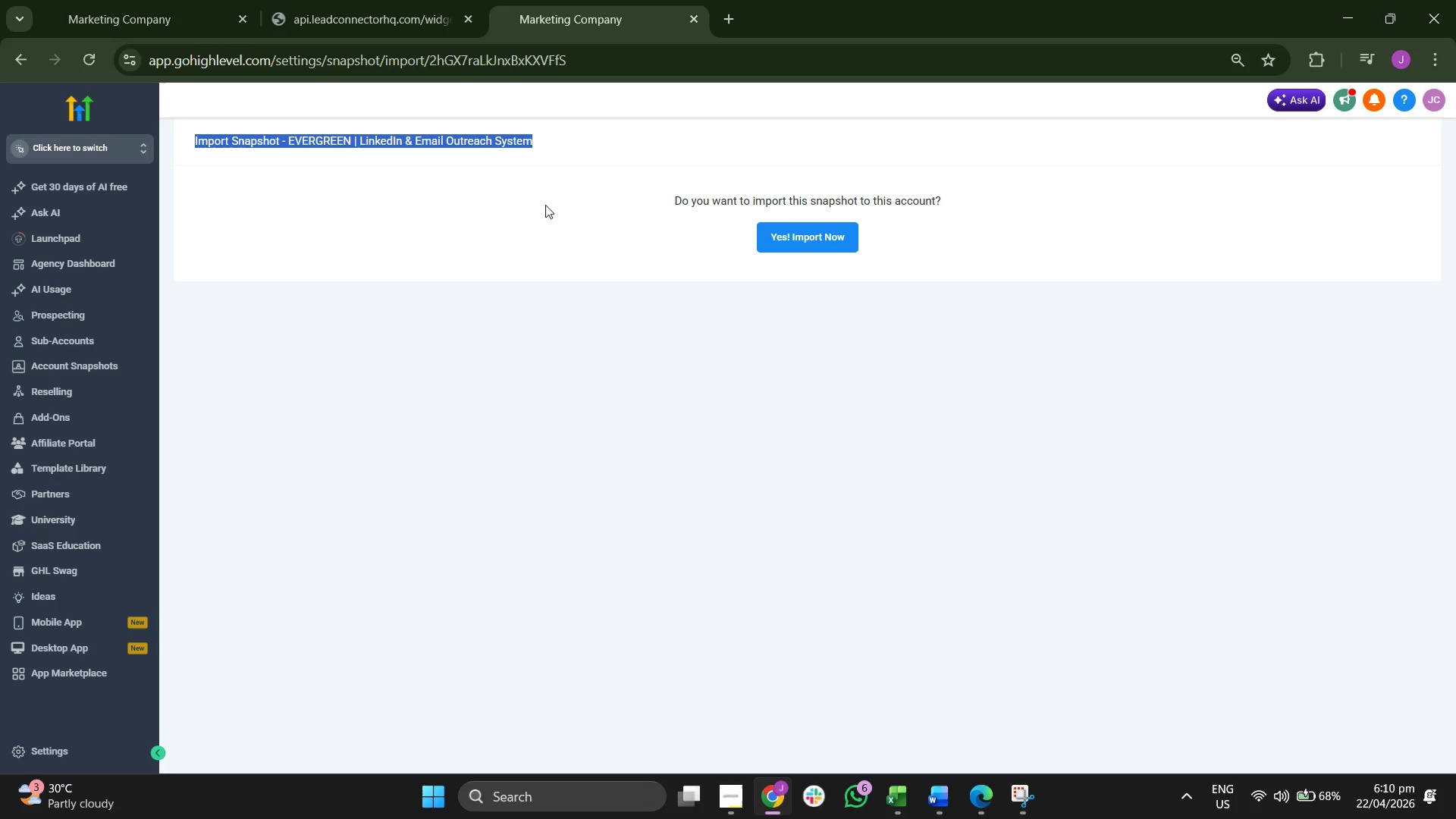 
left_click([522, 203])
 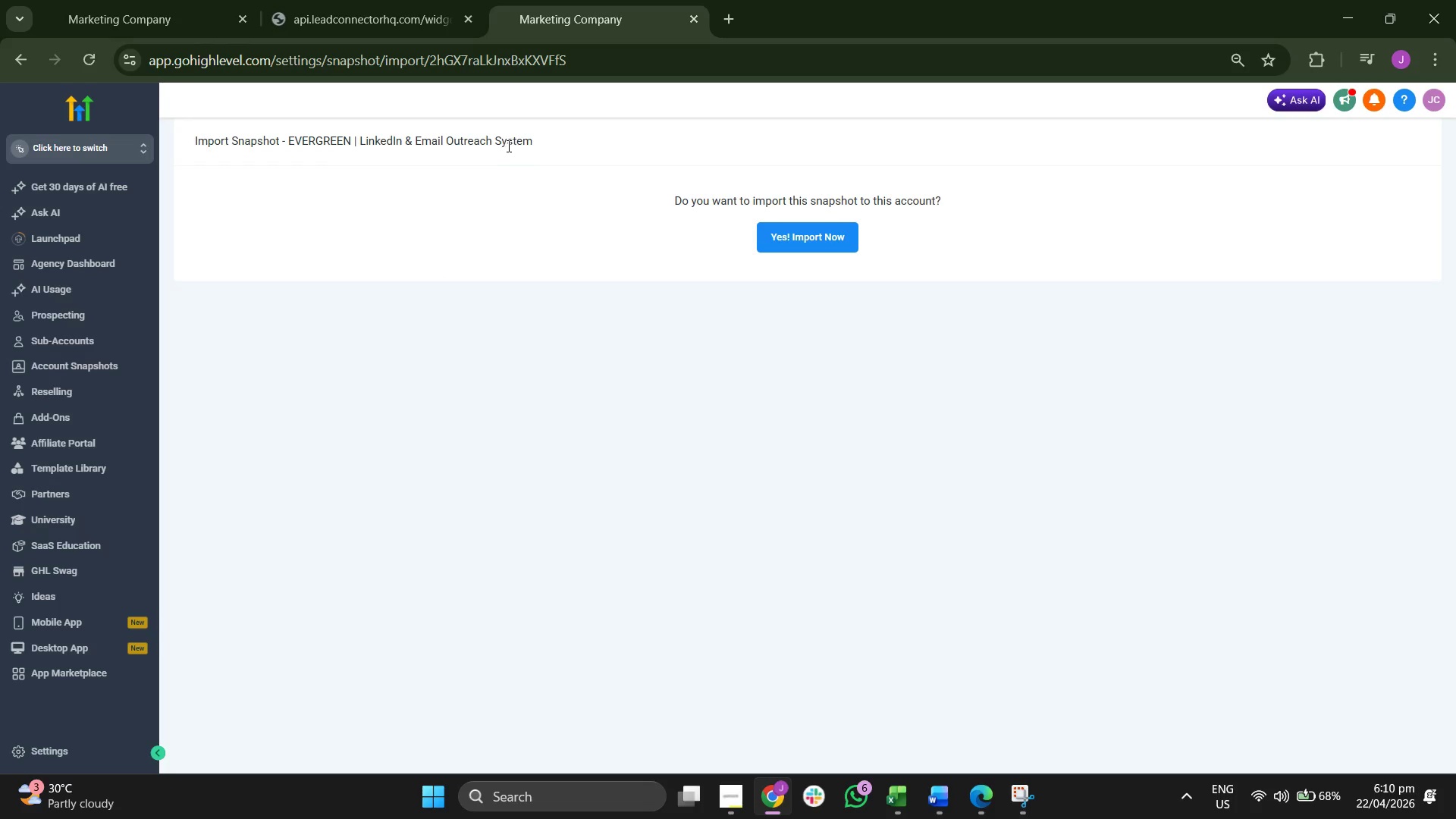 
double_click([503, 143])
 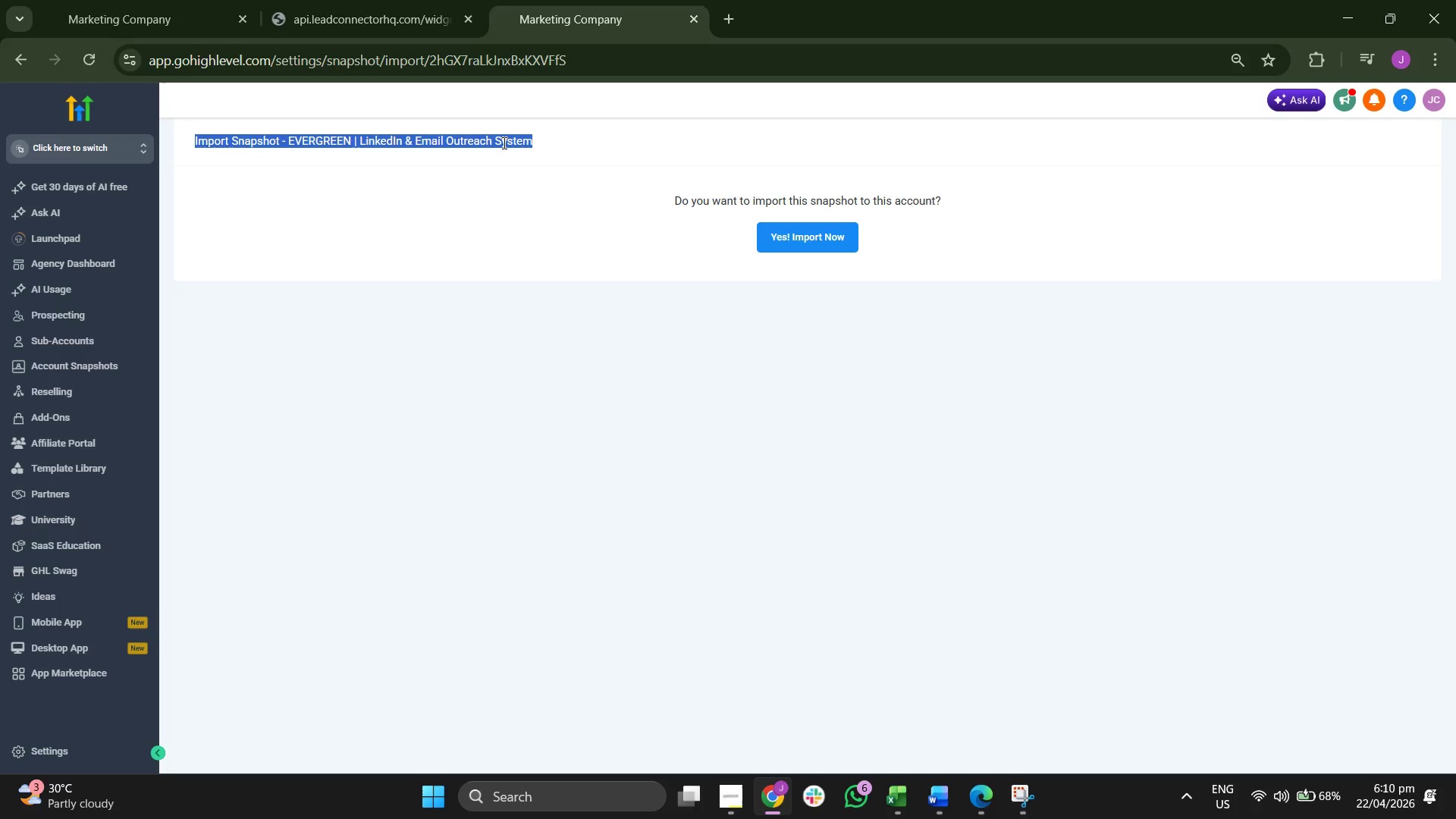 
triple_click([503, 143])
 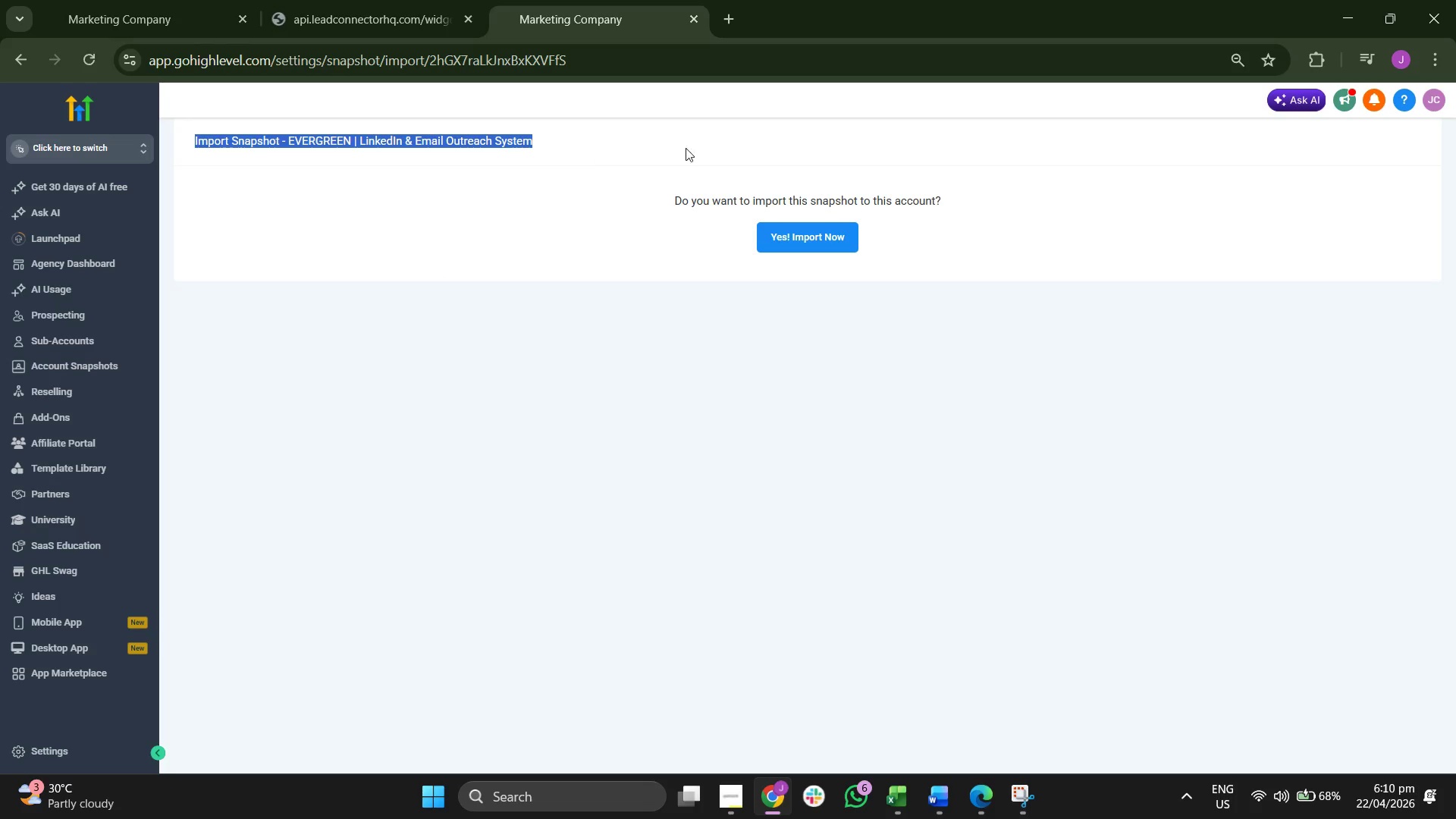 
triple_click([708, 158])
 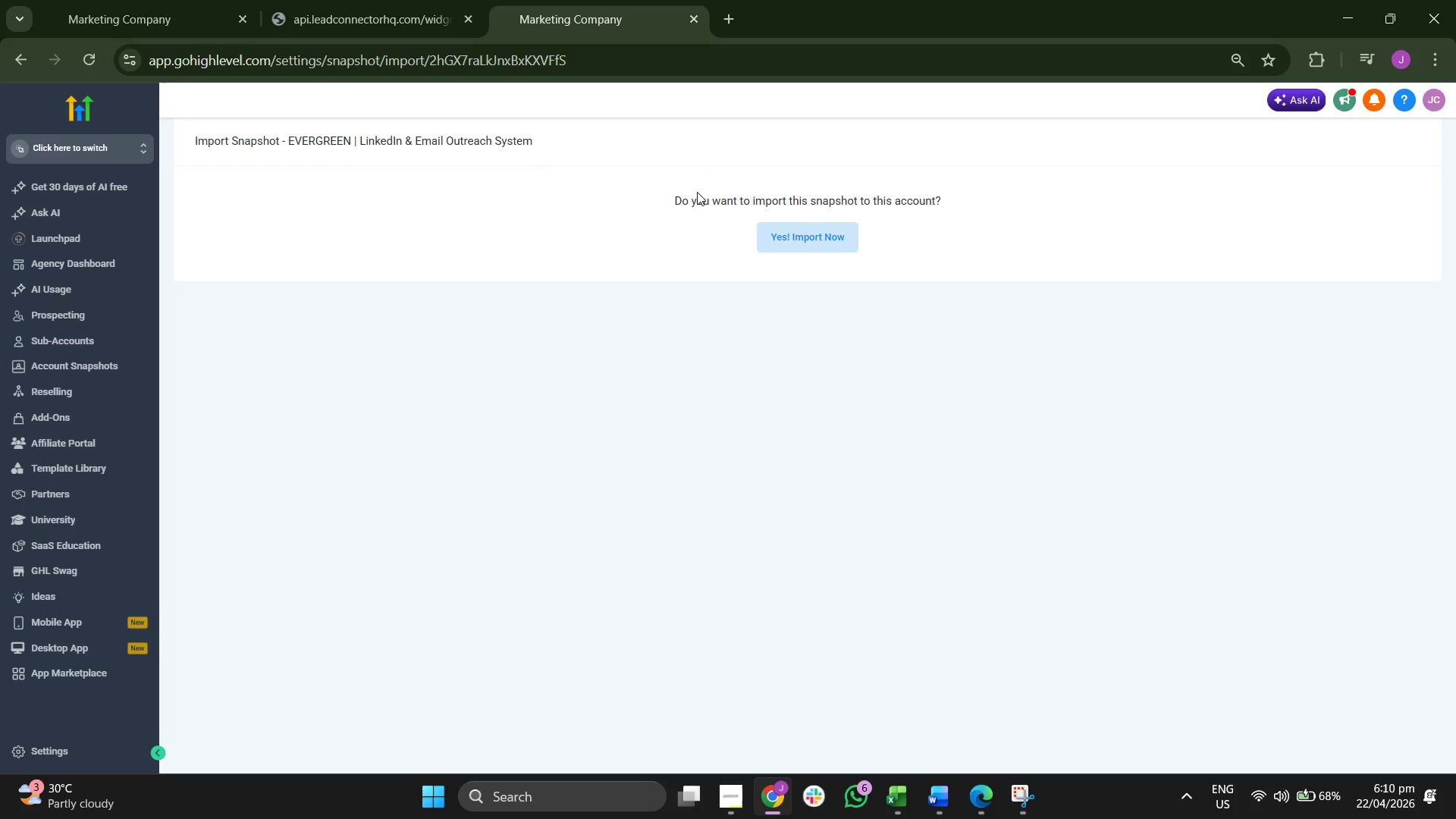 
left_click([632, 157])
 